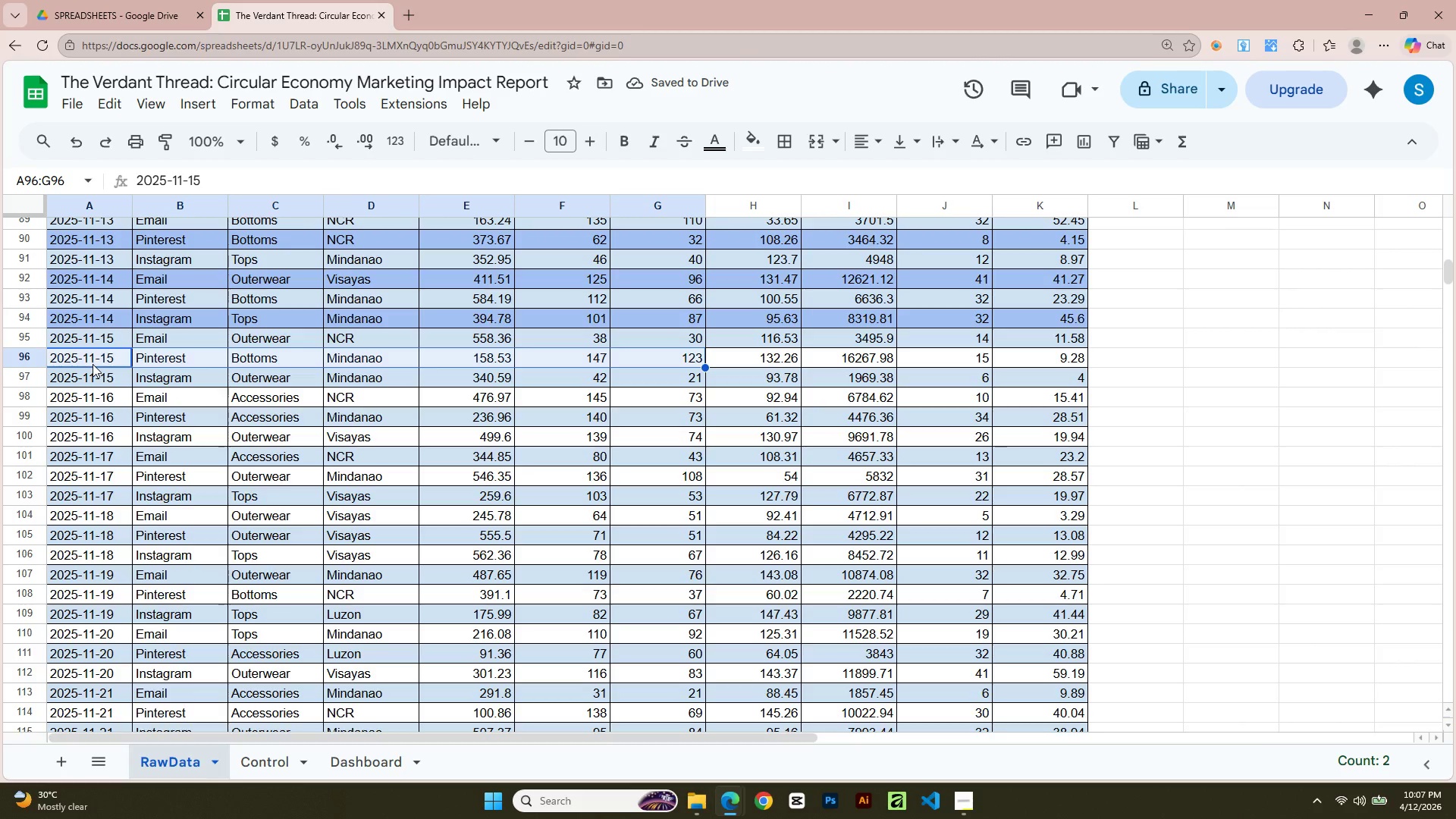 
key(Shift+ArrowRight)
 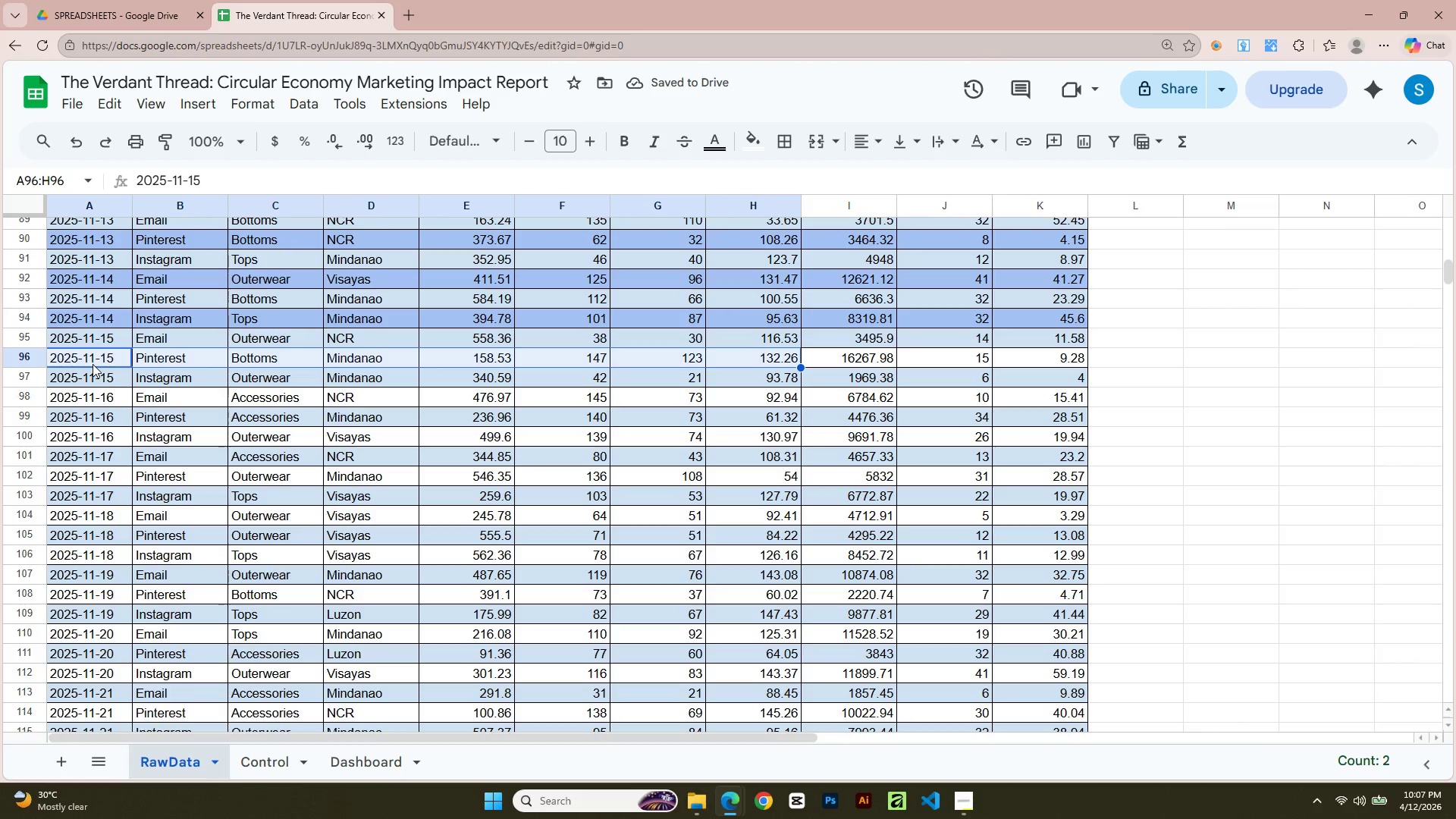 
key(Shift+ArrowRight)
 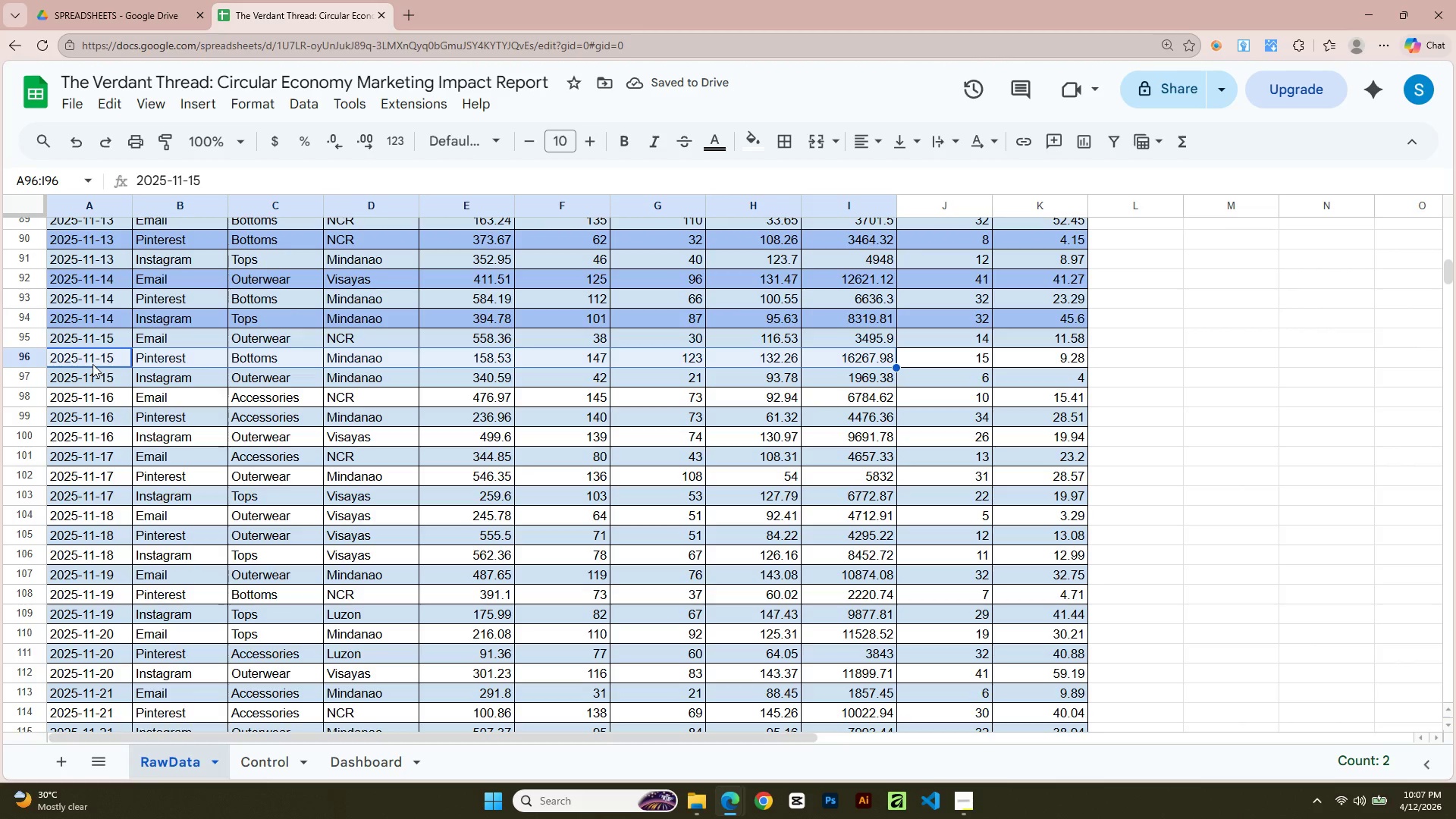 
key(Shift+ArrowRight)
 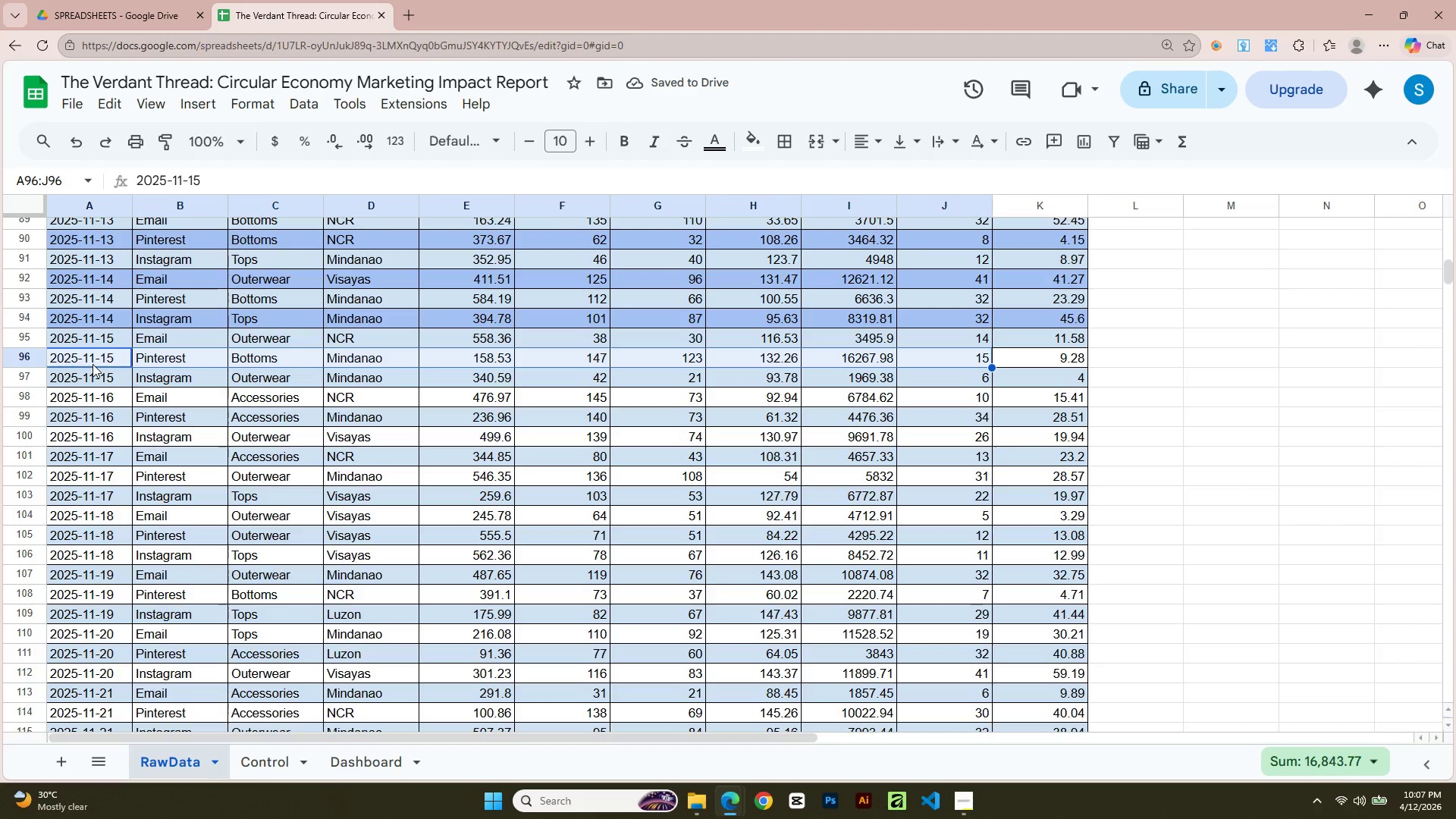 
key(Shift+ArrowRight)
 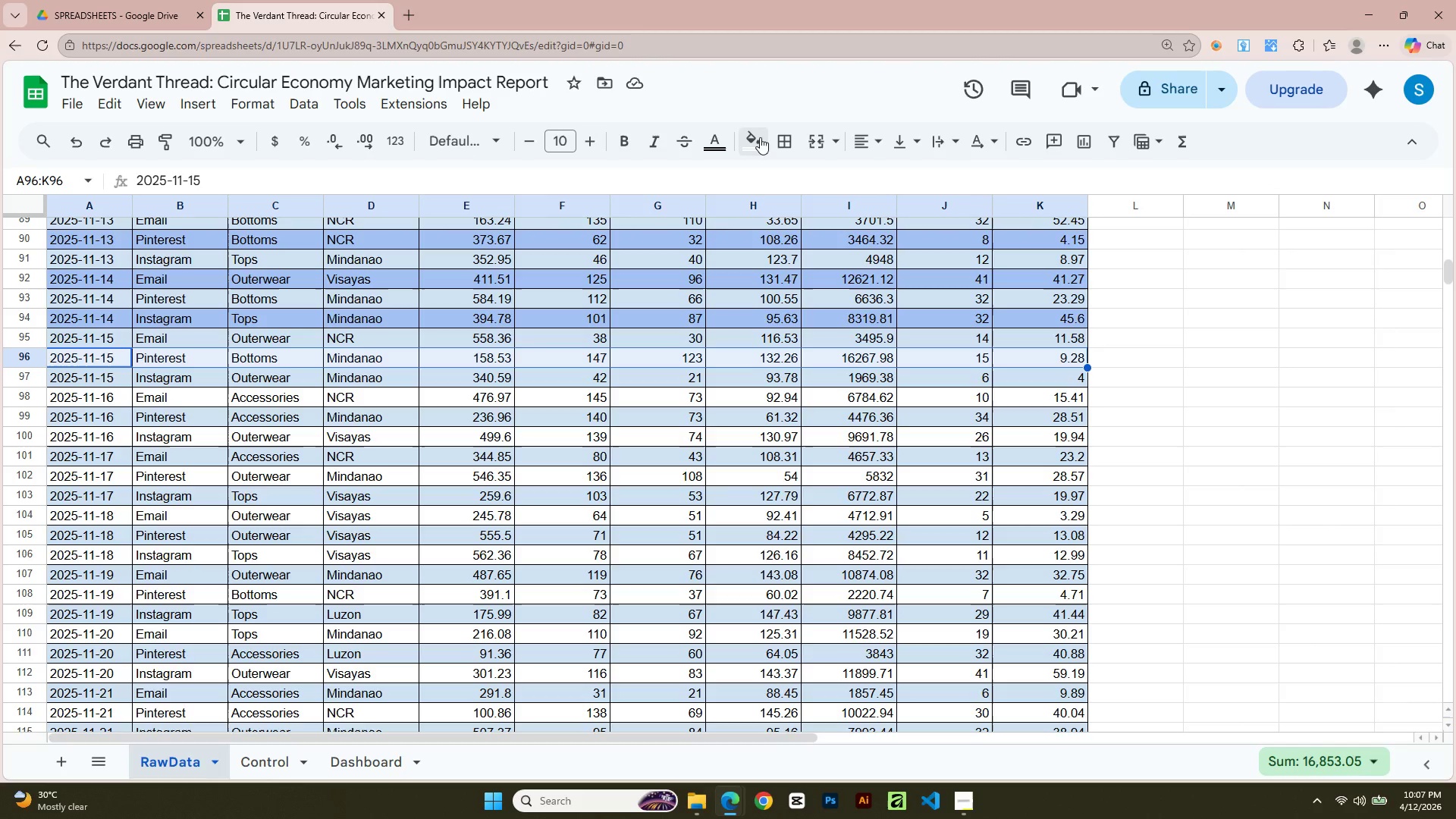 
wait(6.78)
 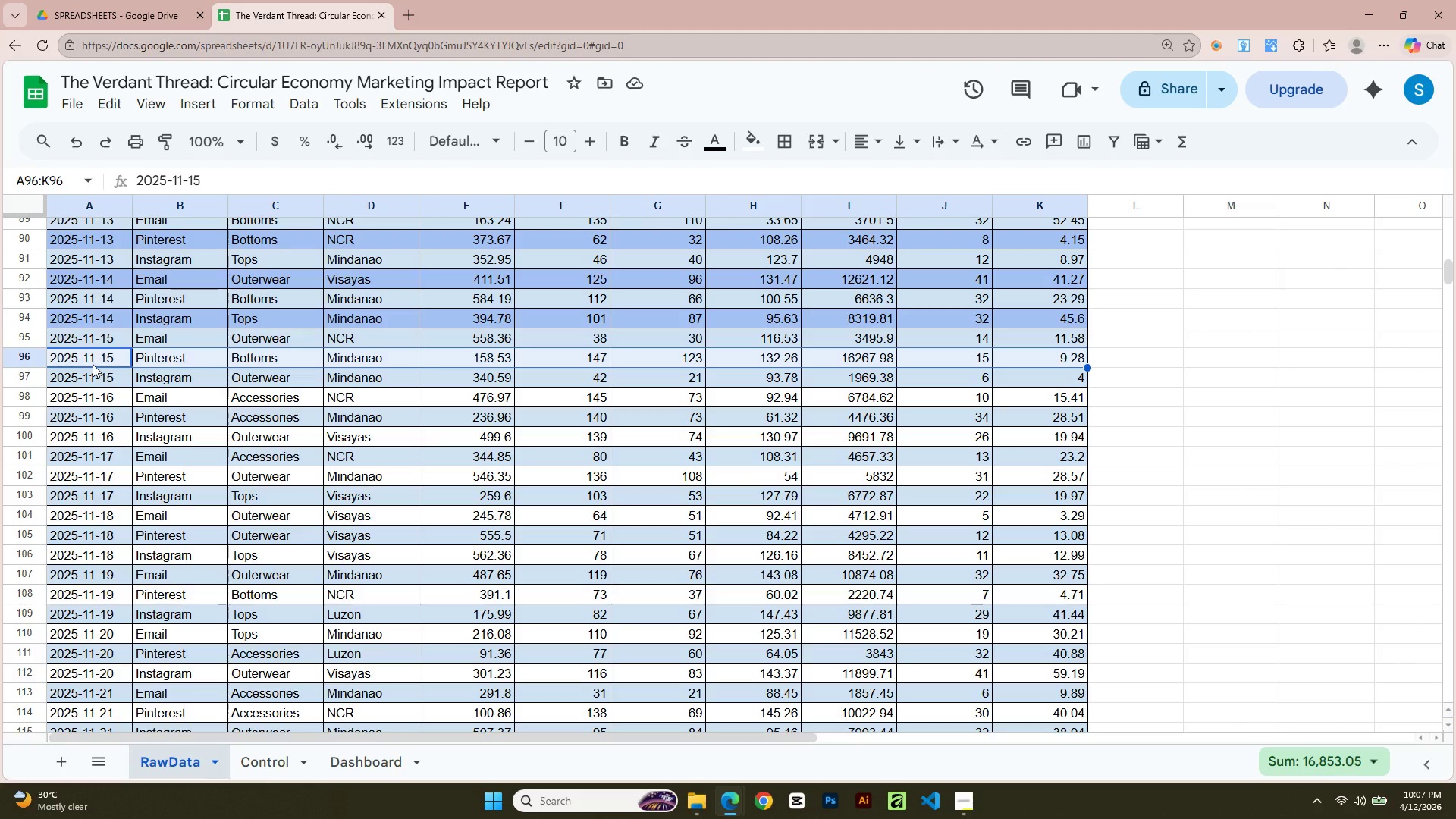 
left_click([889, 271])
 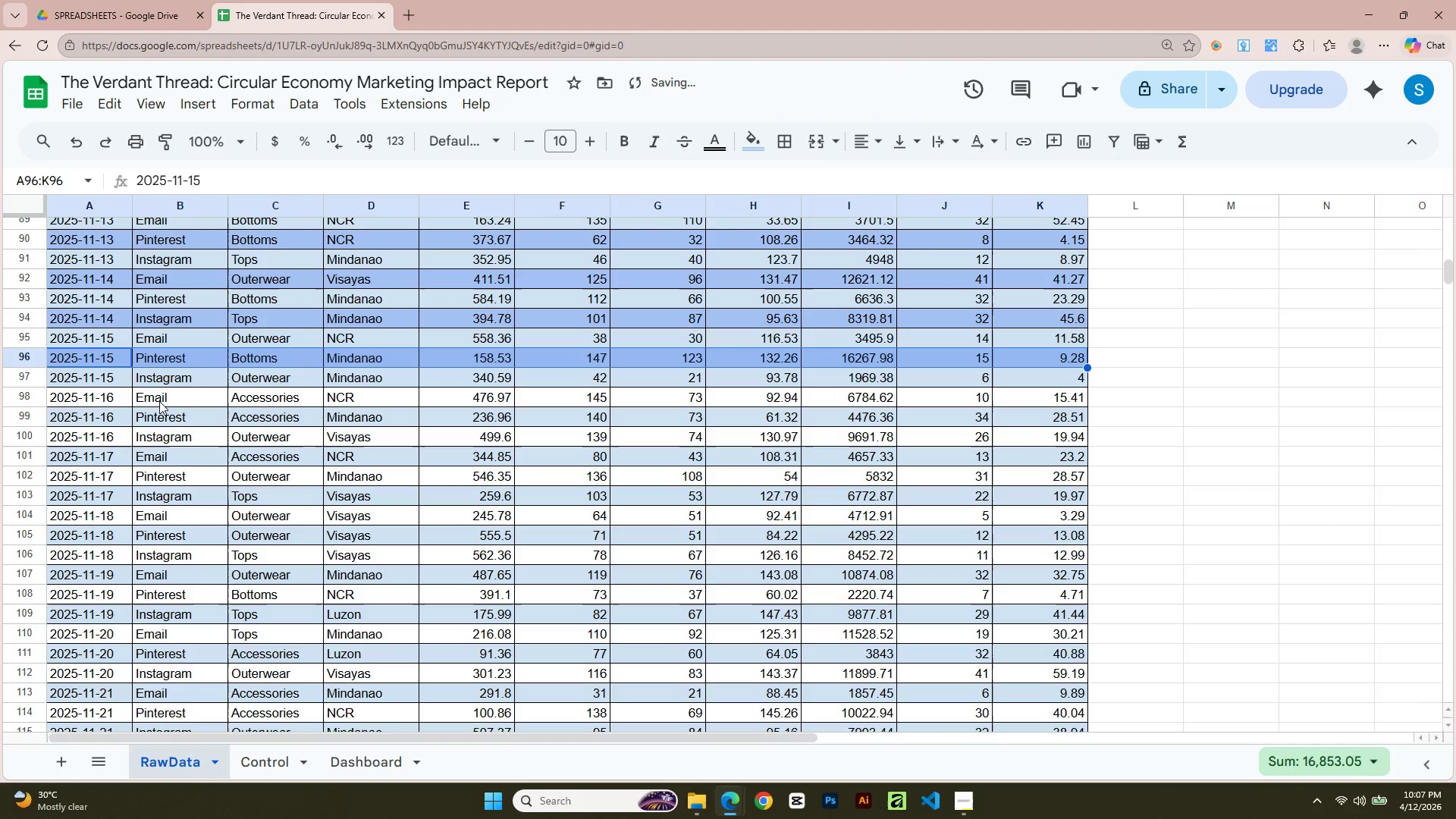 
left_click([126, 406])
 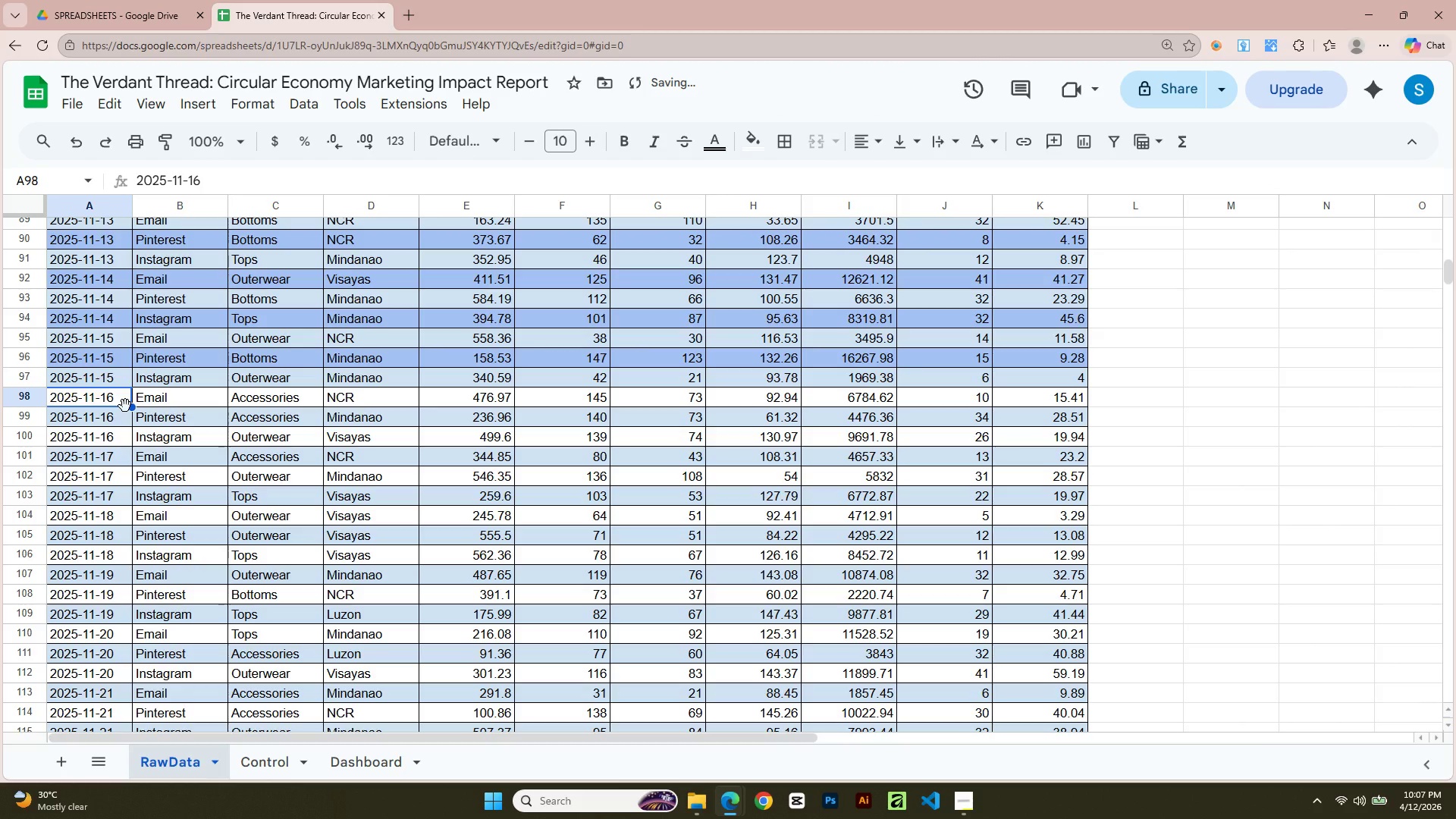 
key(Shift+ArrowRight)
 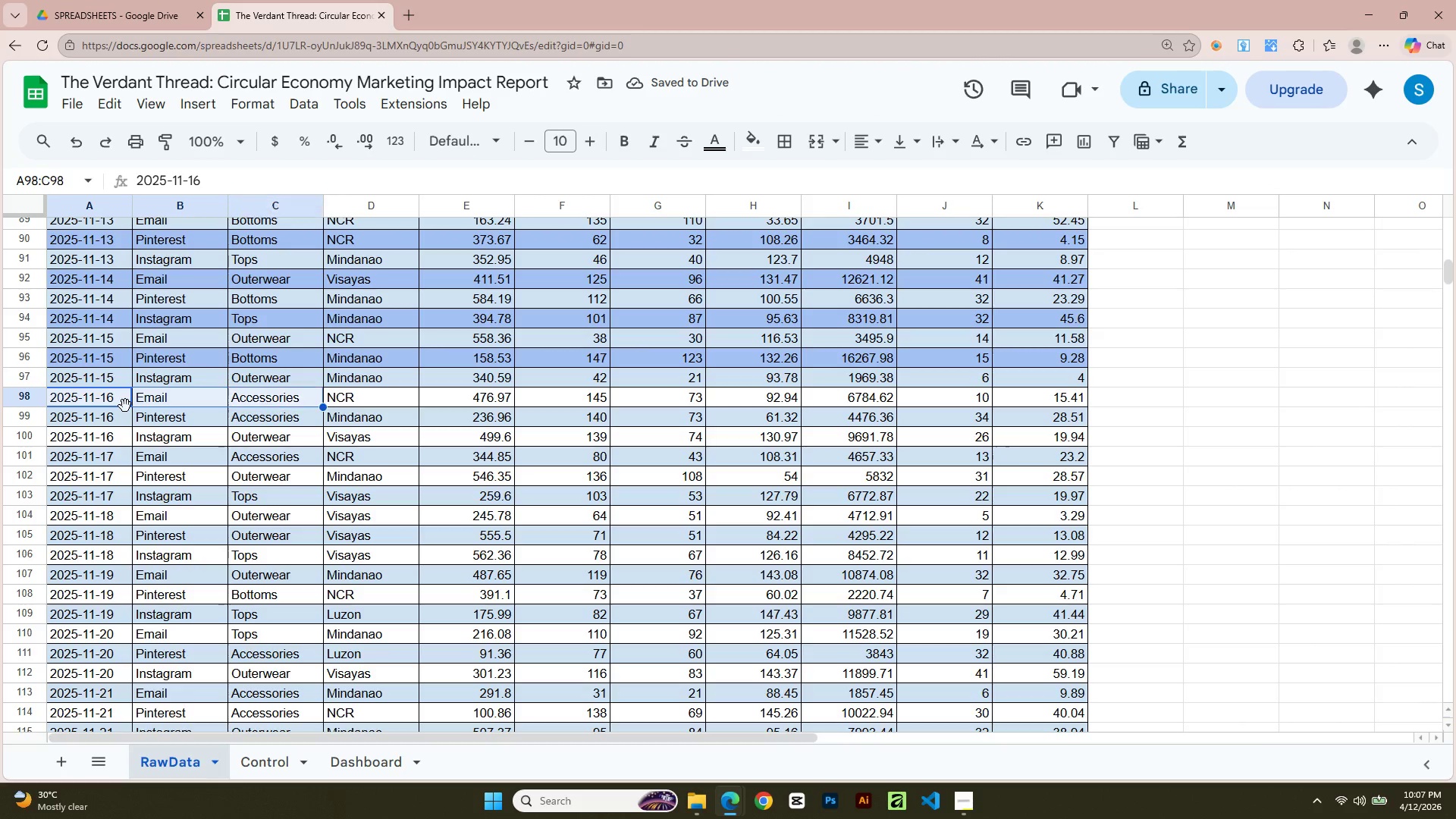 
key(Shift+ArrowRight)
 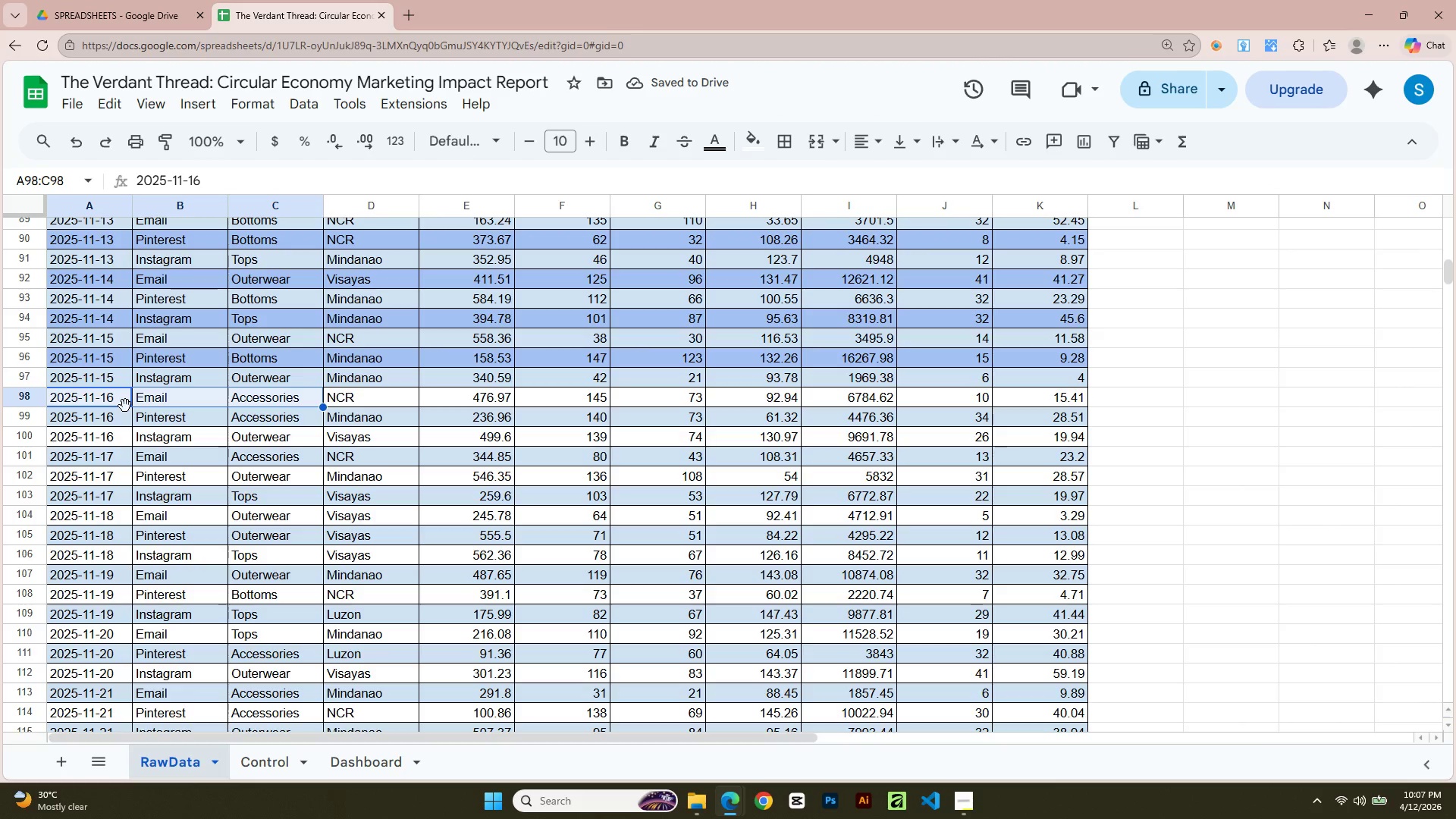 
key(Shift+ArrowRight)
 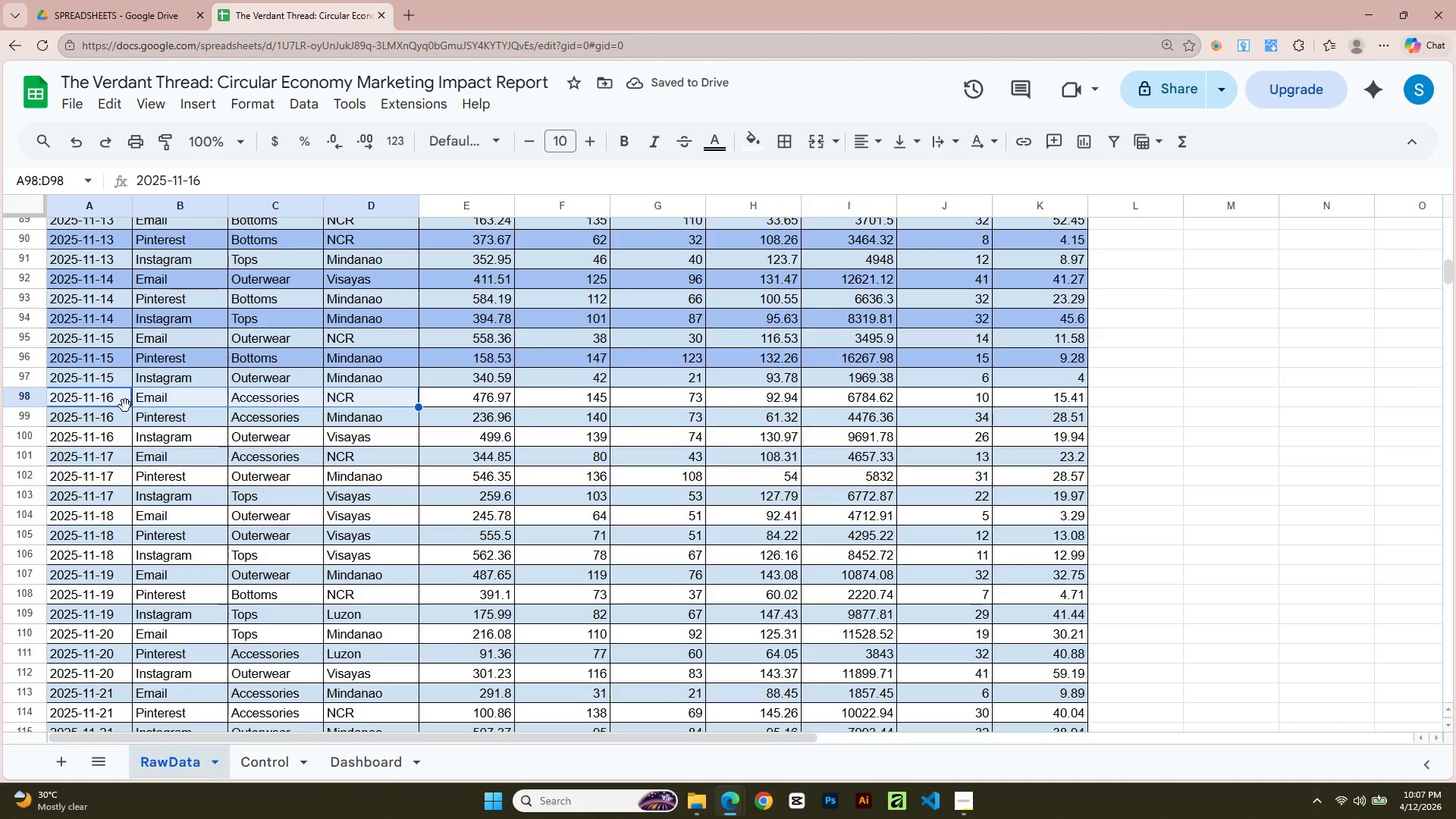 
key(Shift+ArrowRight)
 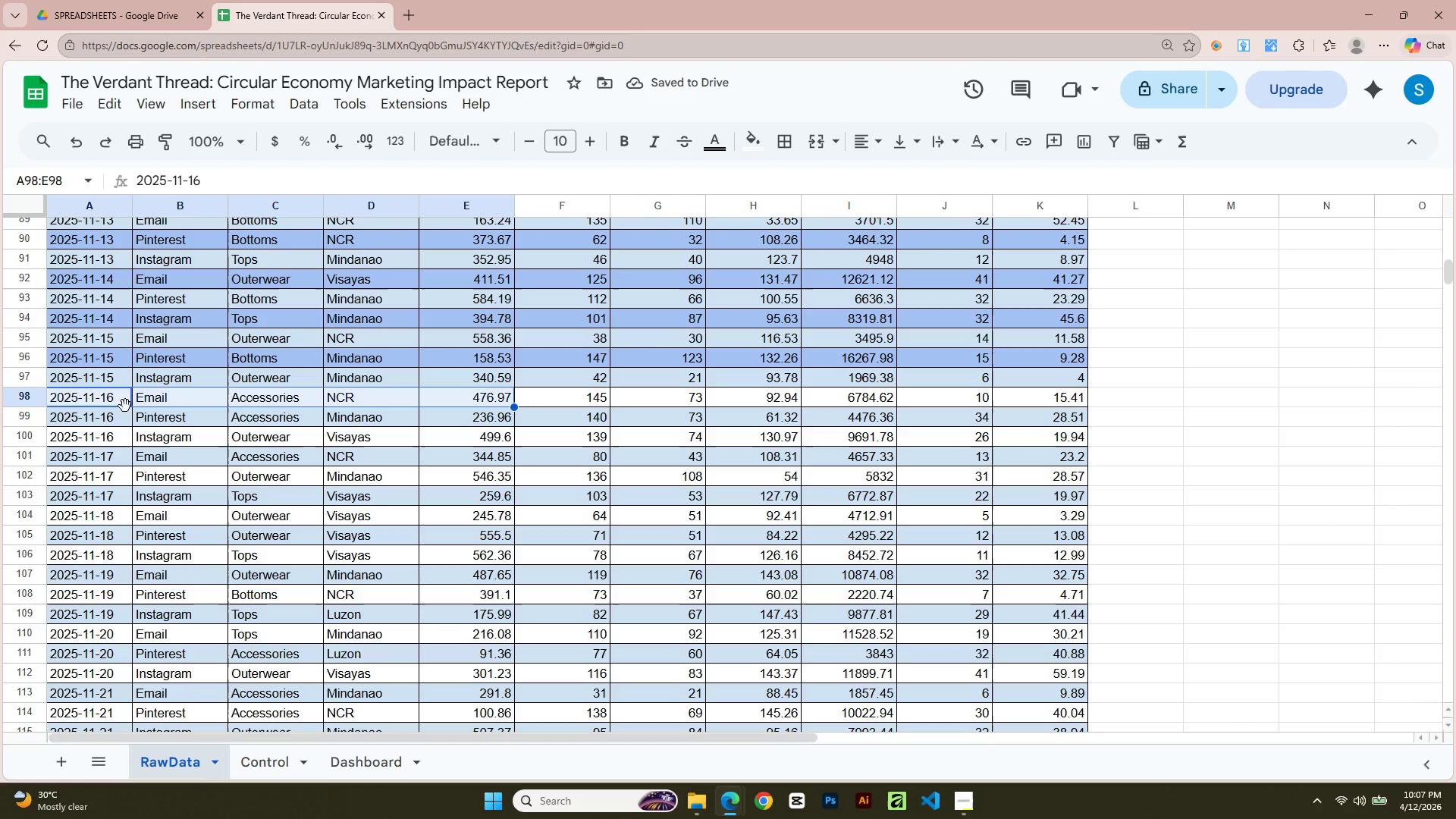 
key(Shift+ArrowRight)
 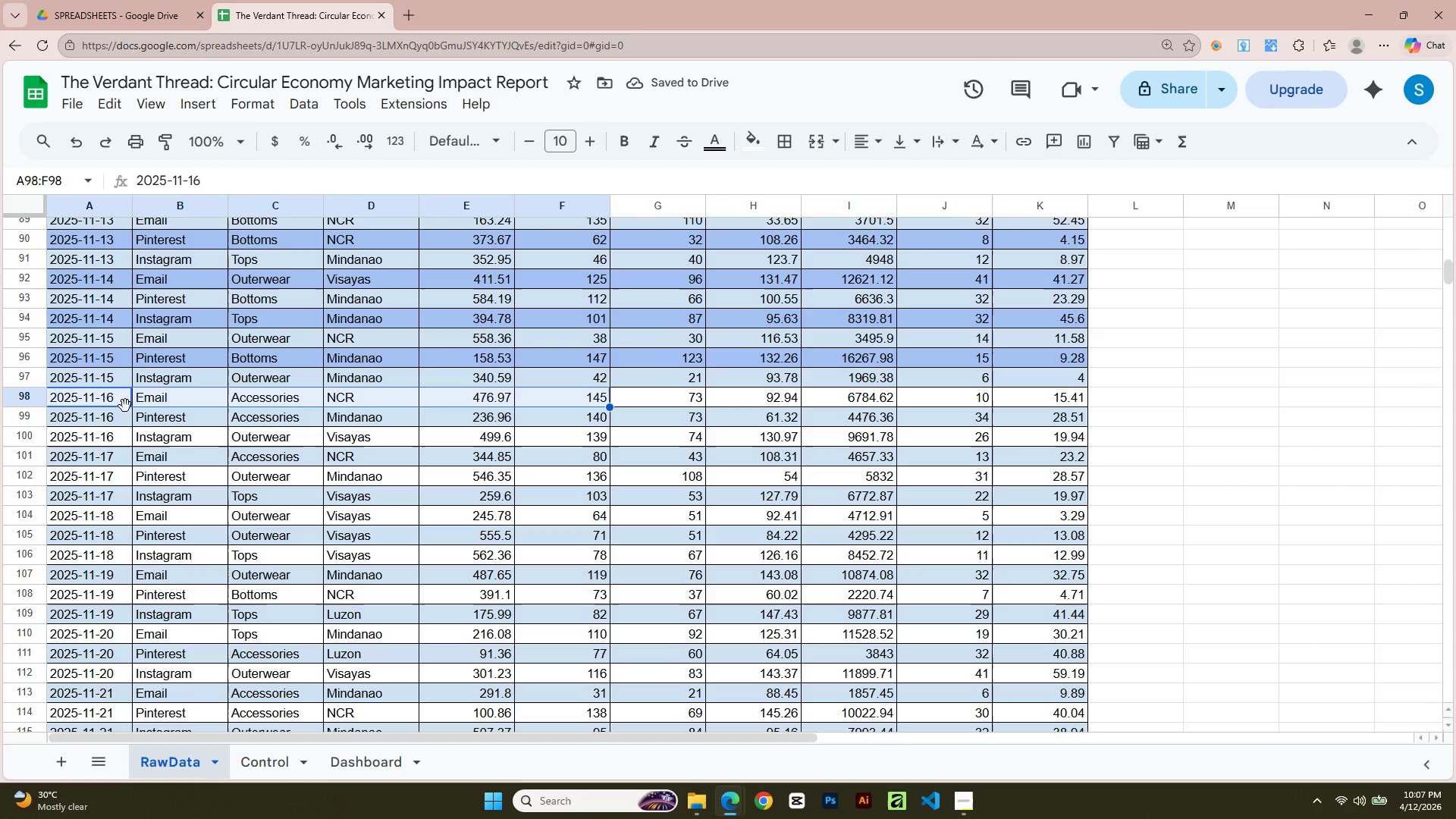 
key(Shift+ArrowRight)
 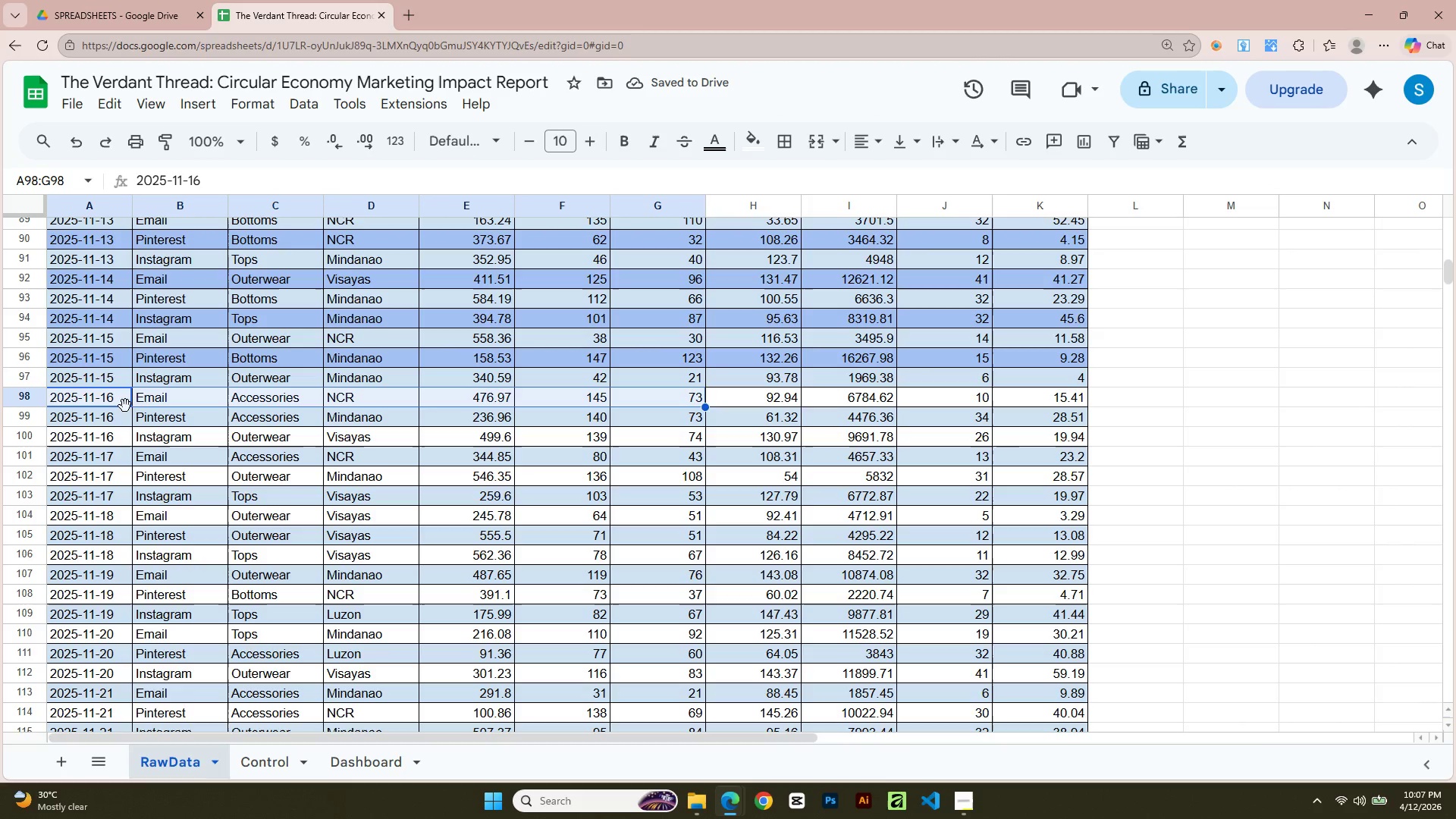 
key(Shift+ArrowRight)
 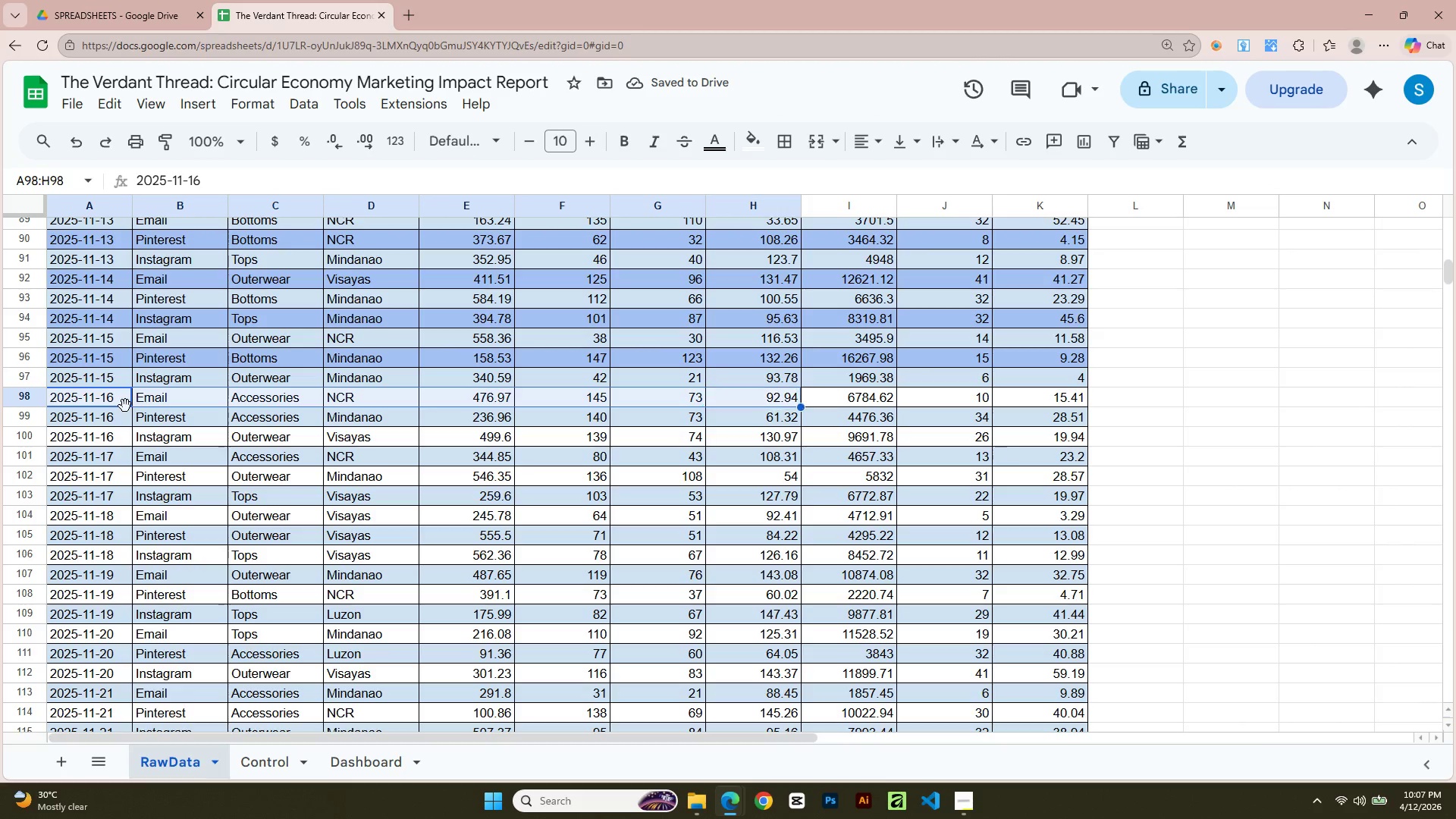 
key(Shift+ArrowRight)
 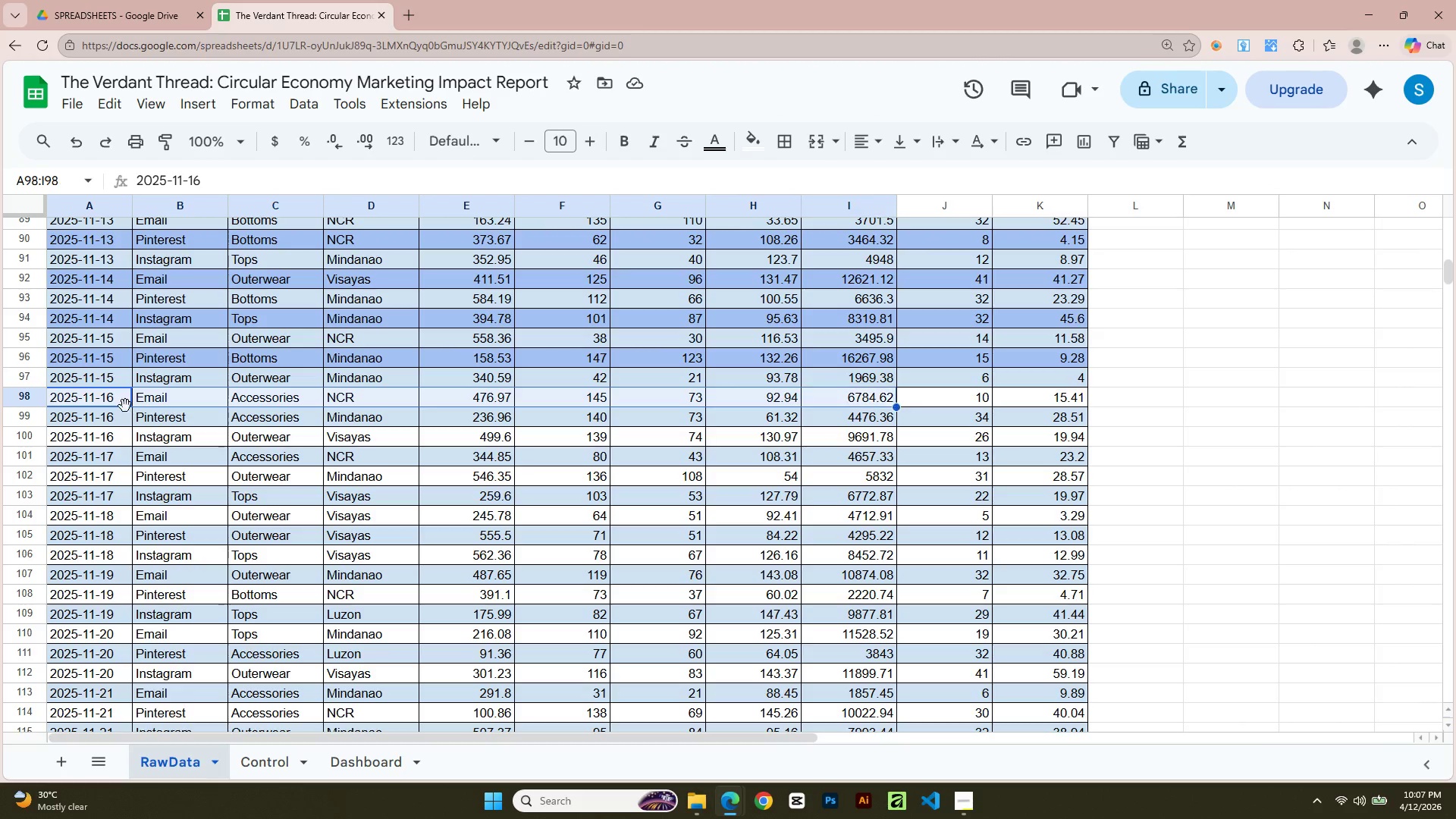 
key(Shift+ArrowRight)
 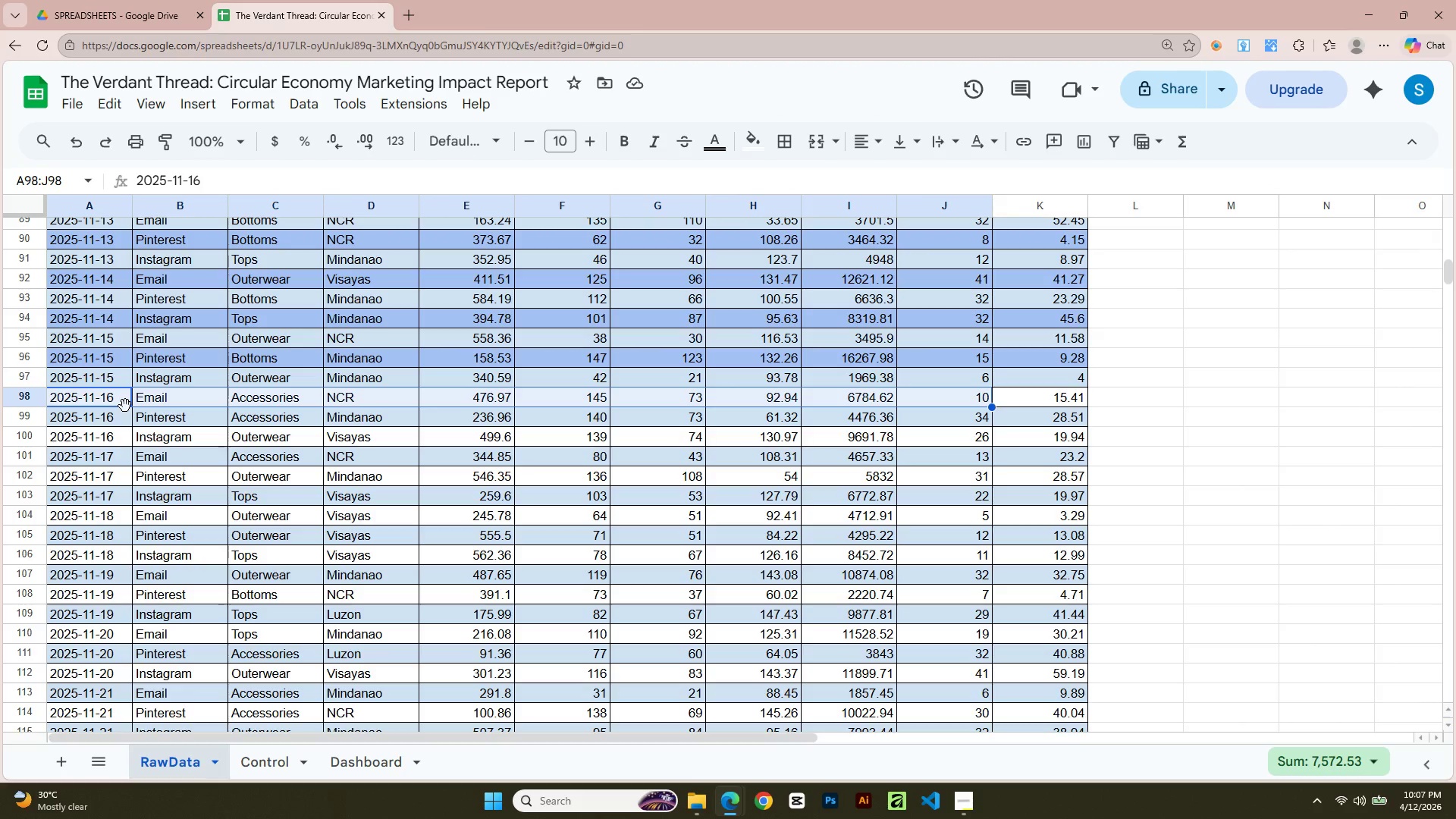 
key(Shift+ArrowRight)
 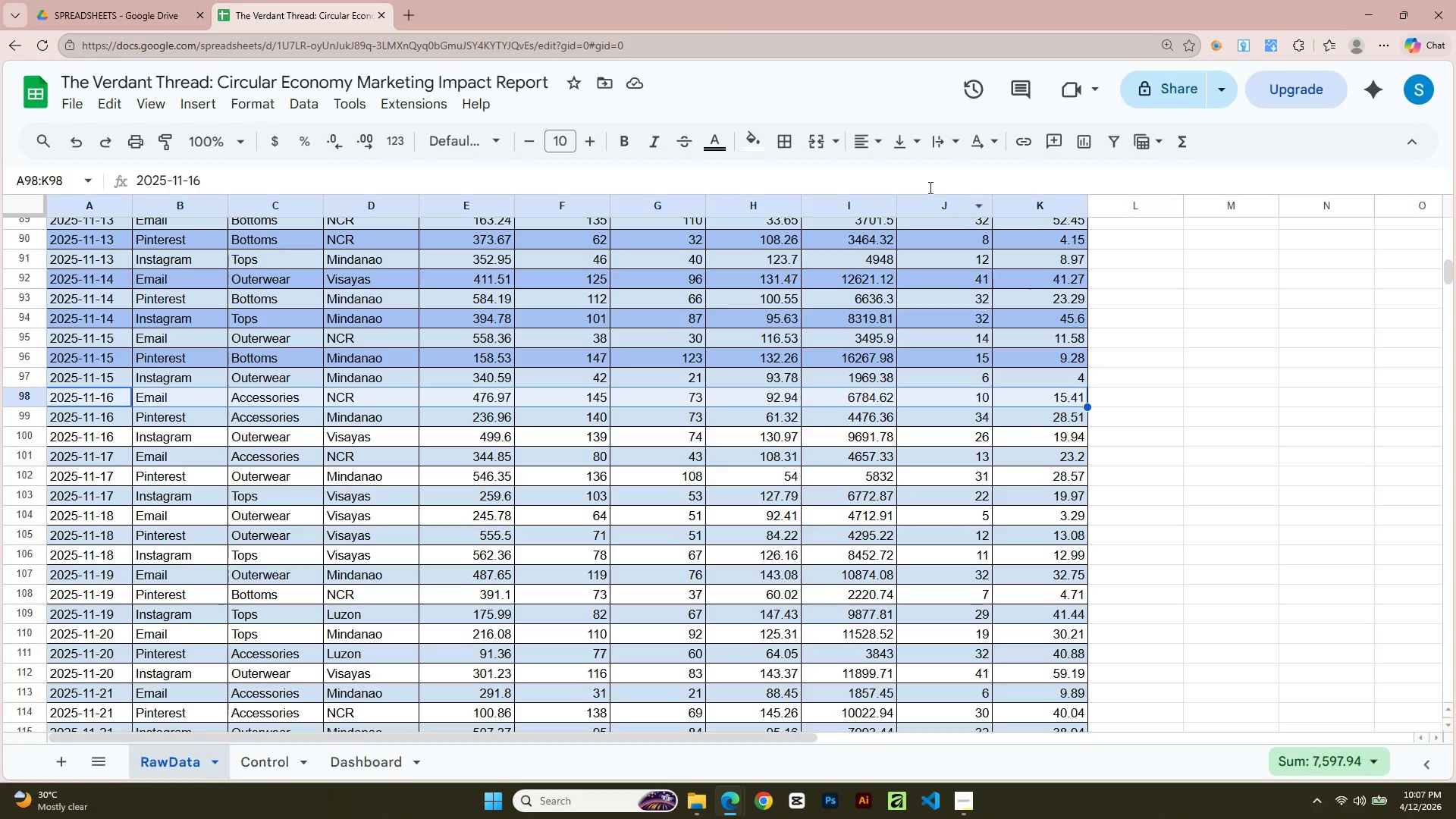 
left_click([765, 147])
 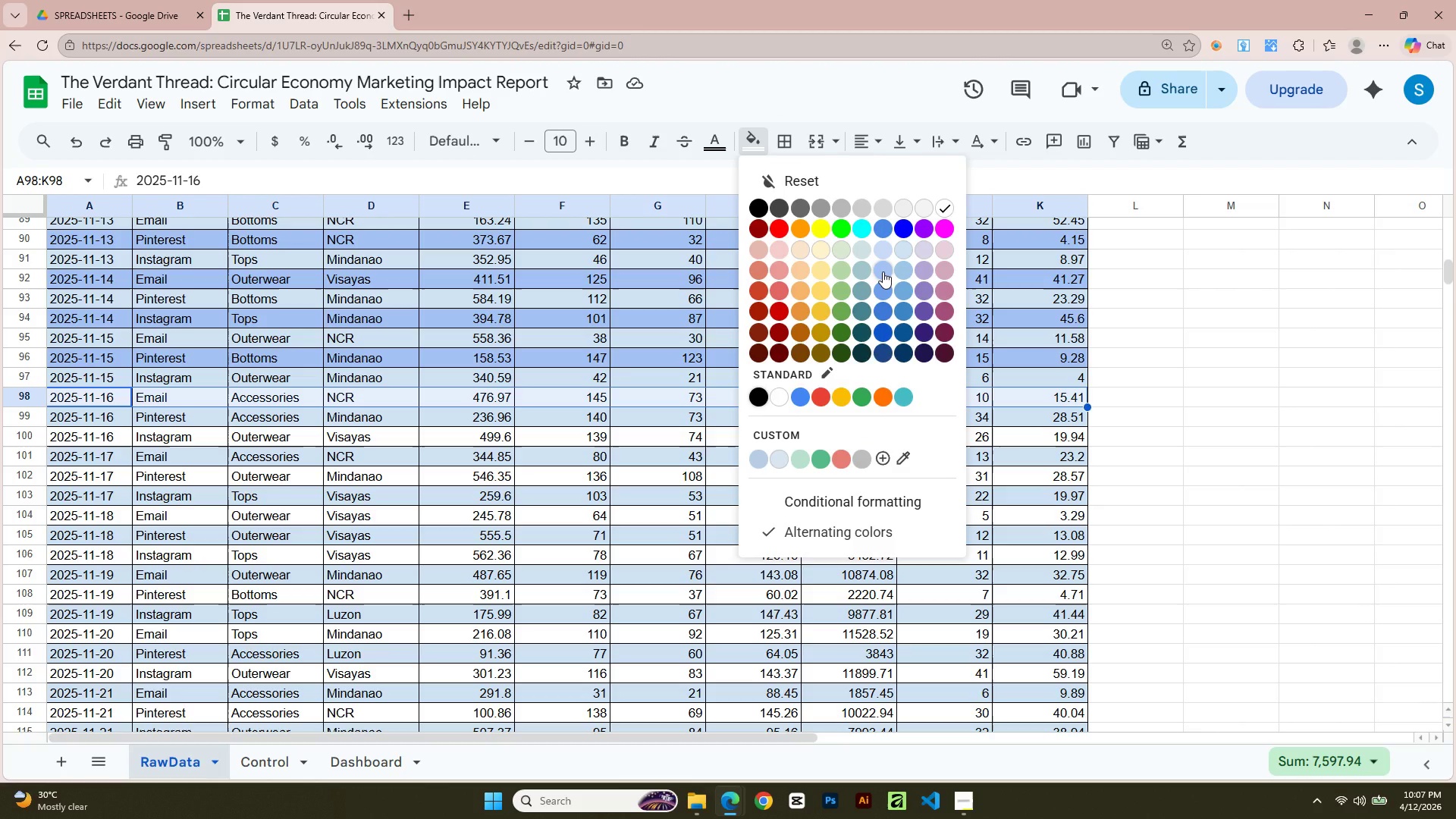 
left_click([883, 271])
 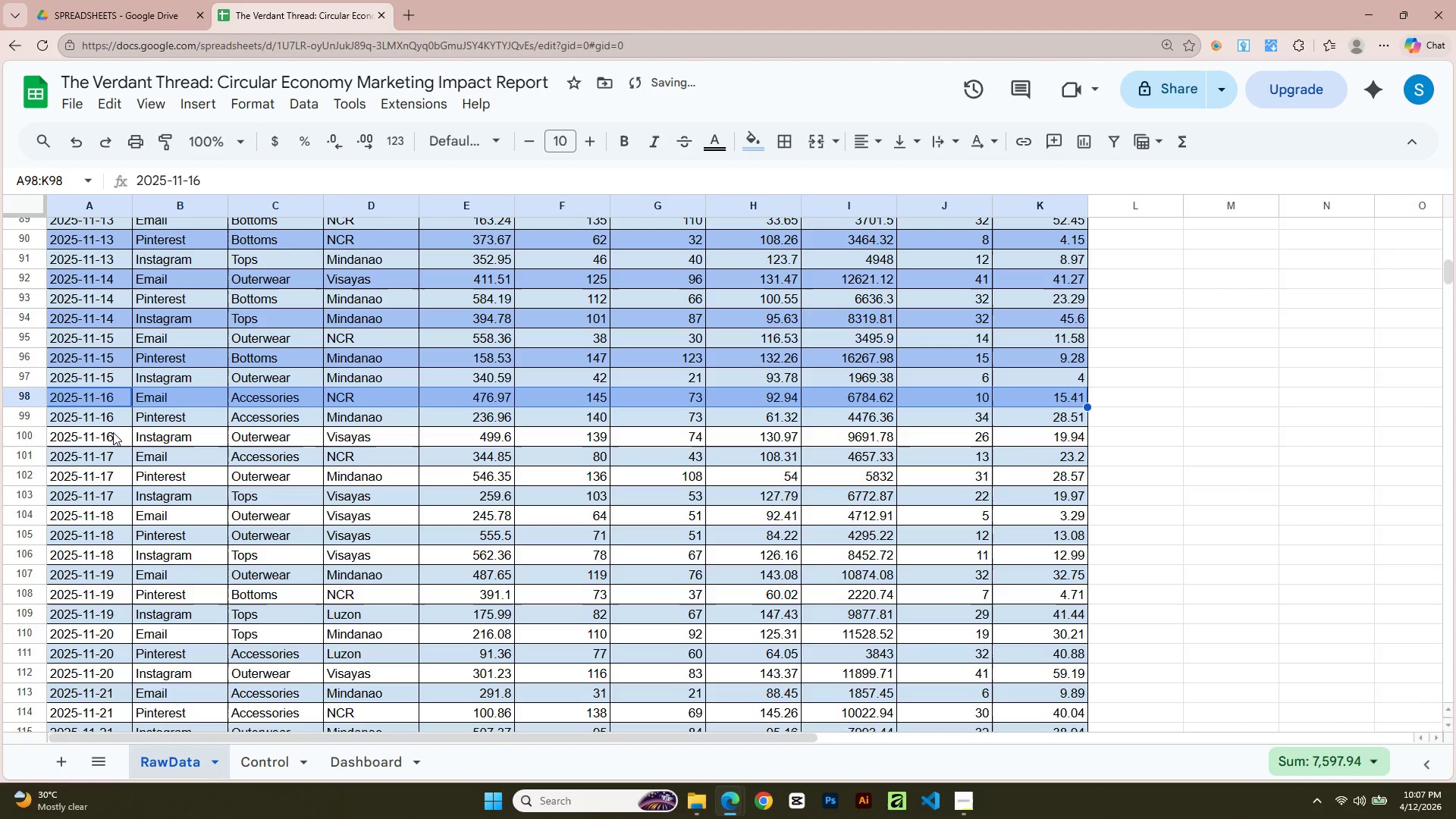 
left_click([108, 433])
 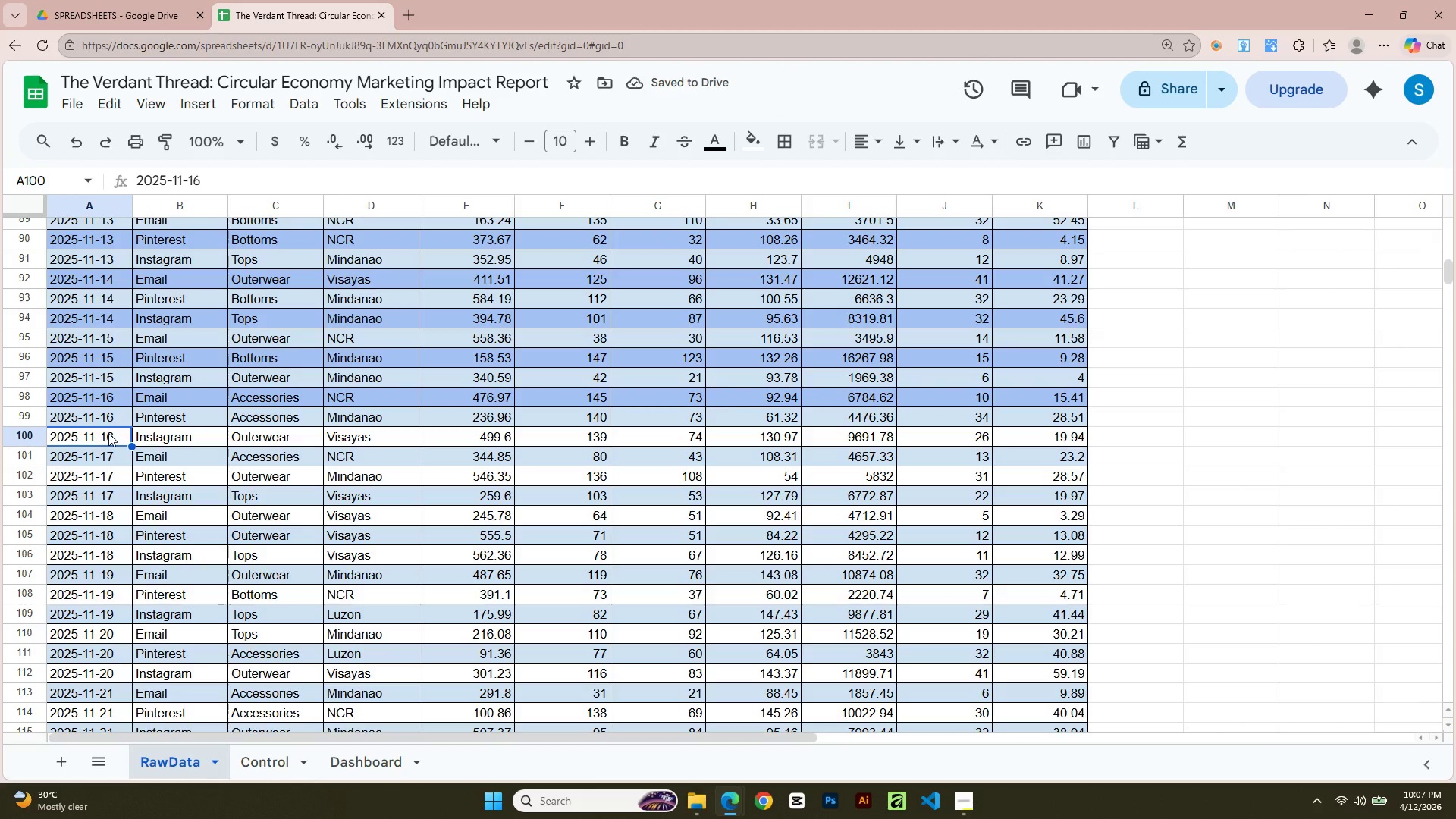 
key(Shift+ArrowRight)
 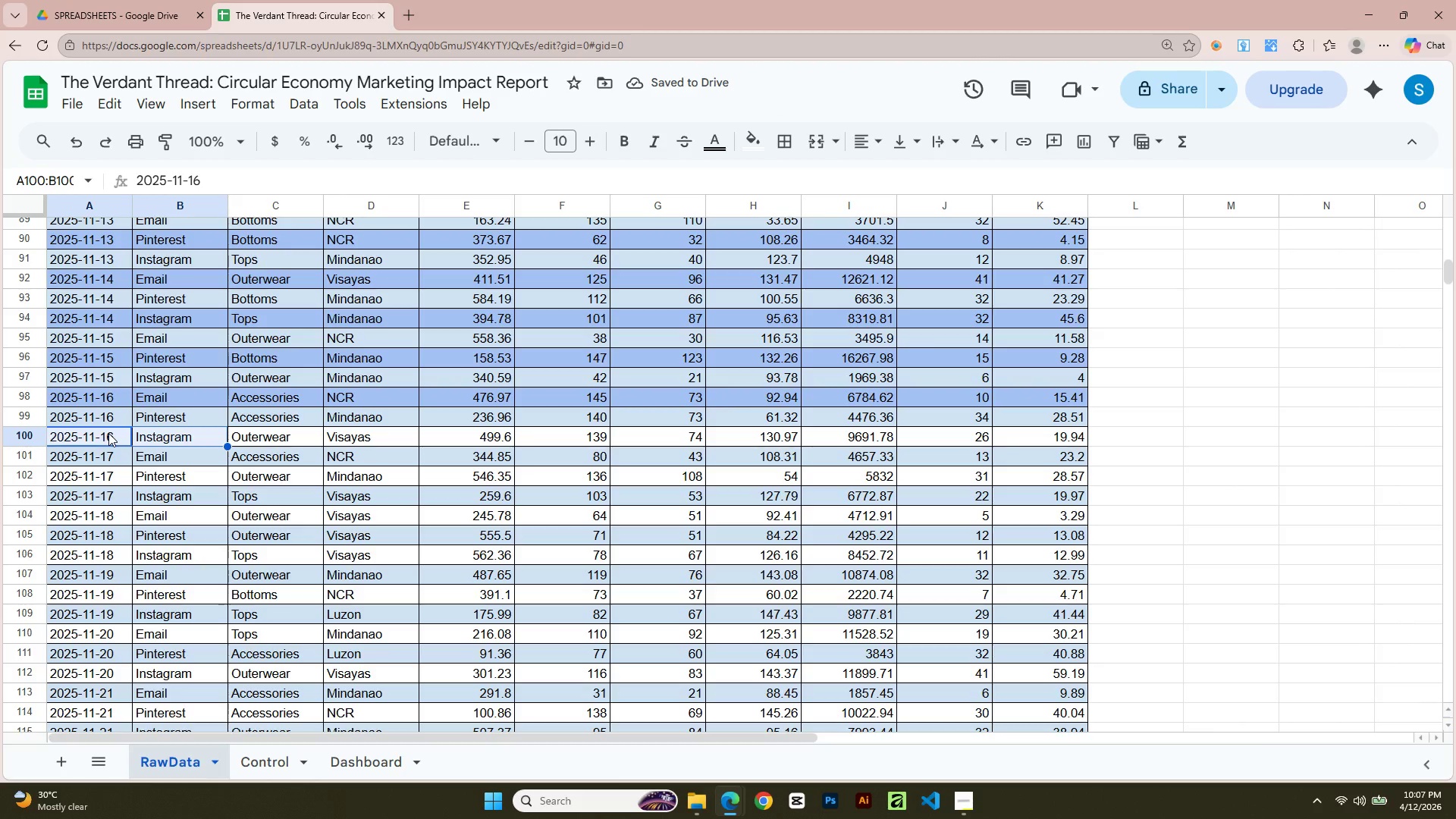 
key(Shift+ArrowRight)
 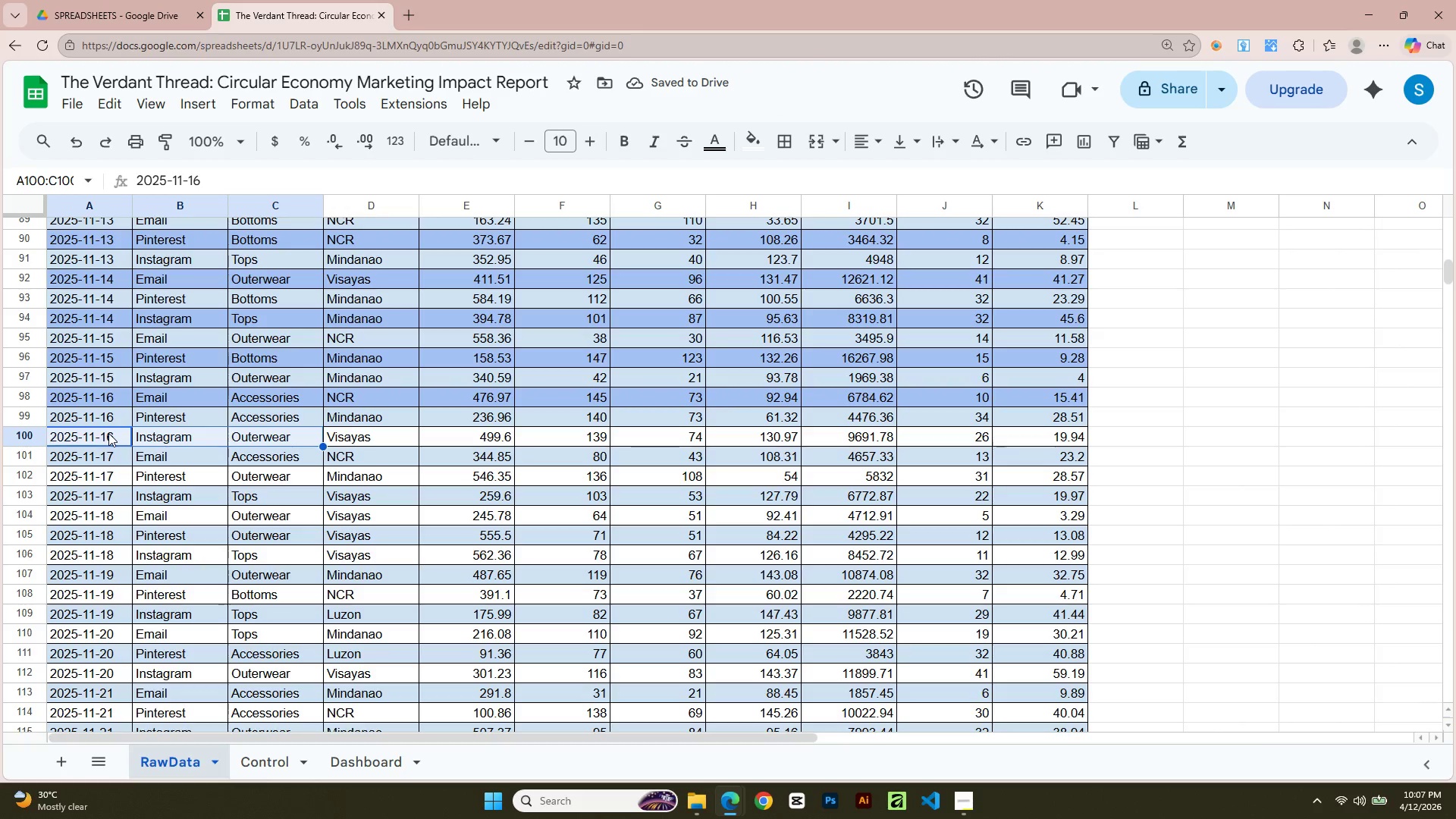 
key(Shift+ArrowRight)
 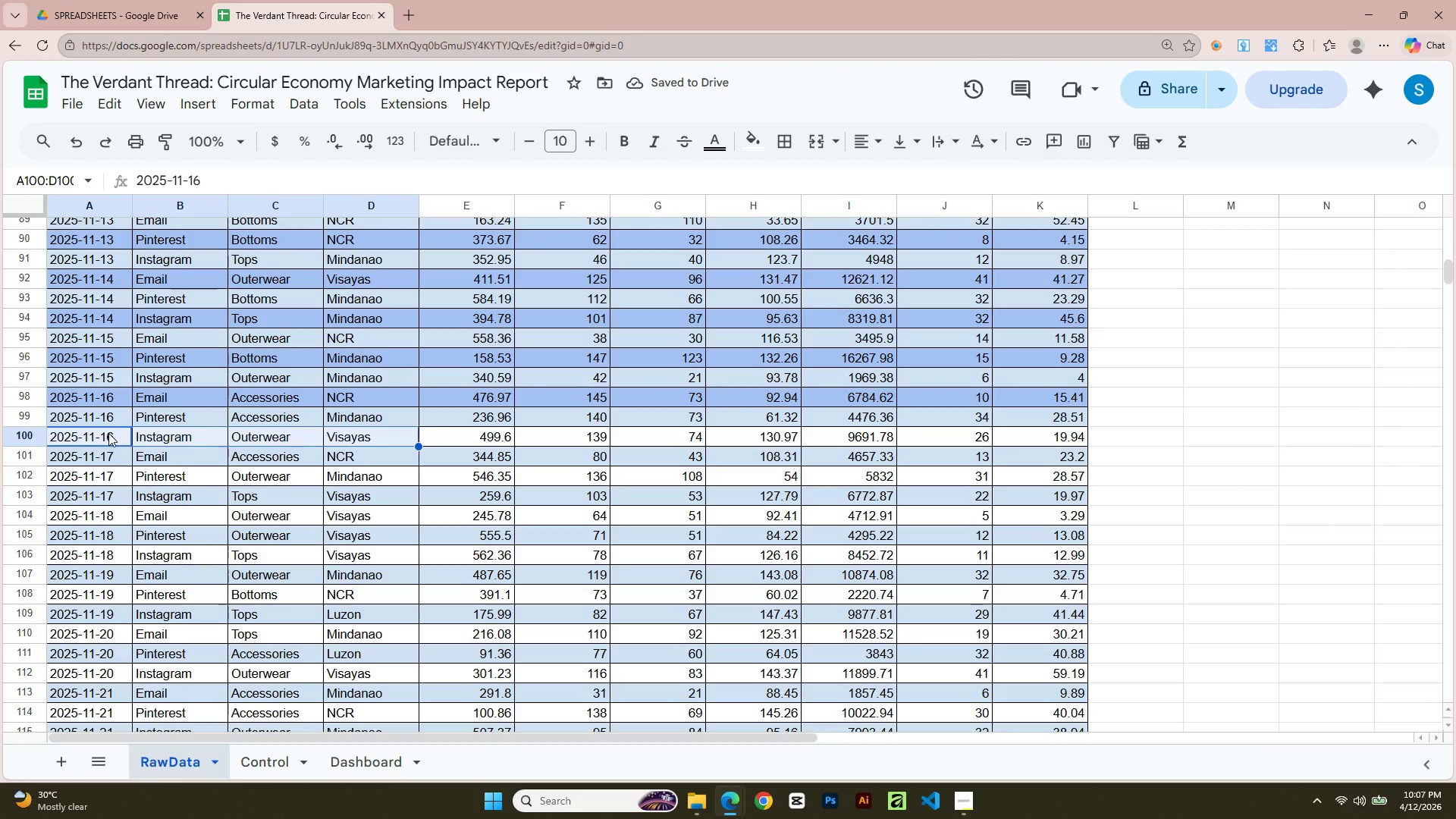 
key(Shift+ArrowRight)
 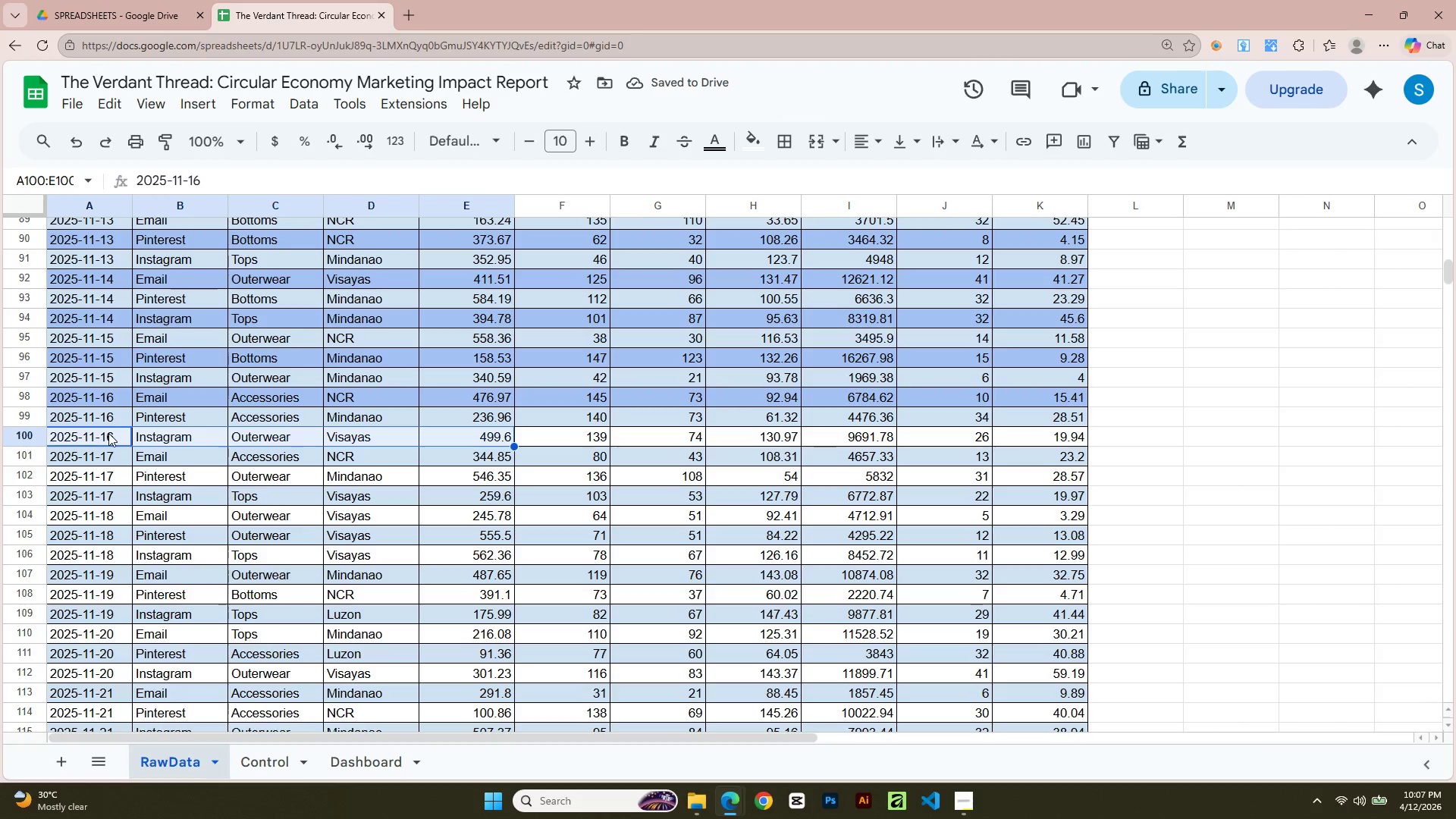 
key(Shift+ArrowRight)
 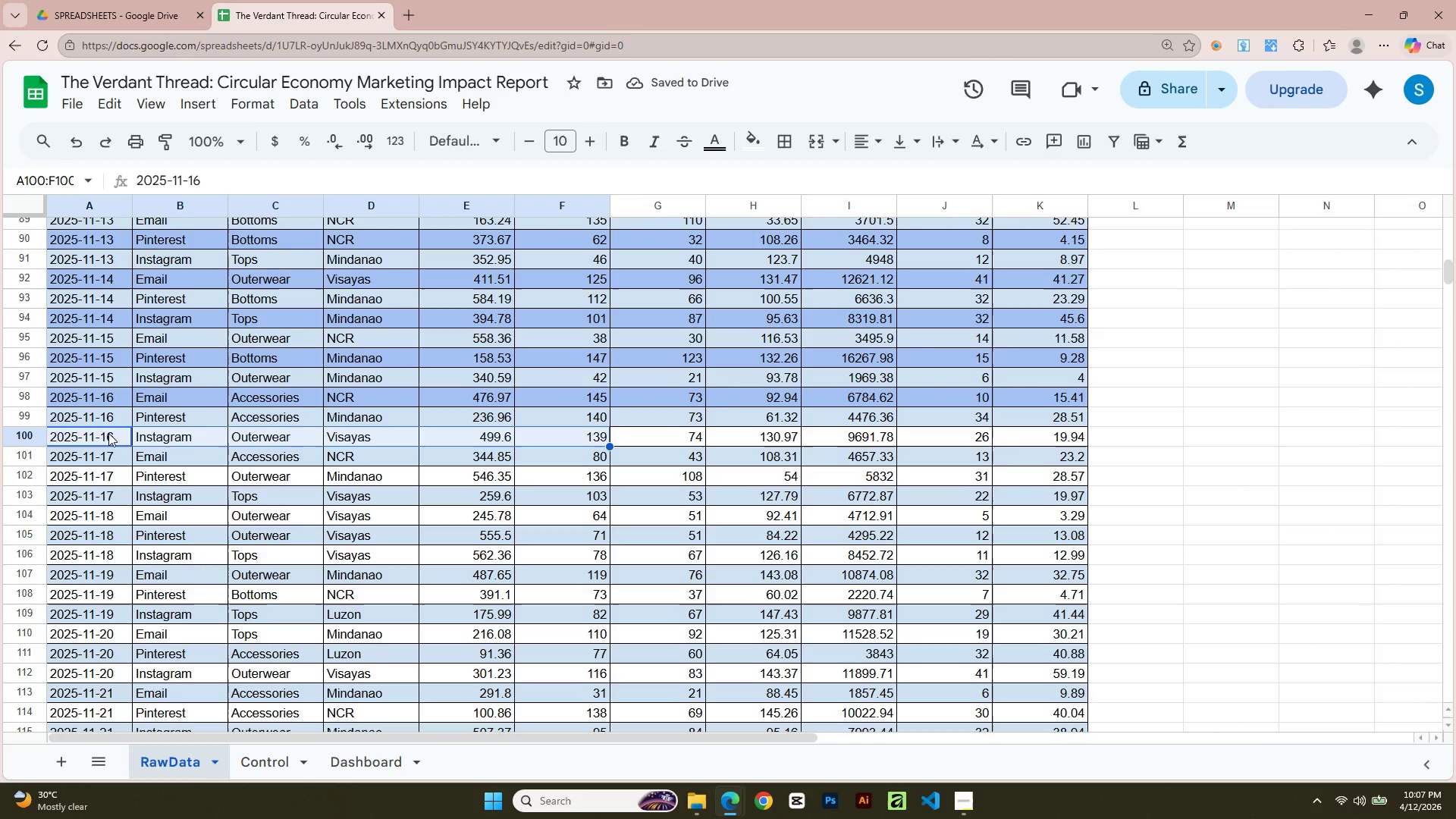 
key(Shift+ArrowRight)
 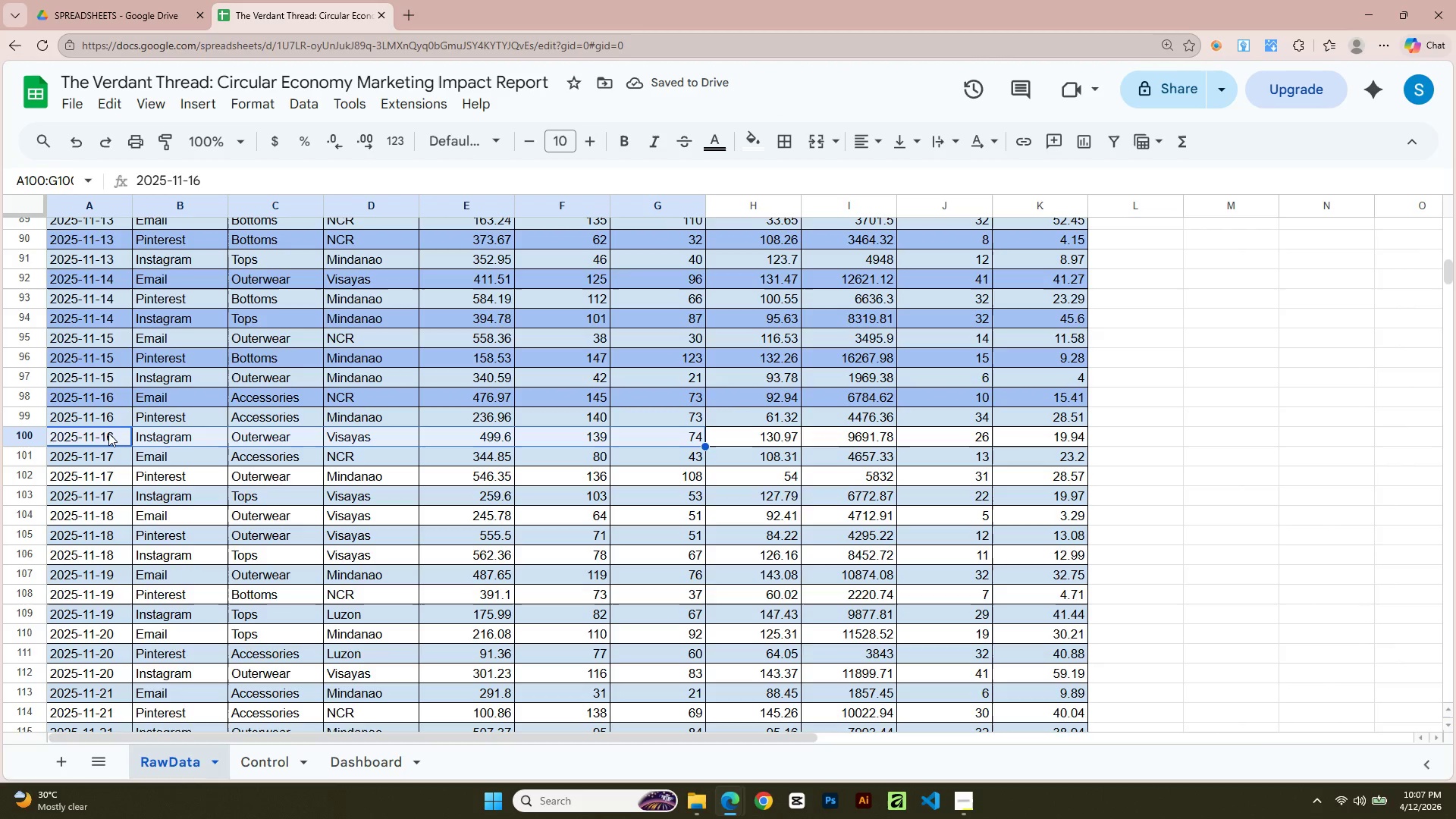 
key(Shift+ArrowRight)
 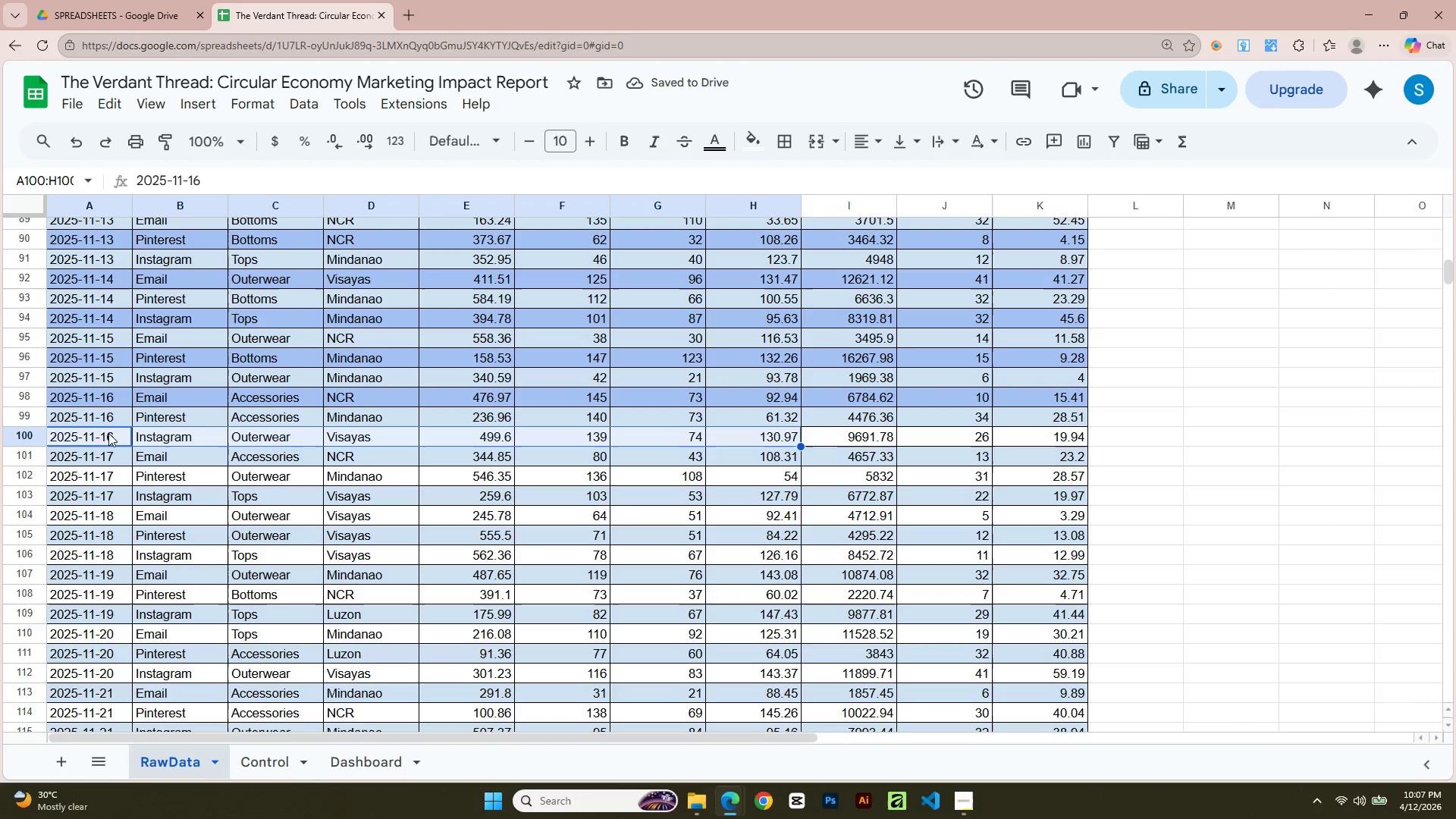 
key(Shift+ArrowRight)
 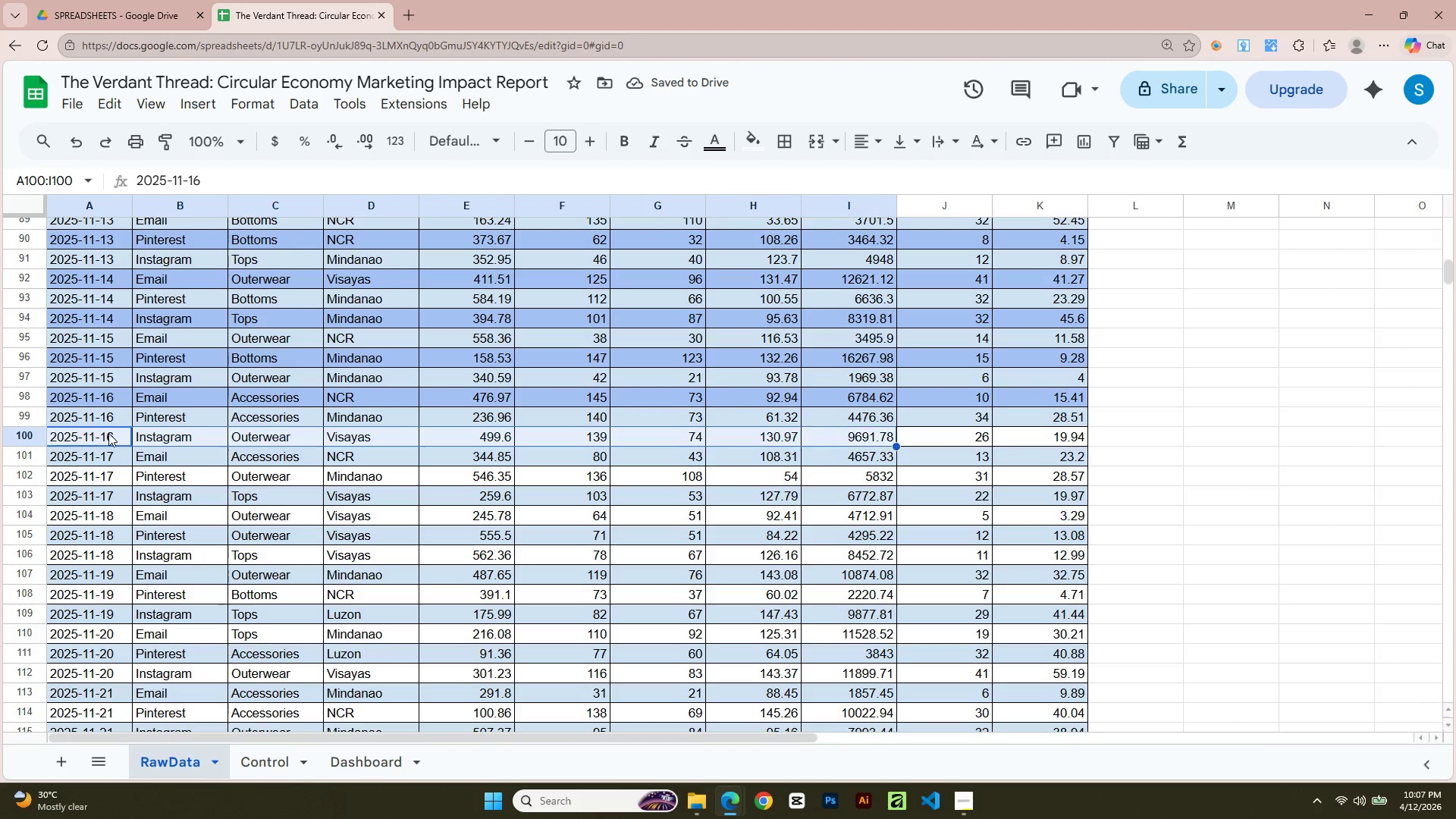 
key(Shift+ArrowRight)
 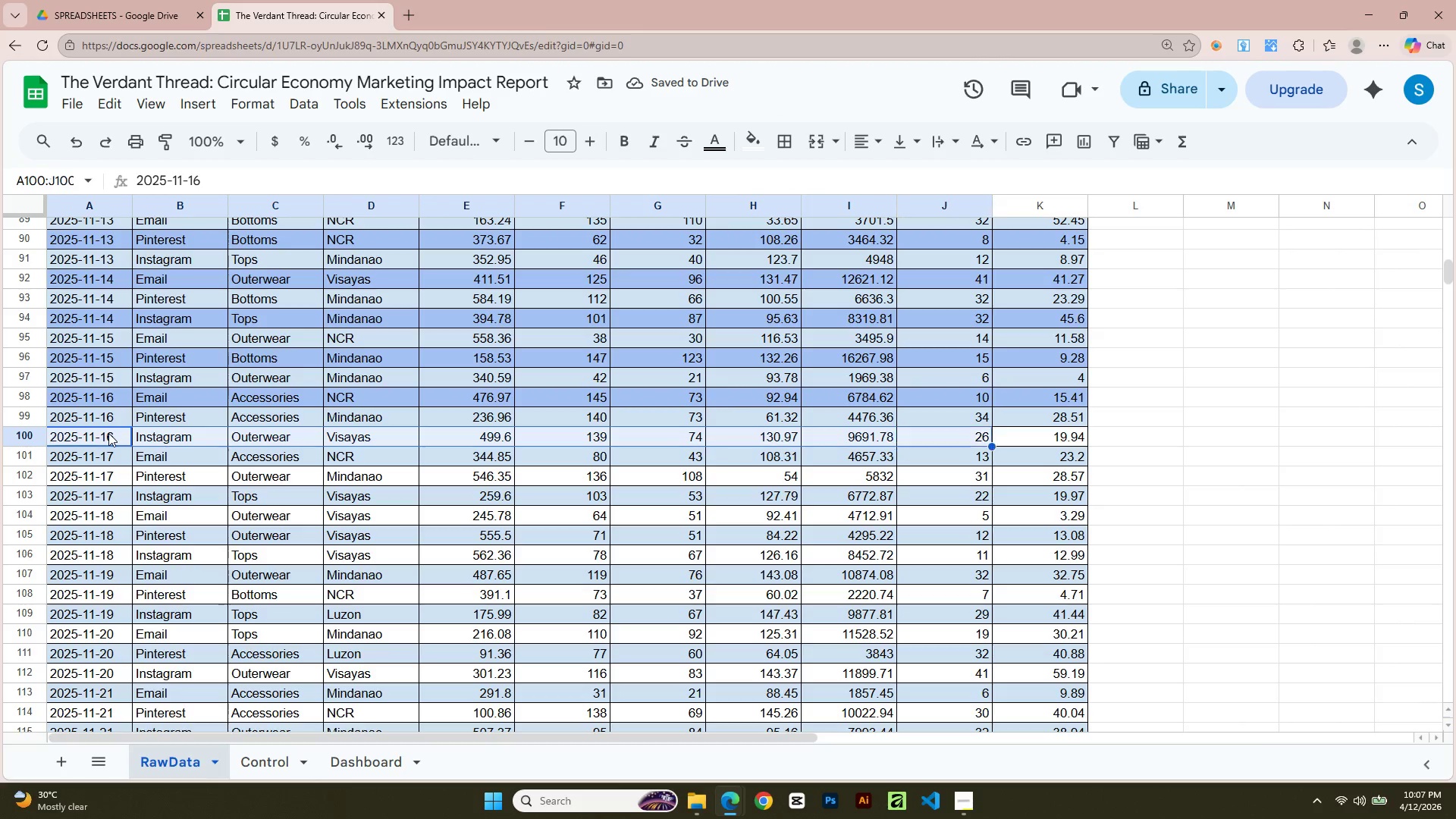 
key(Shift+ArrowRight)
 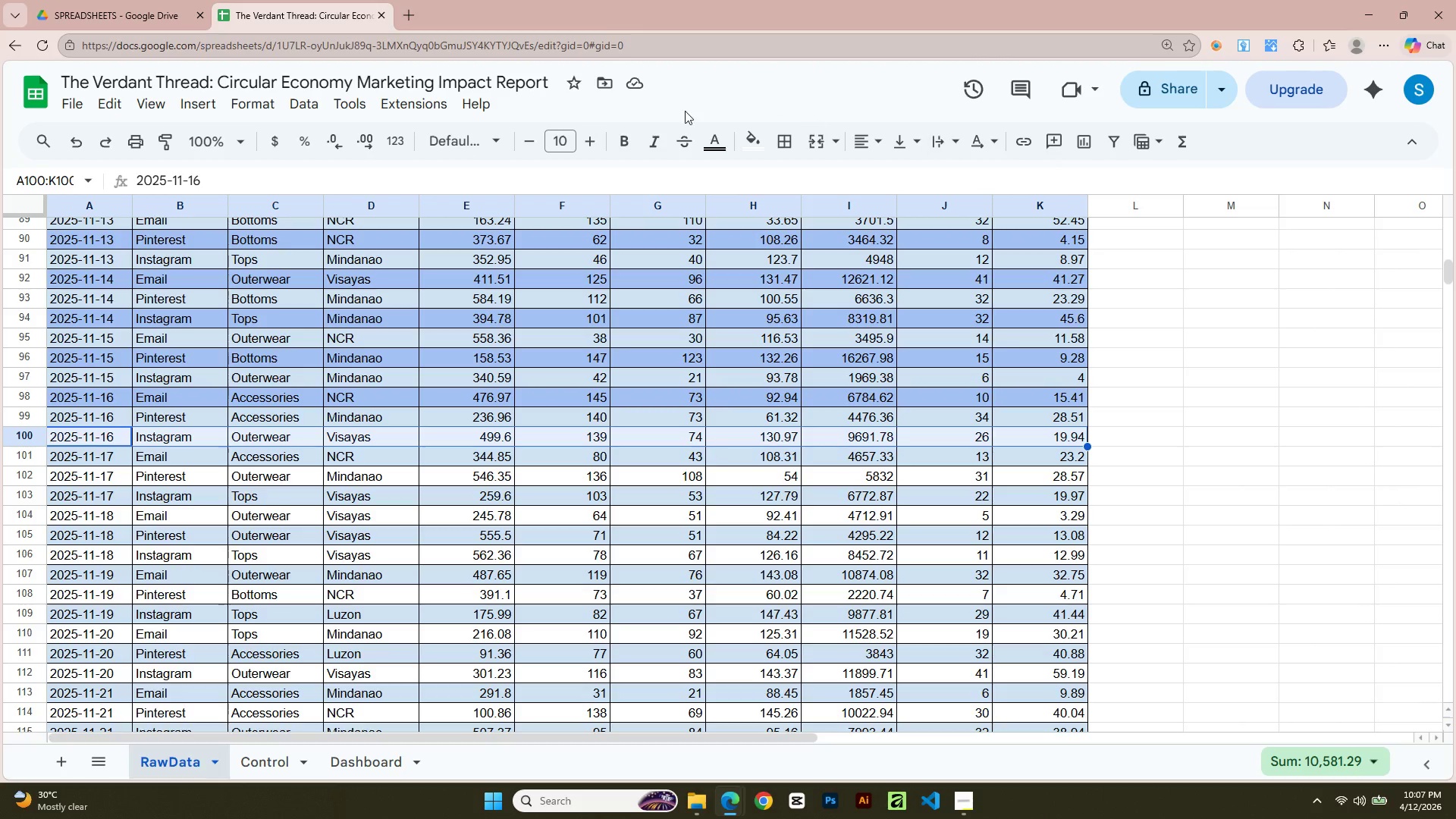 
left_click([752, 148])
 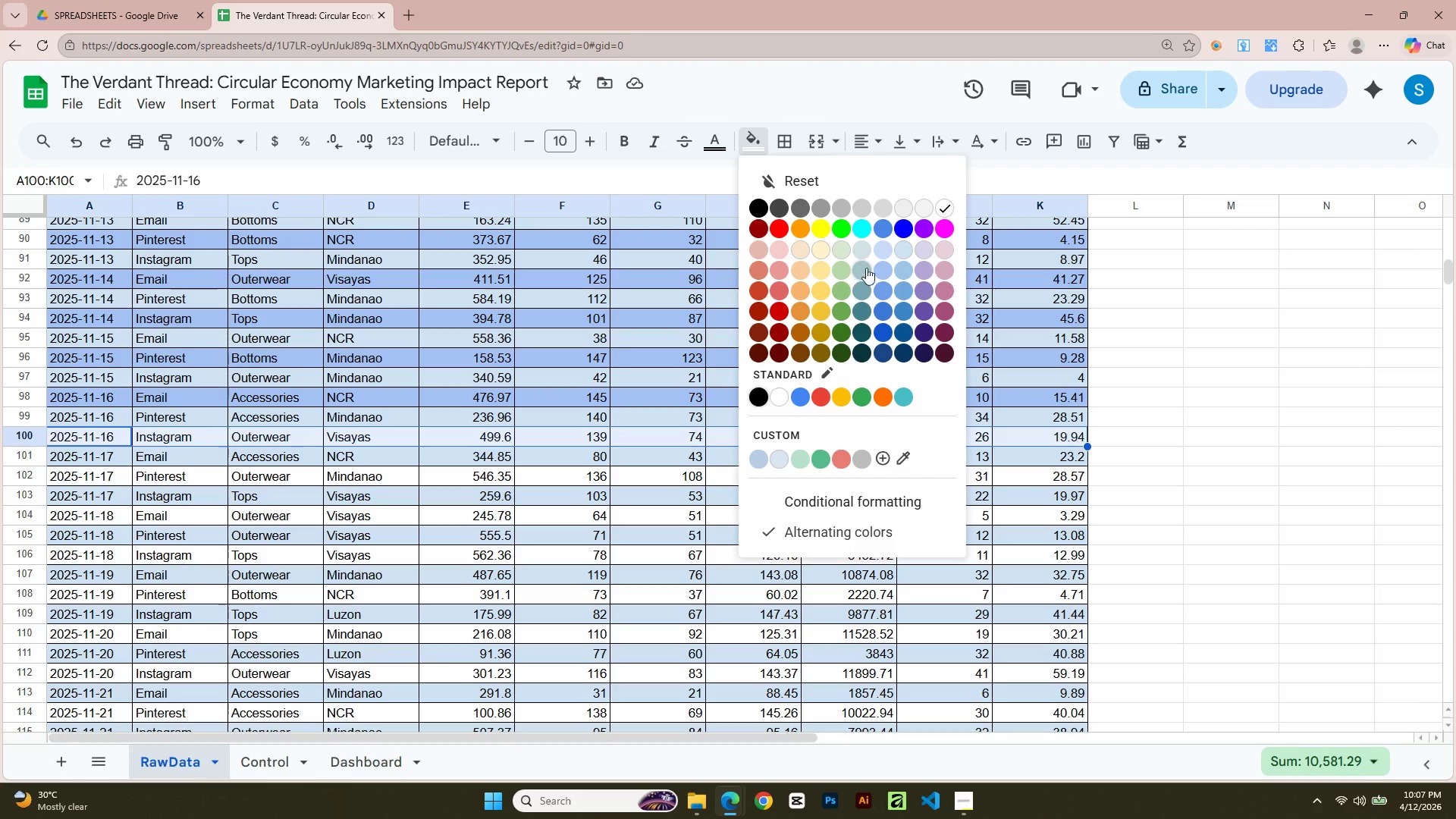 
left_click([886, 269])
 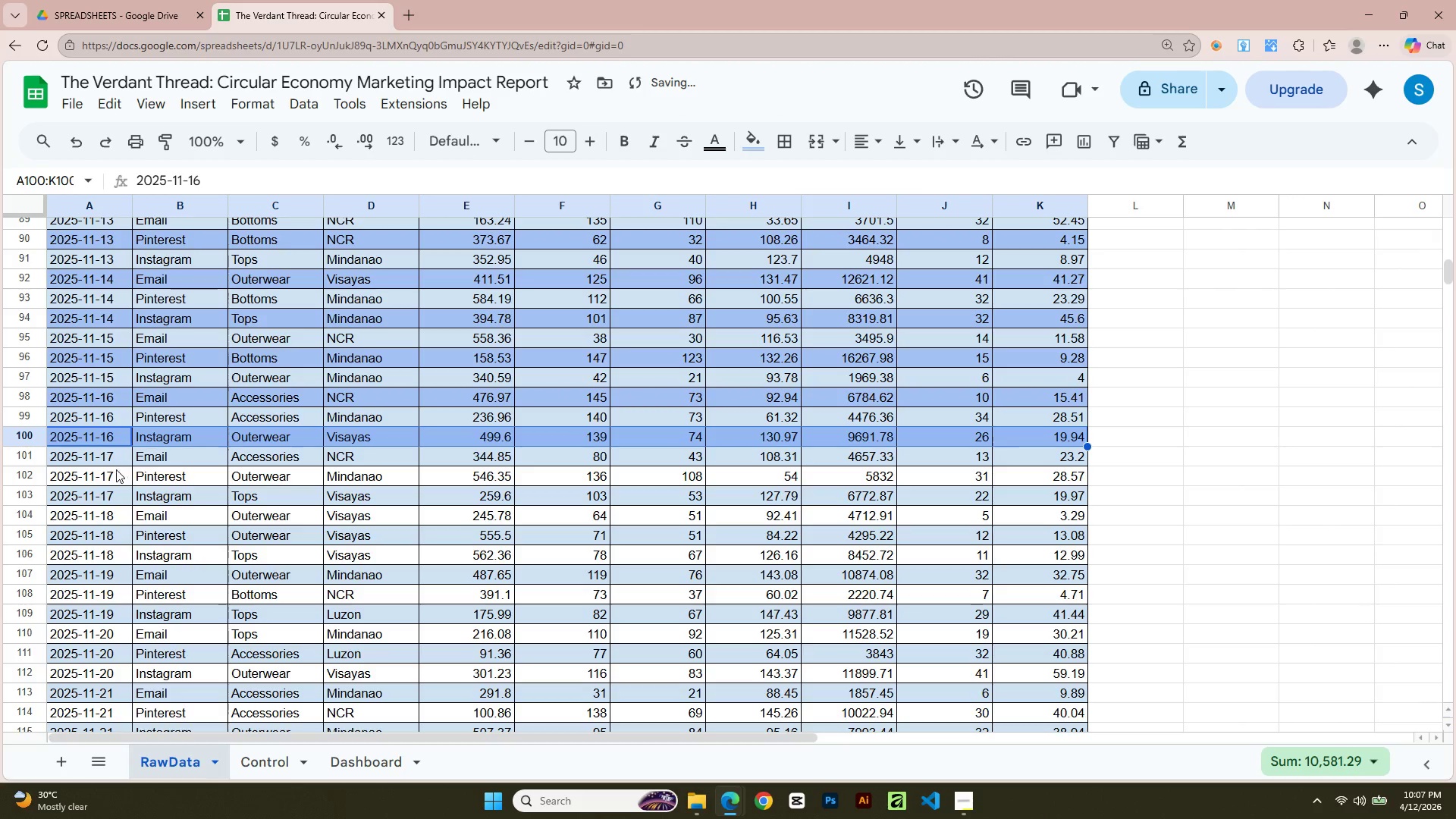 
left_click([99, 474])
 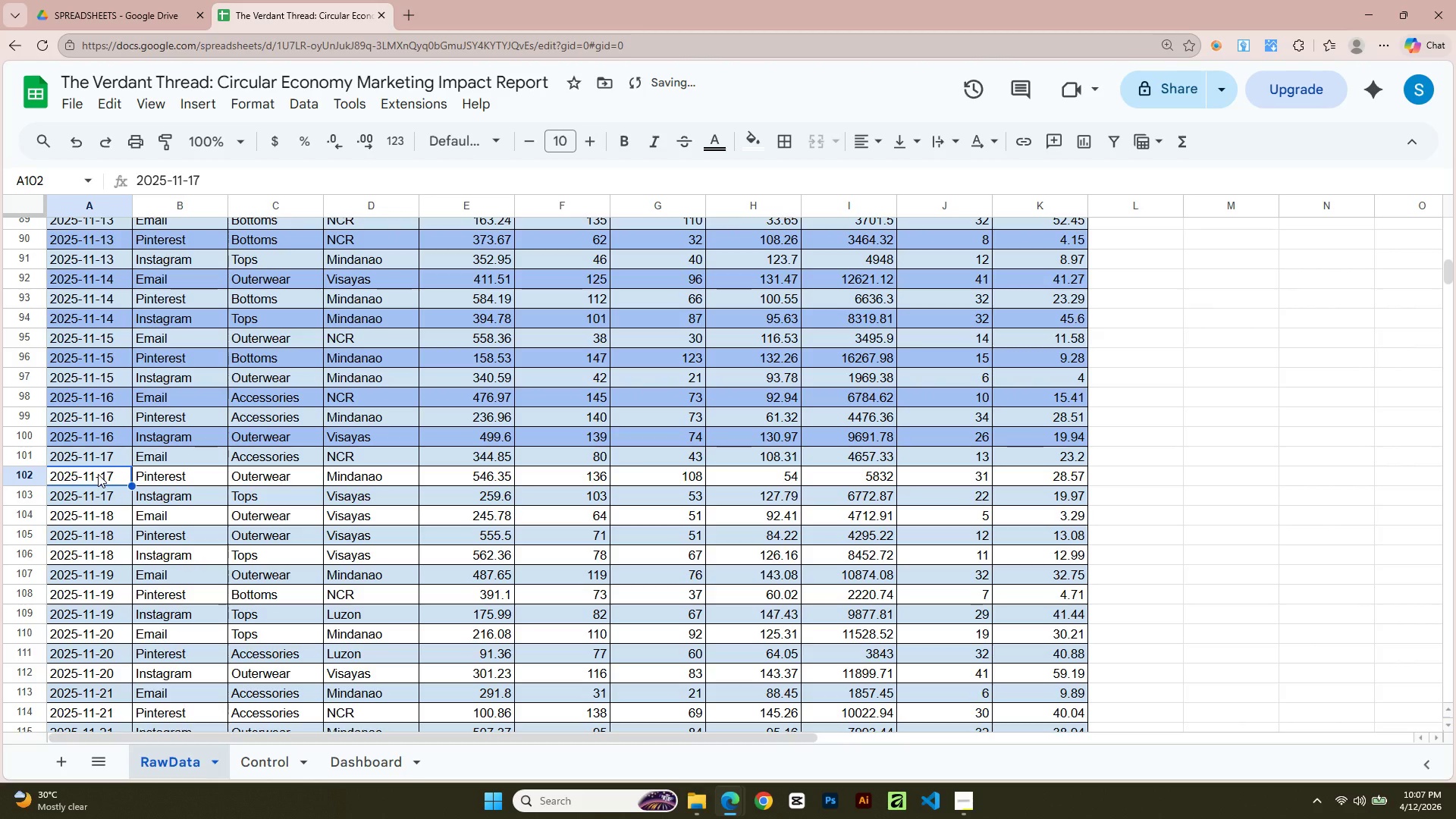 
key(Shift+ArrowRight)
 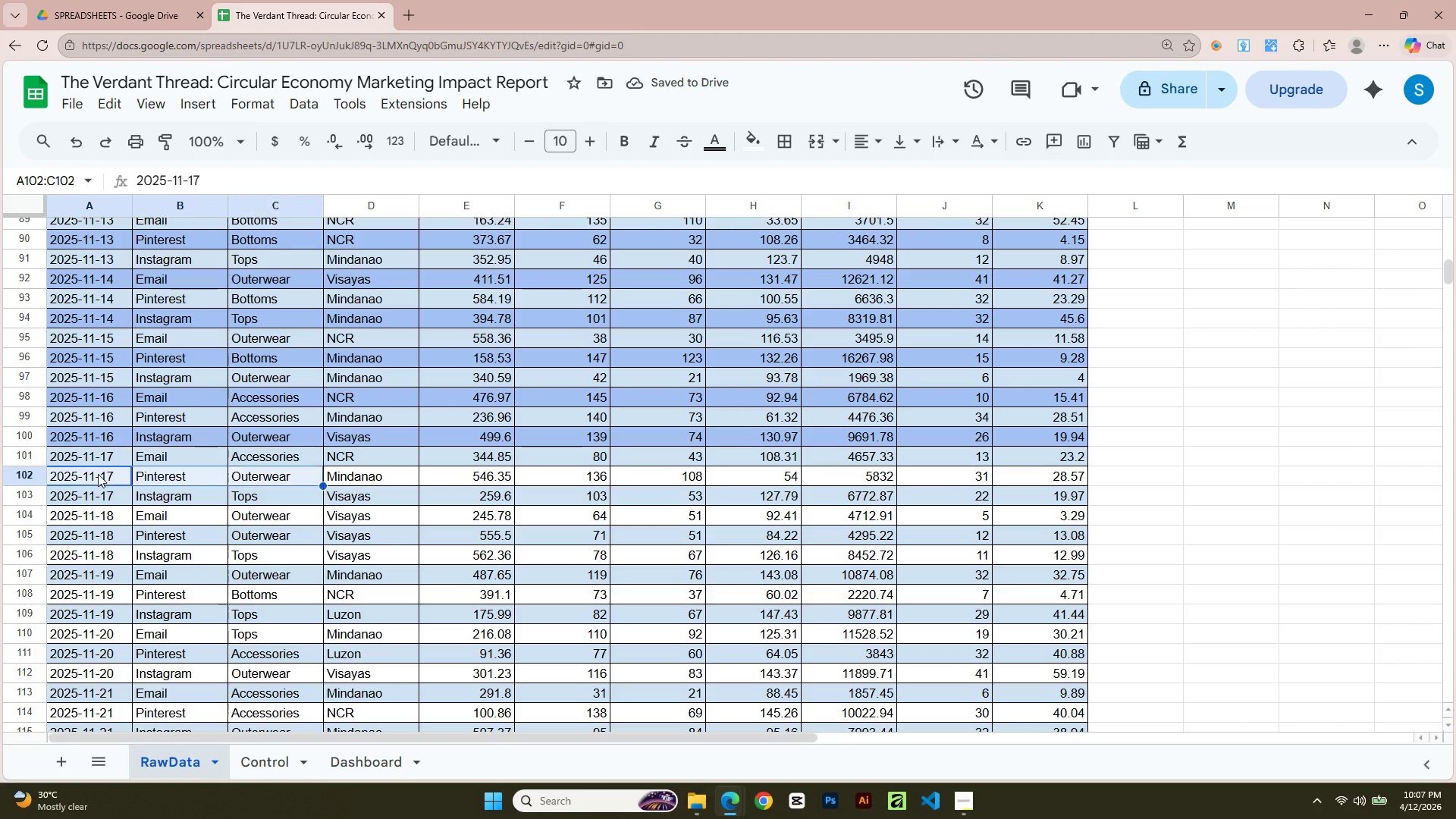 
key(Shift+ArrowRight)
 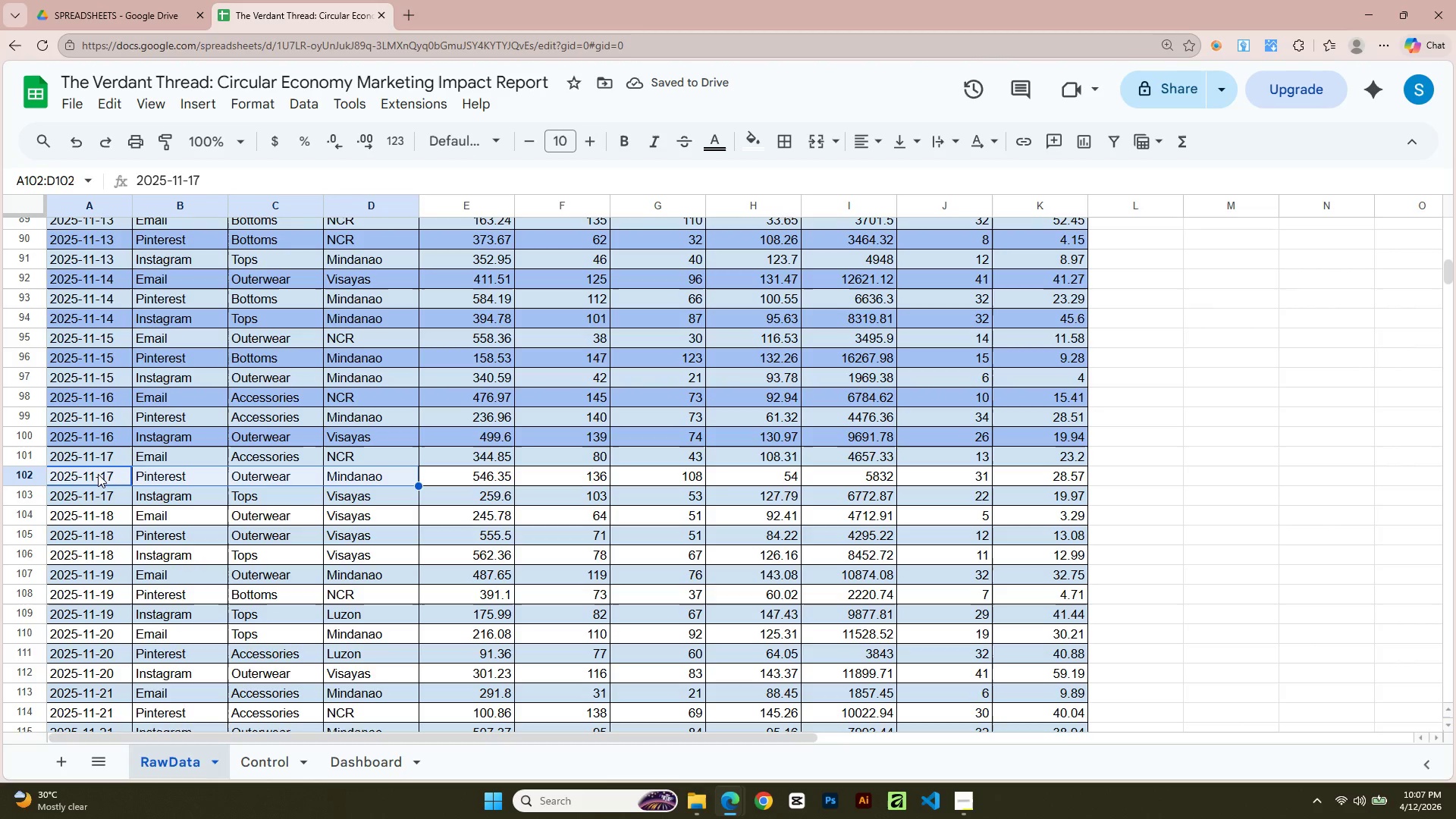 
key(Shift+ArrowRight)
 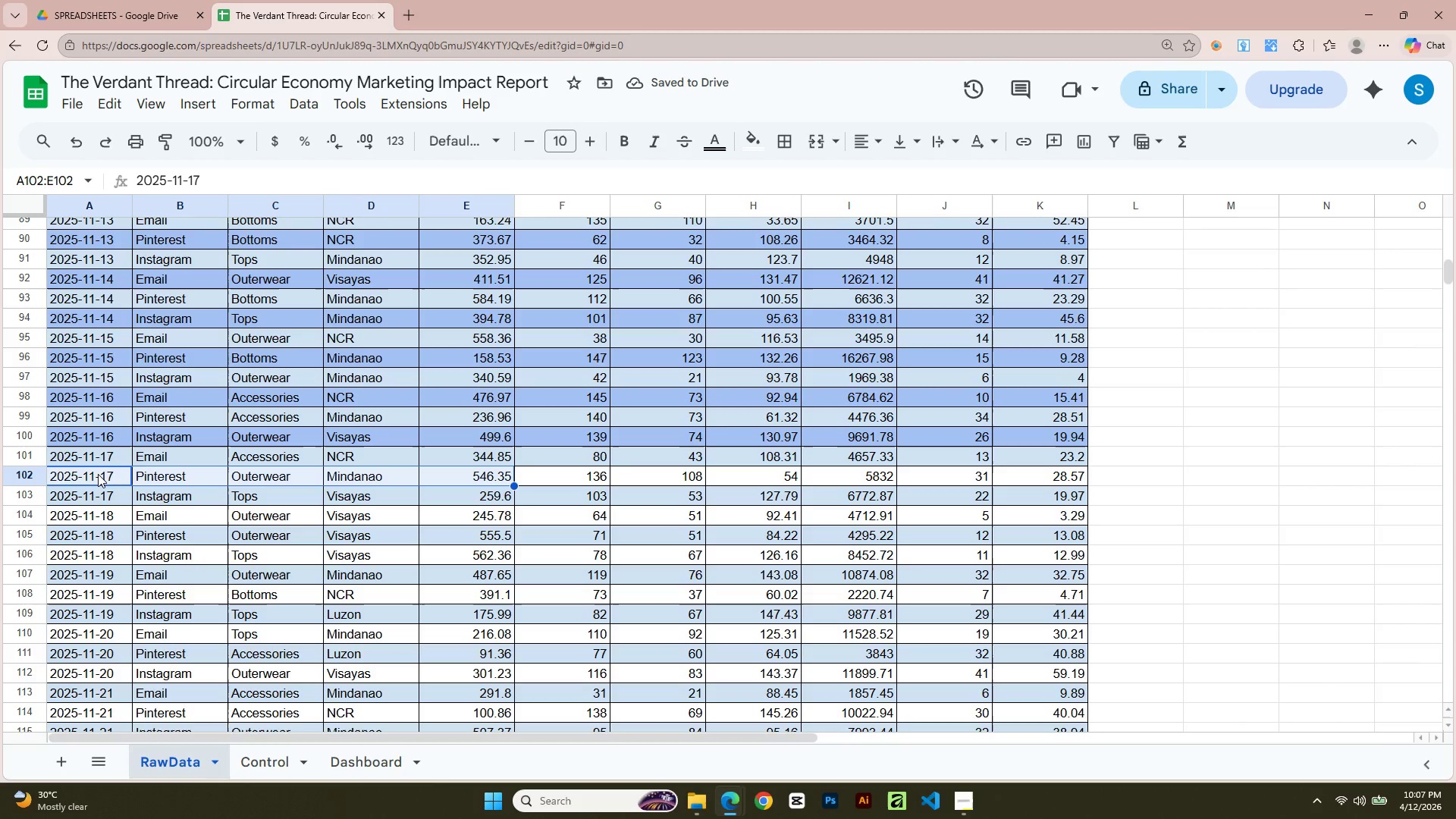 
key(Shift+ArrowRight)
 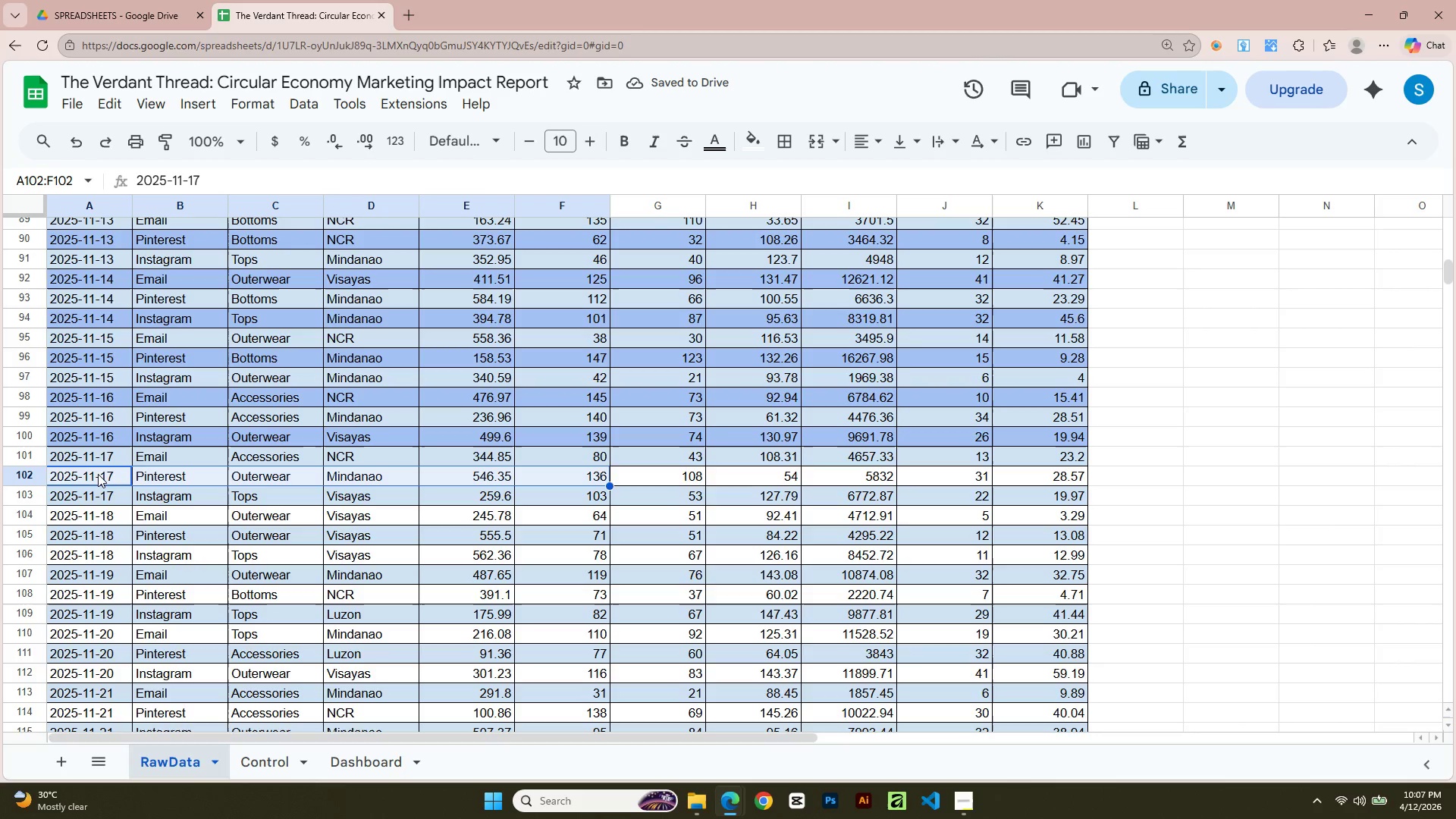 
key(Shift+ArrowRight)
 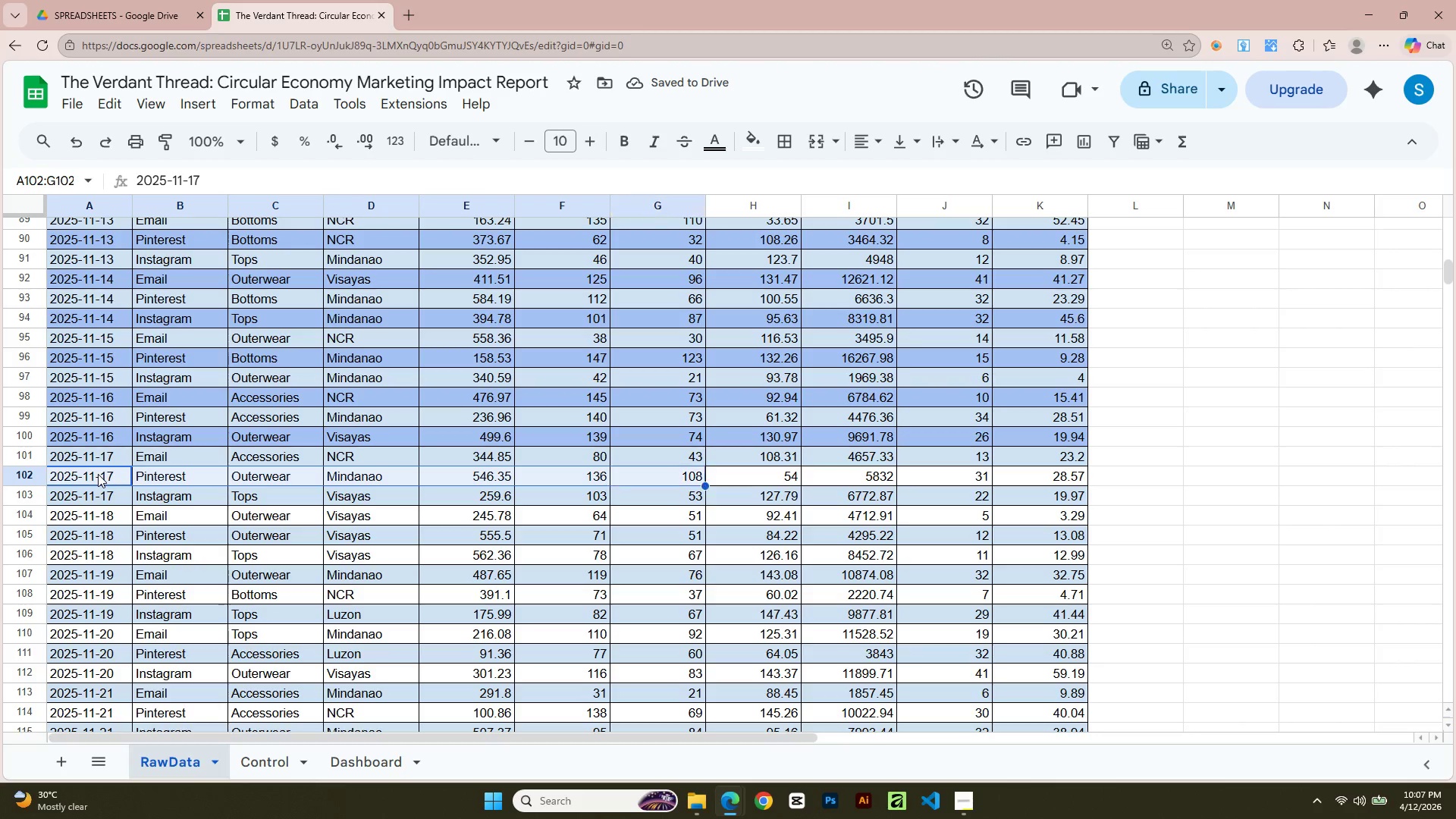 
key(Shift+ArrowRight)
 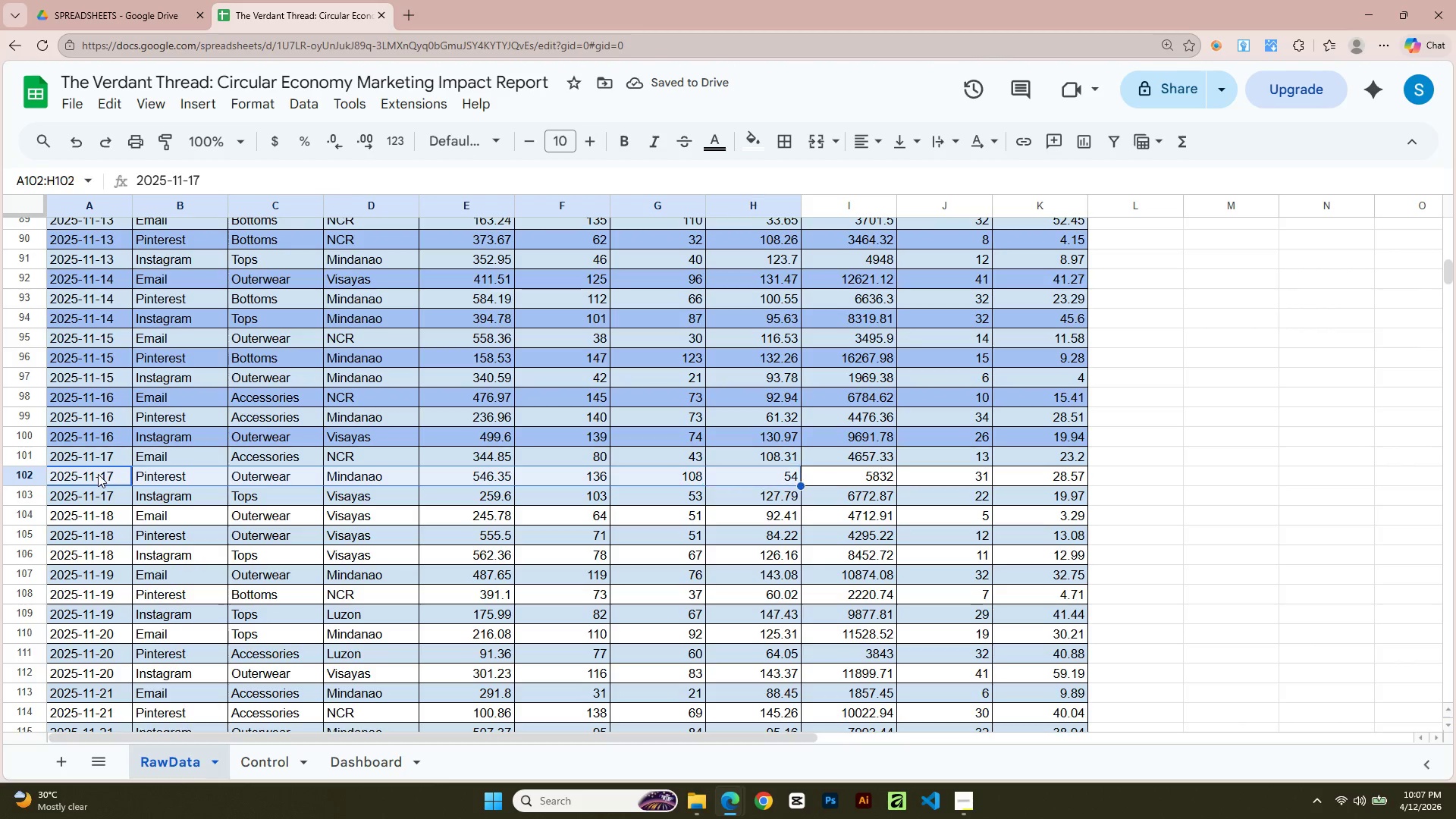 
key(Shift+ArrowRight)
 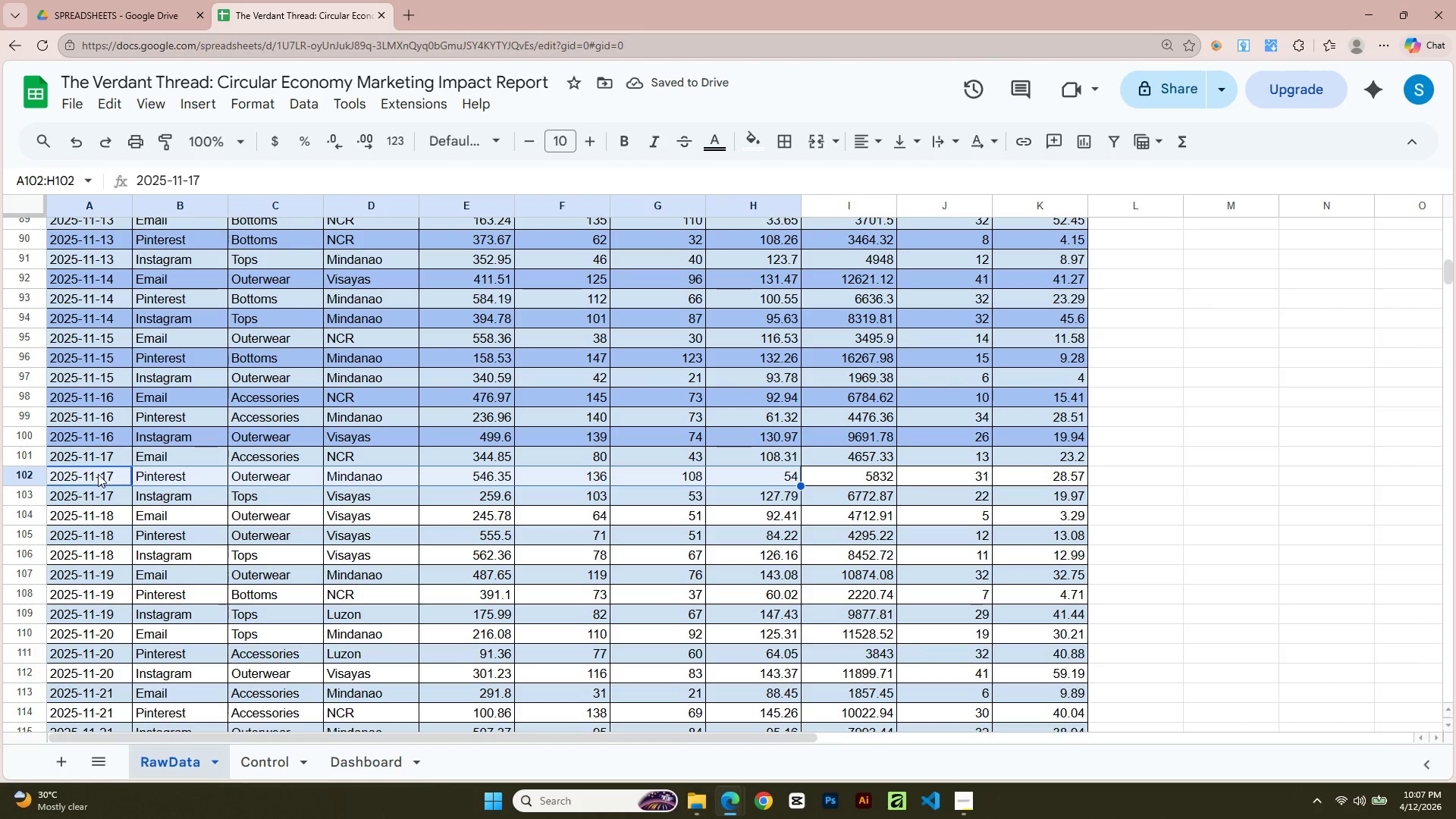 
key(Shift+ArrowRight)
 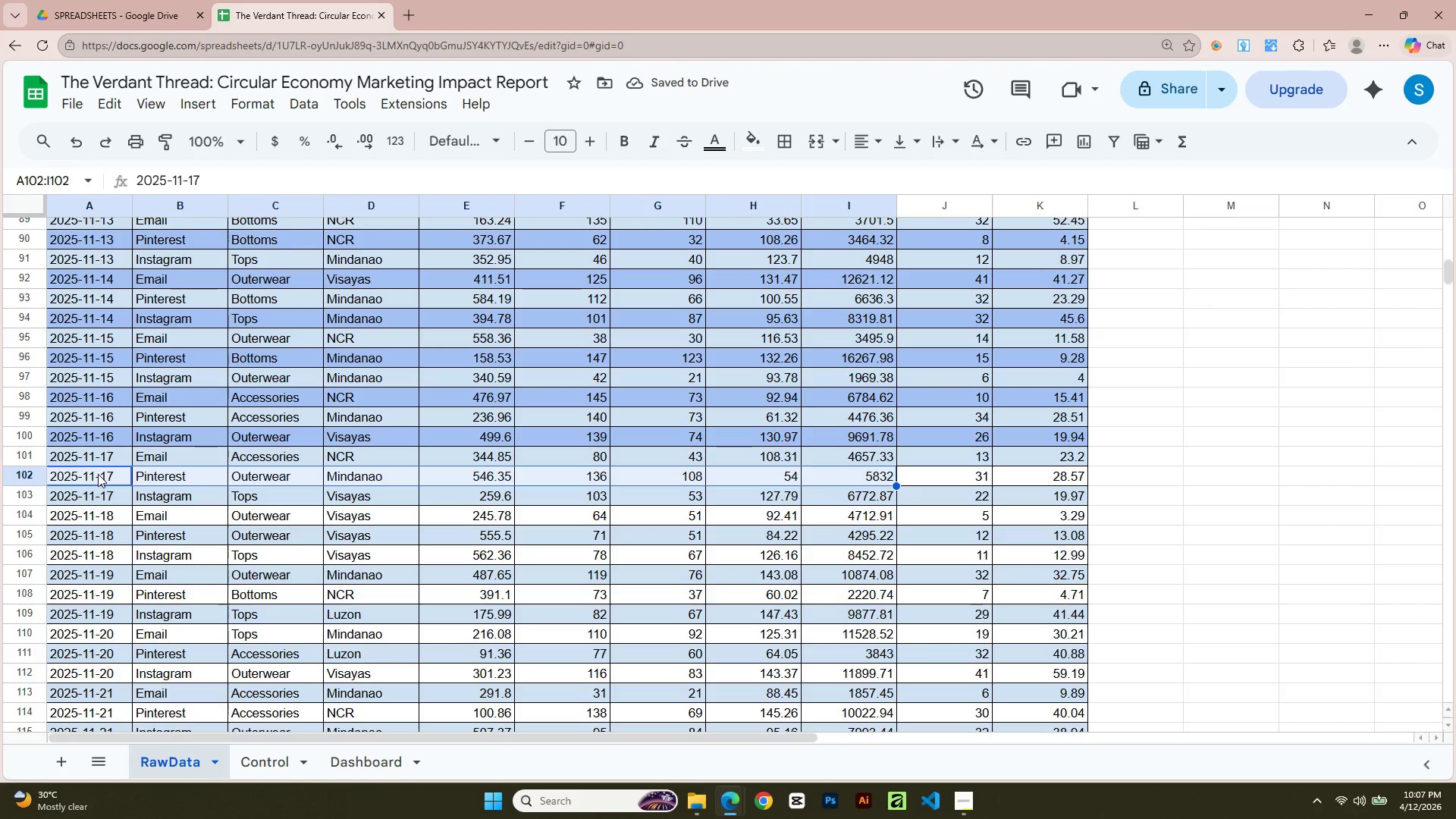 
key(Shift+ArrowRight)
 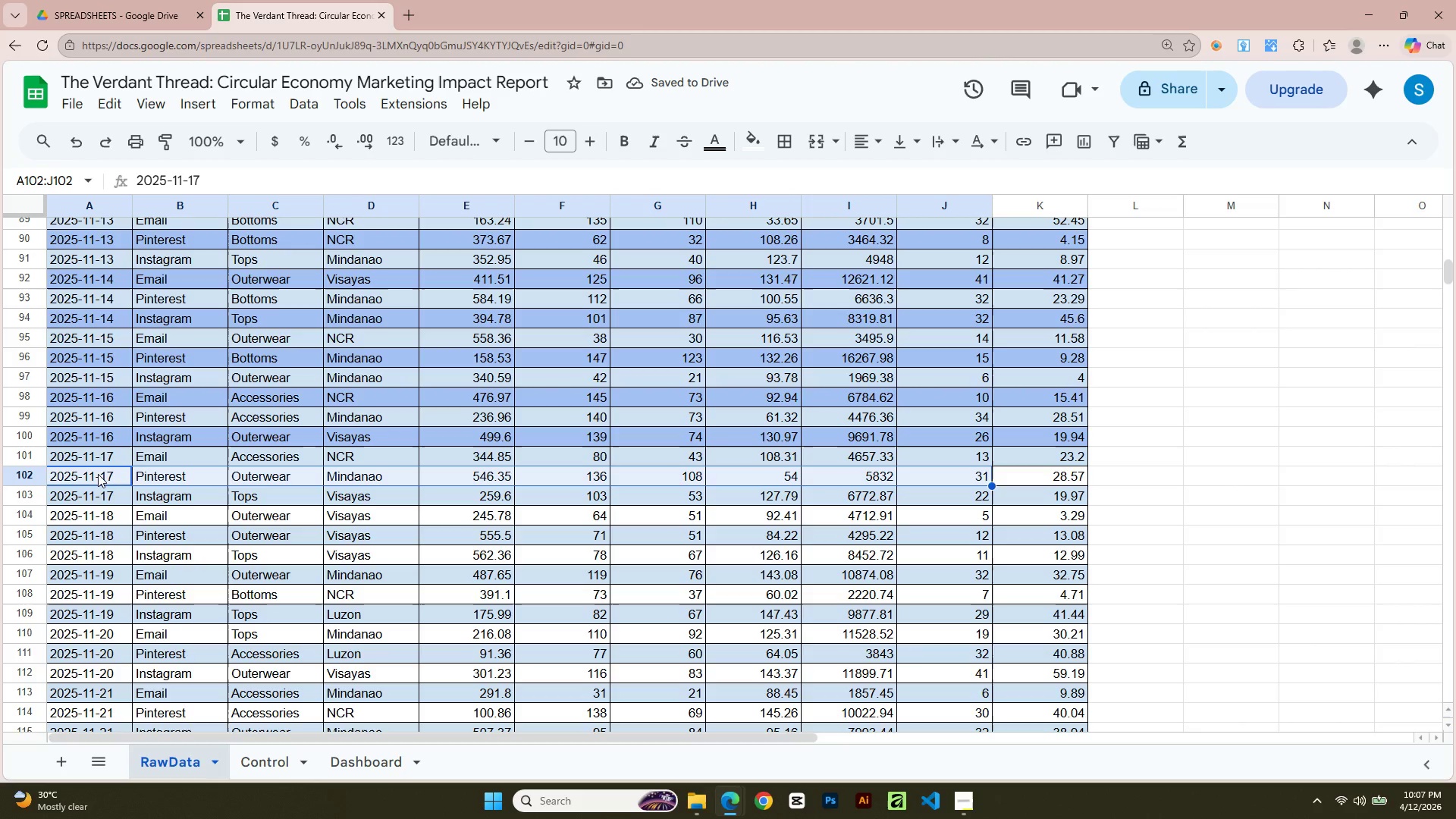 
key(Shift+ArrowRight)
 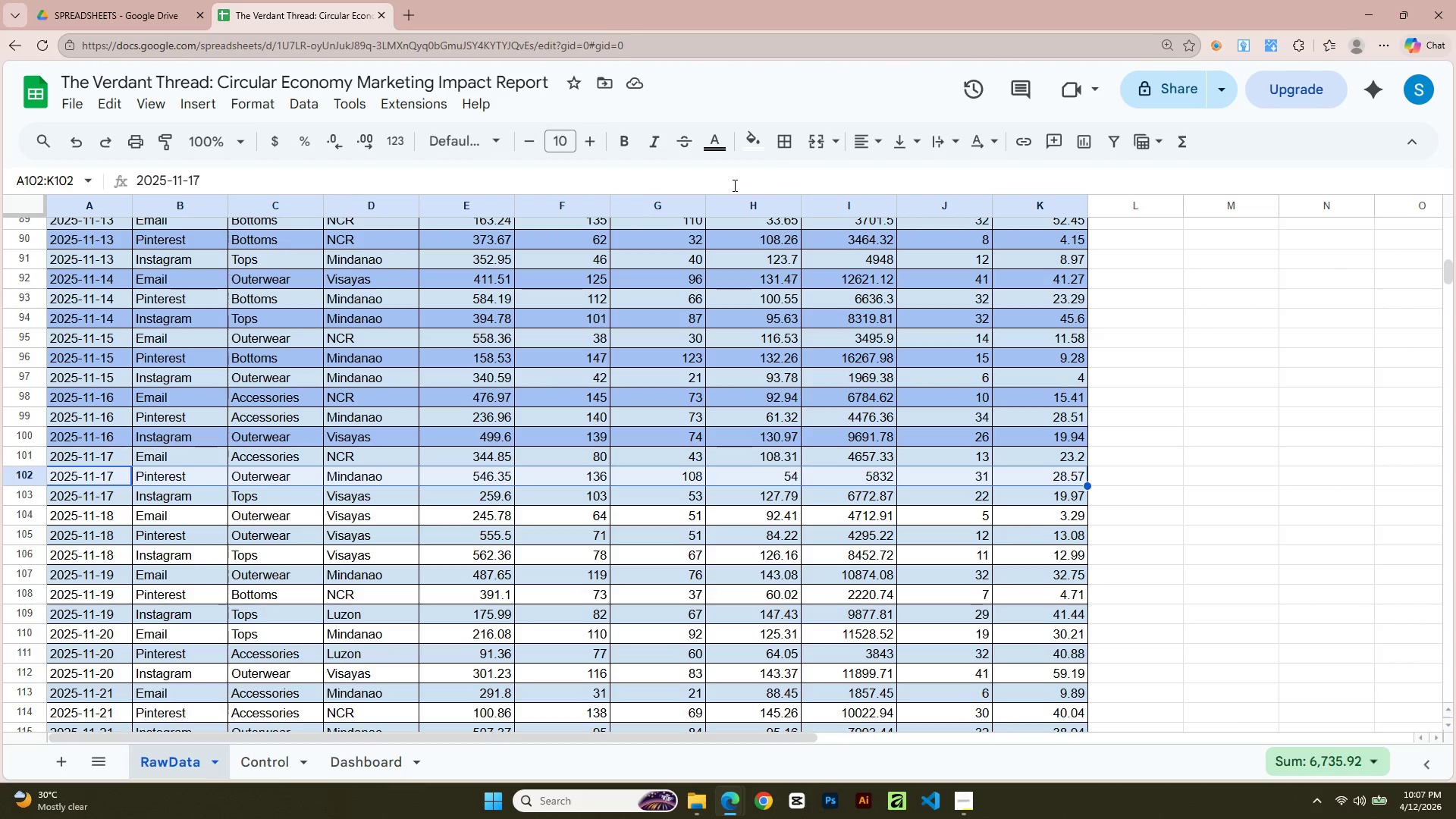 
left_click([758, 149])
 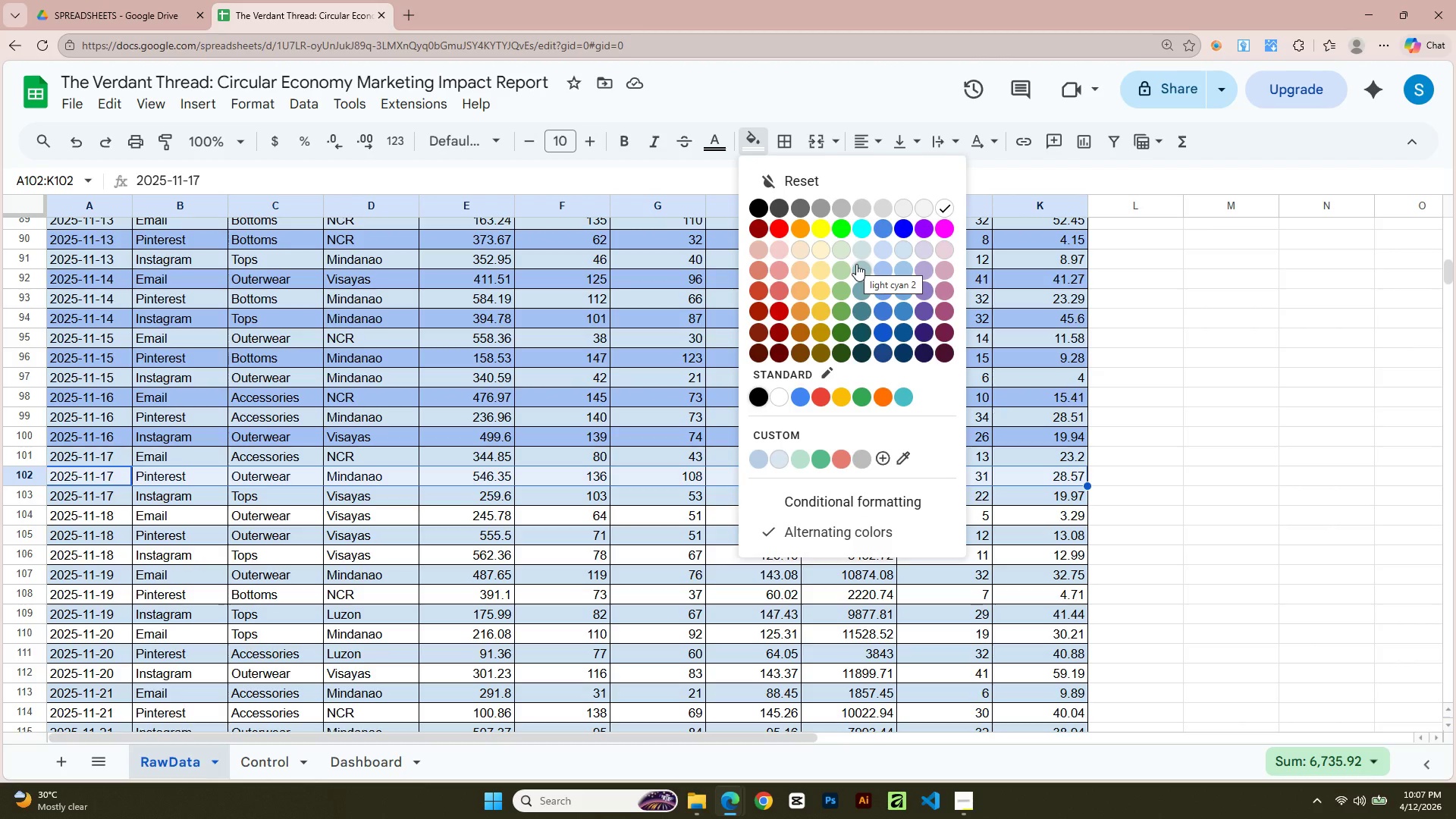 
left_click([885, 271])
 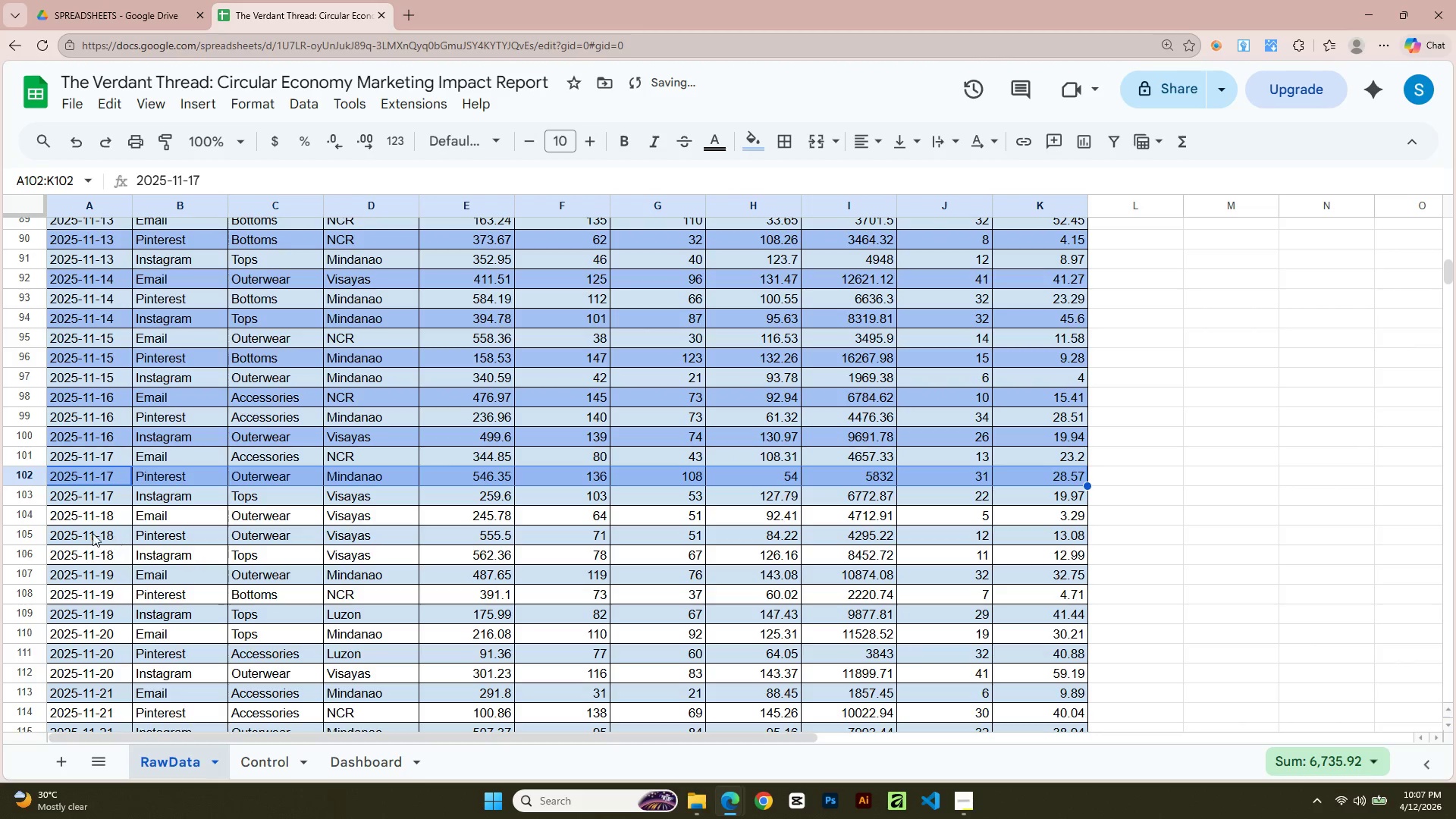 
left_click([94, 510])
 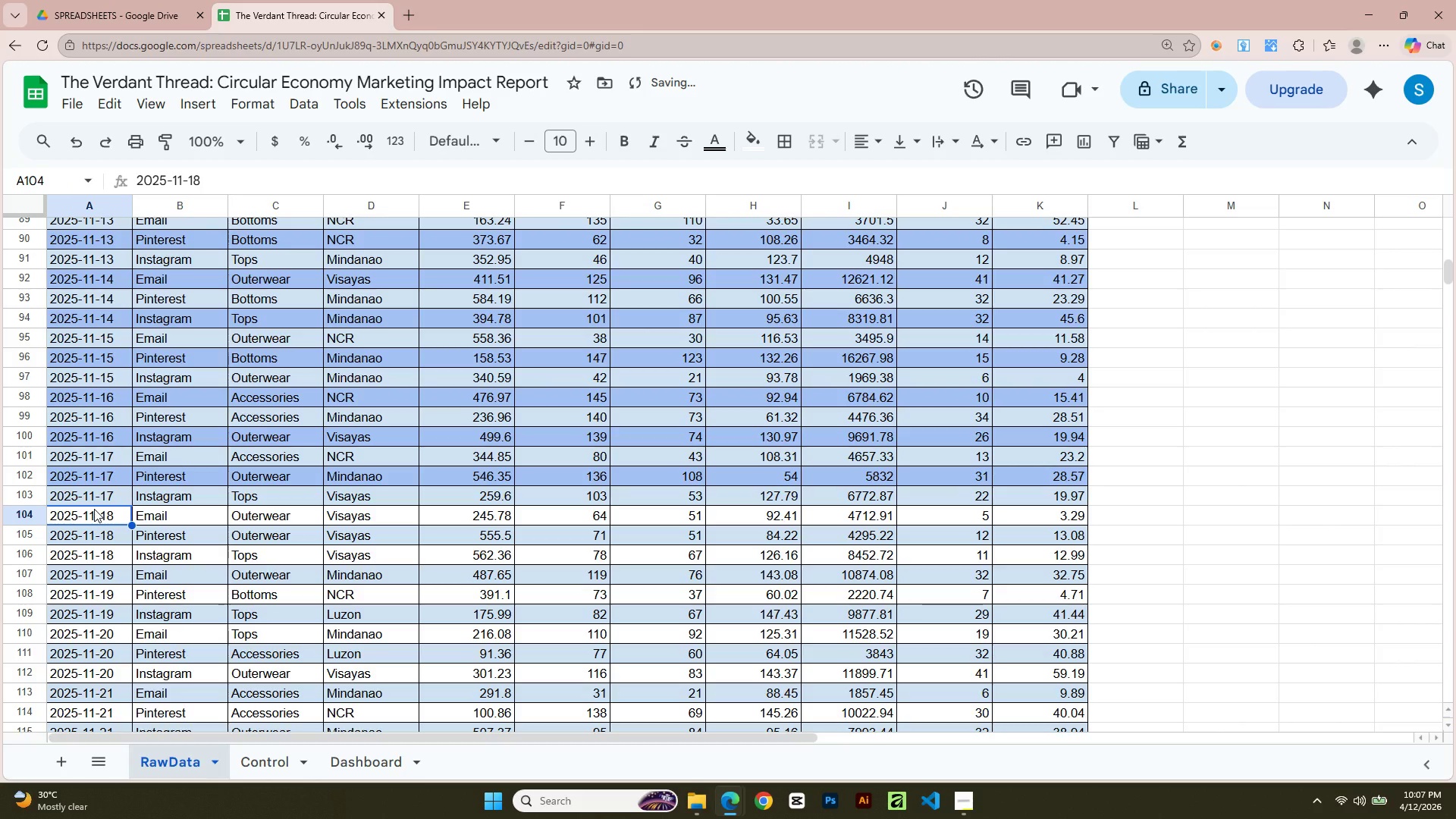 
key(Shift+ArrowRight)
 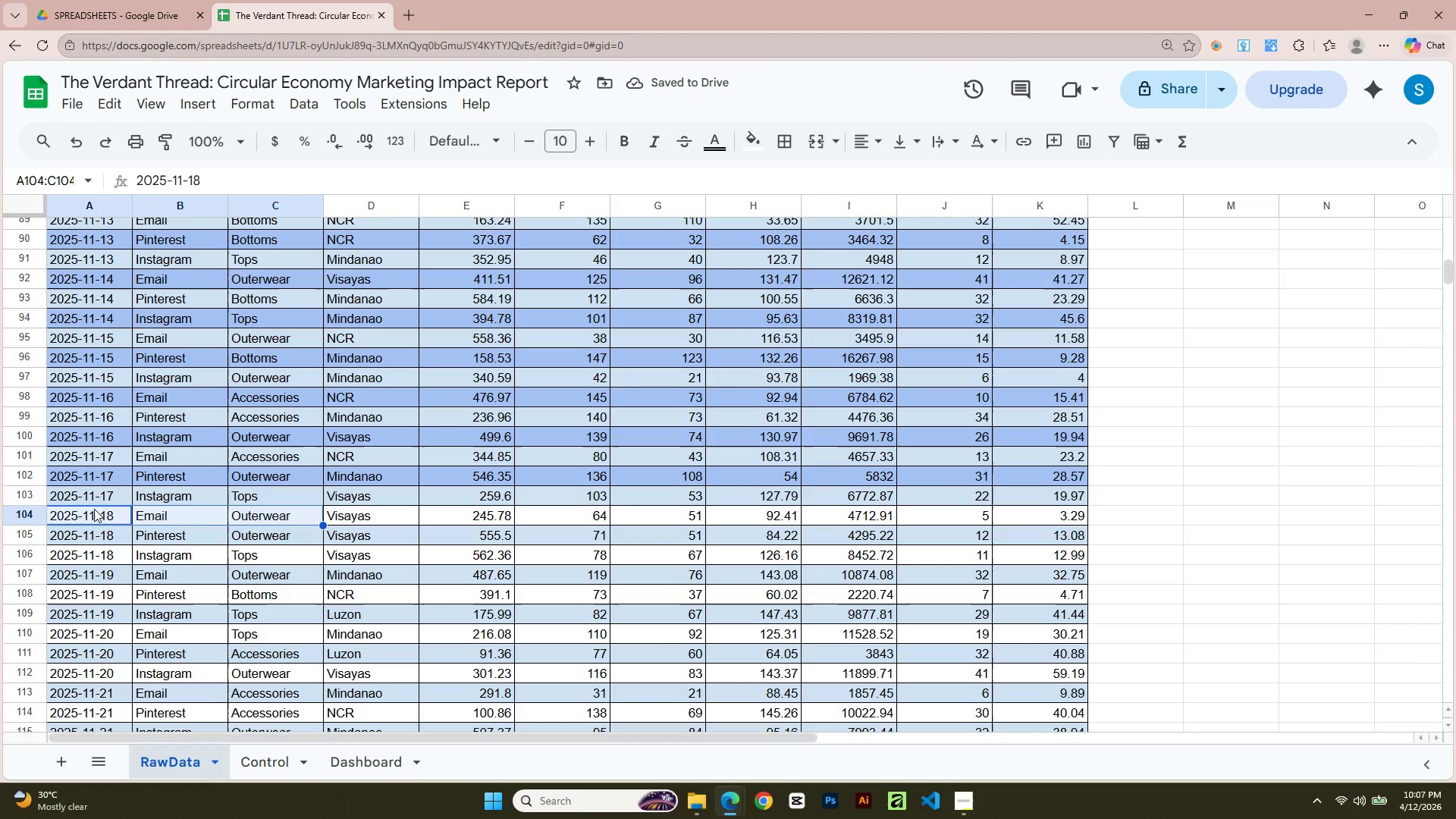 
key(Shift+ArrowRight)
 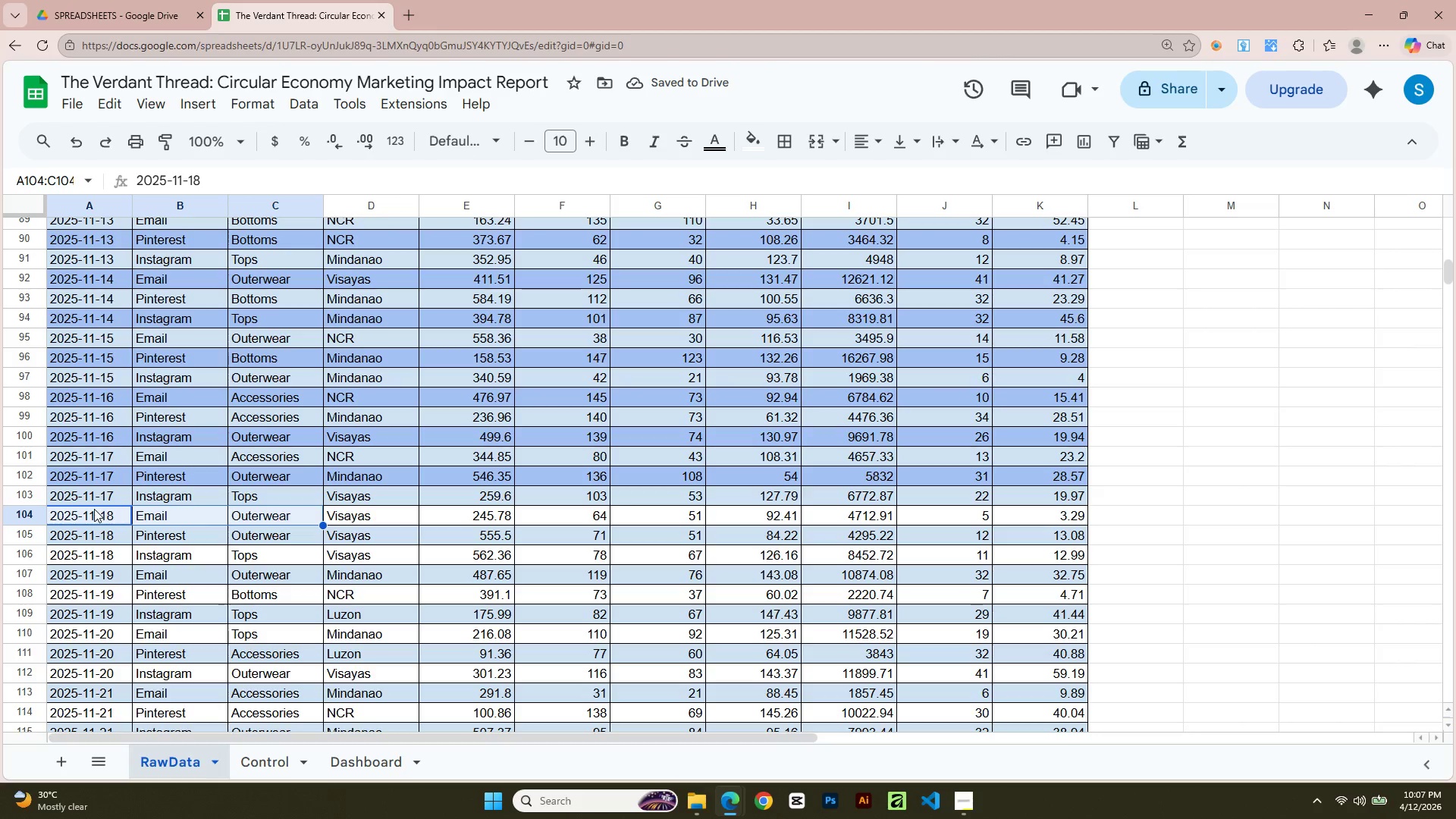 
key(Shift+ArrowRight)
 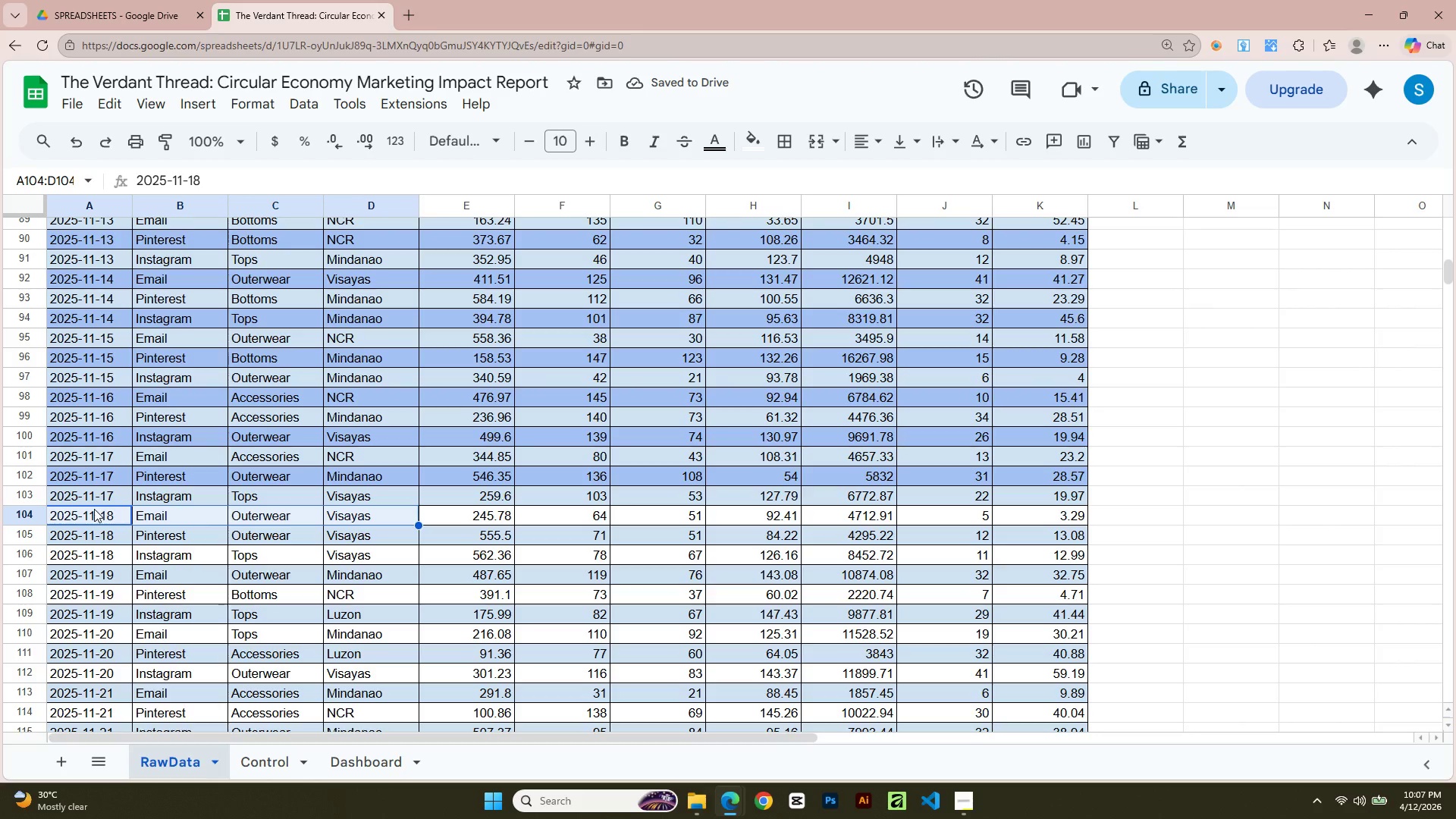 
key(Shift+ArrowRight)
 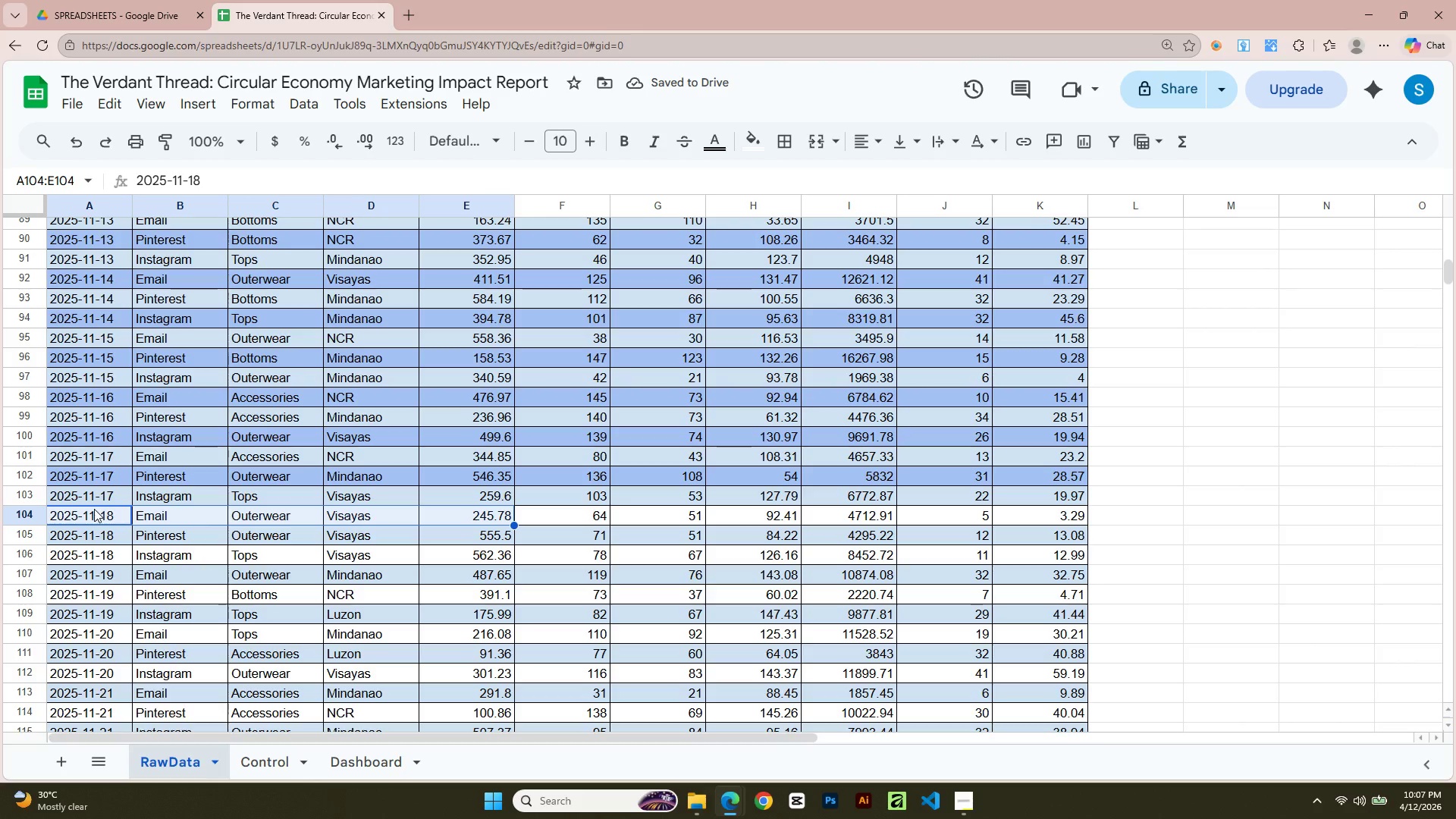 
key(Shift+ArrowRight)
 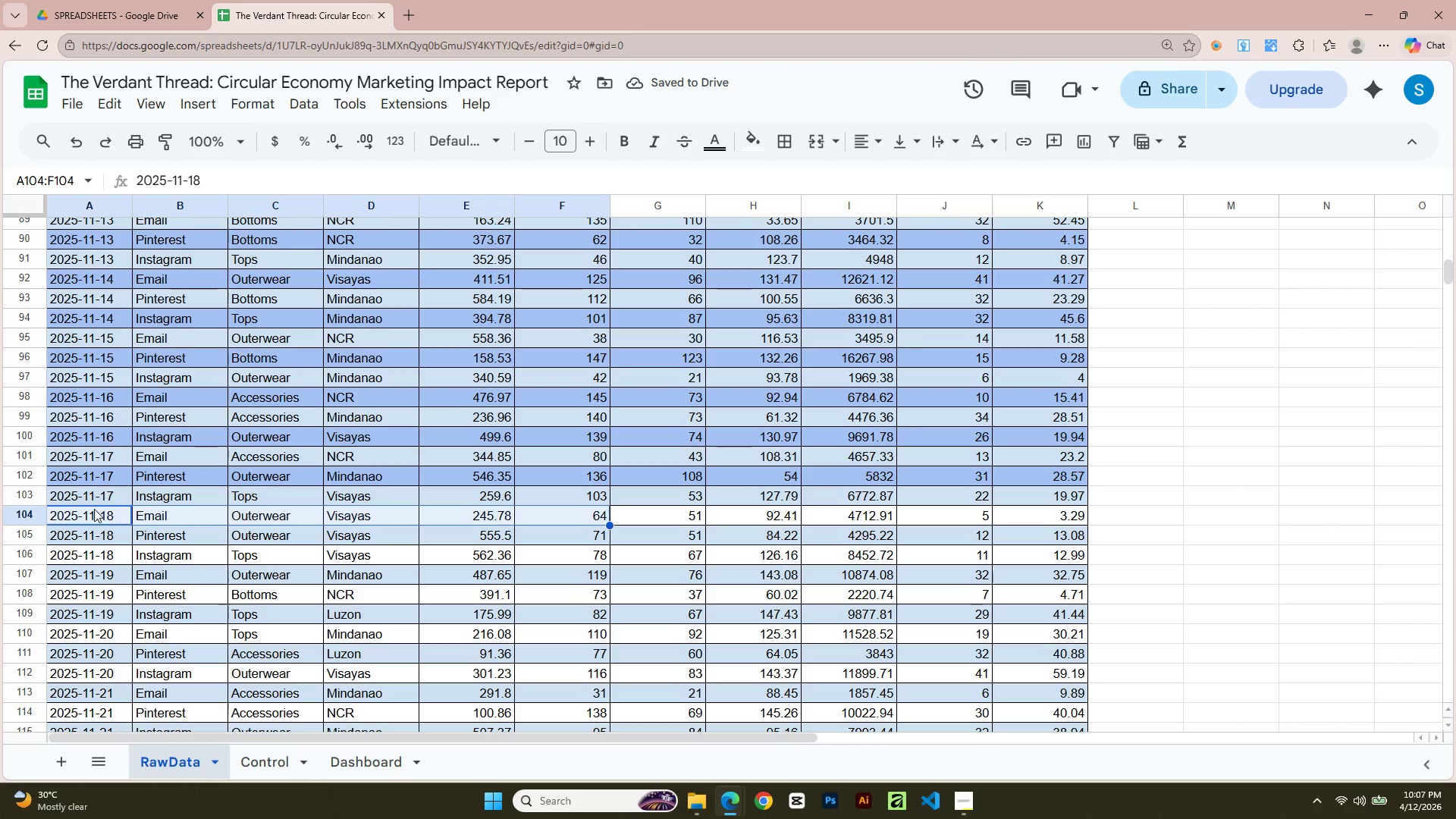 
key(Shift+ArrowRight)
 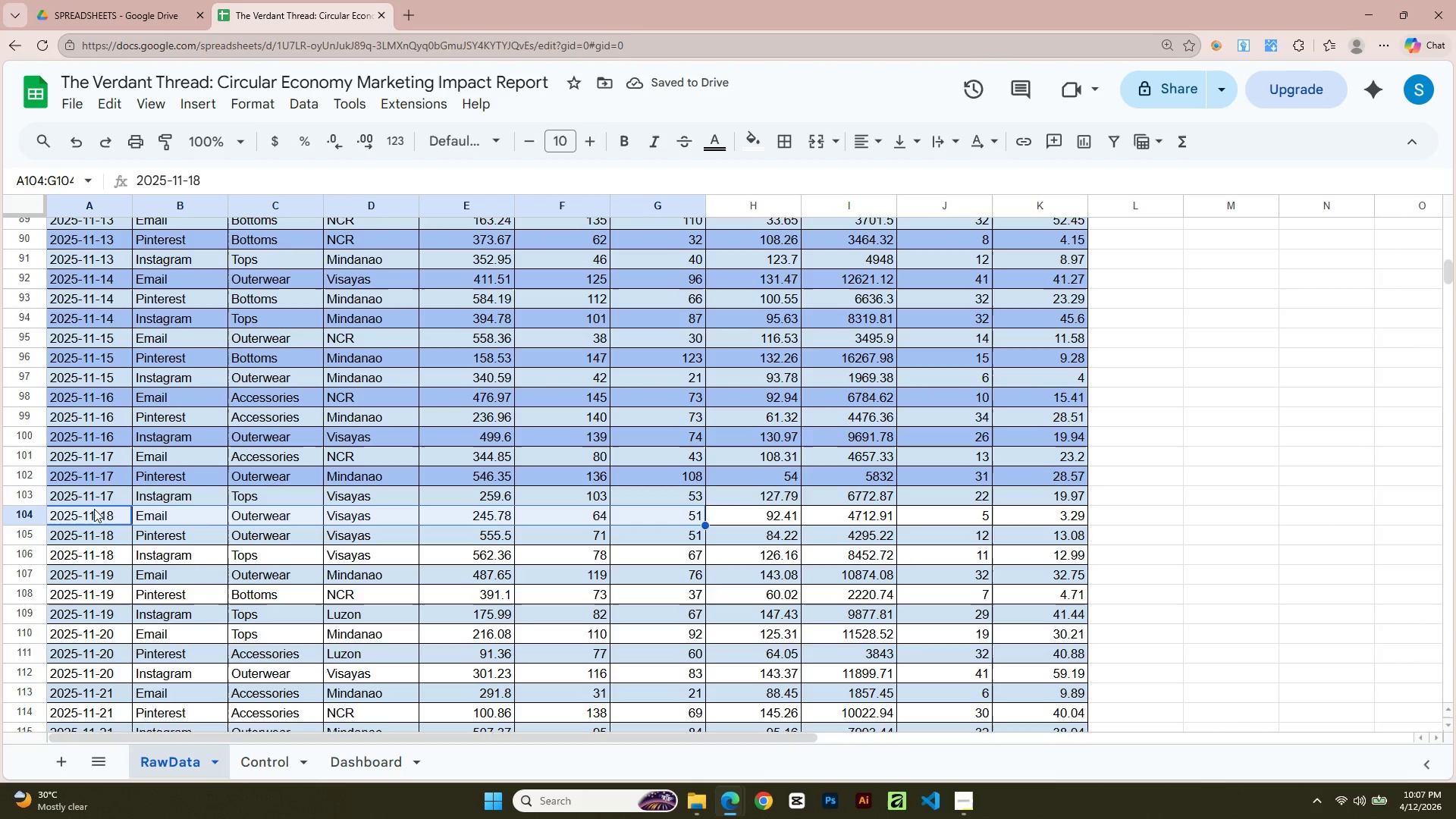 
key(Shift+ArrowRight)
 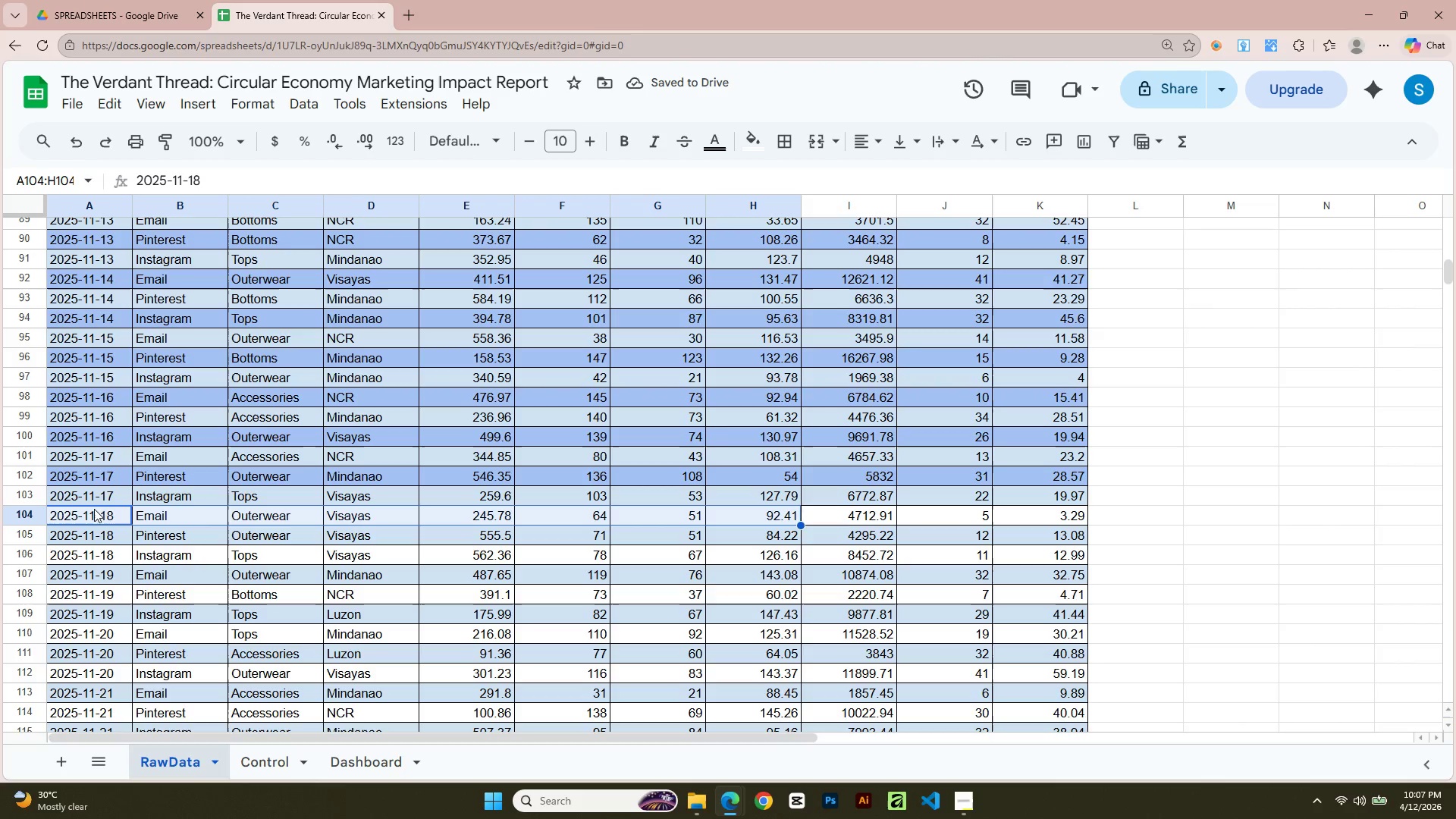 
key(Shift+ArrowRight)
 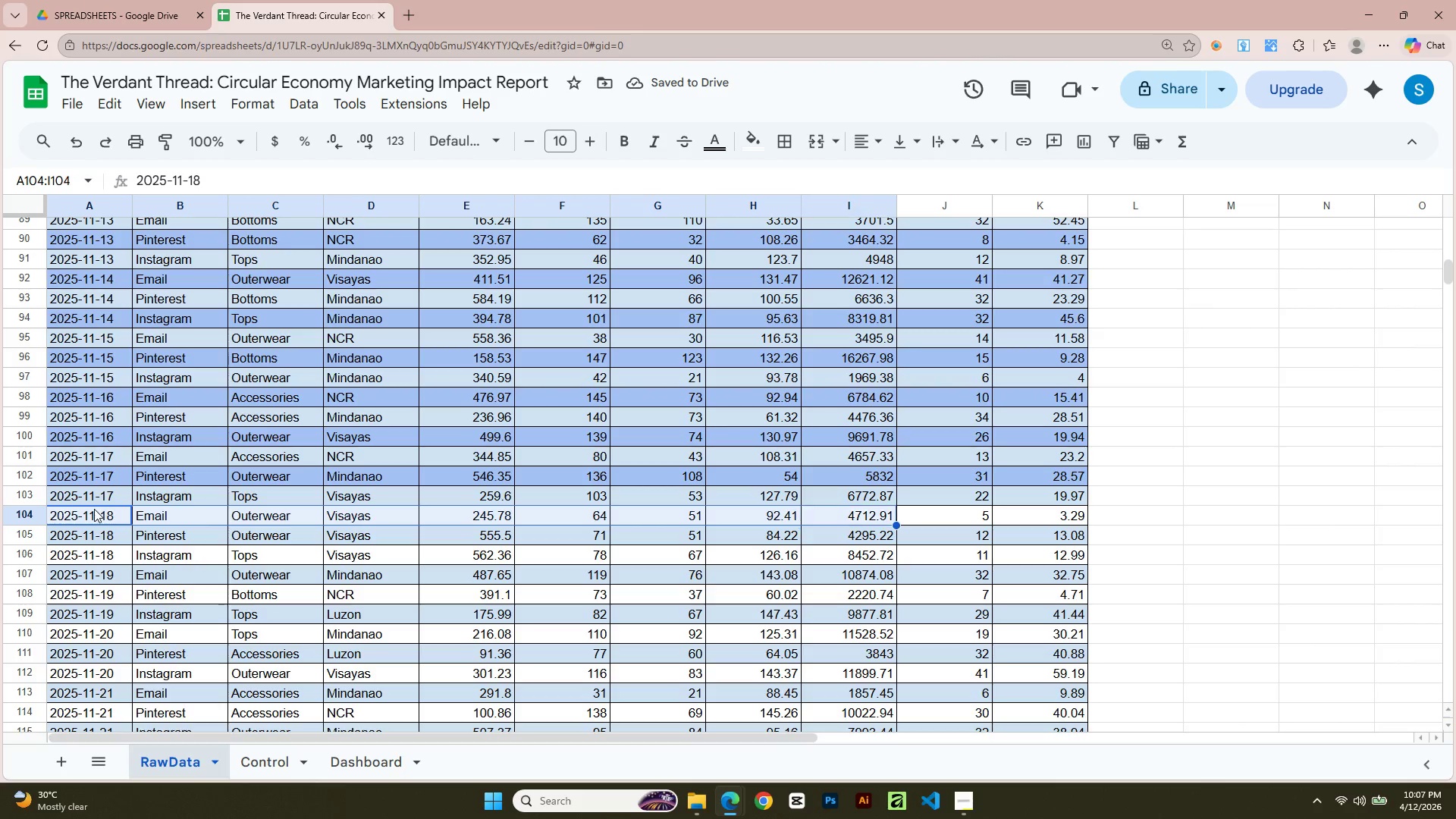 
key(Shift+ArrowRight)
 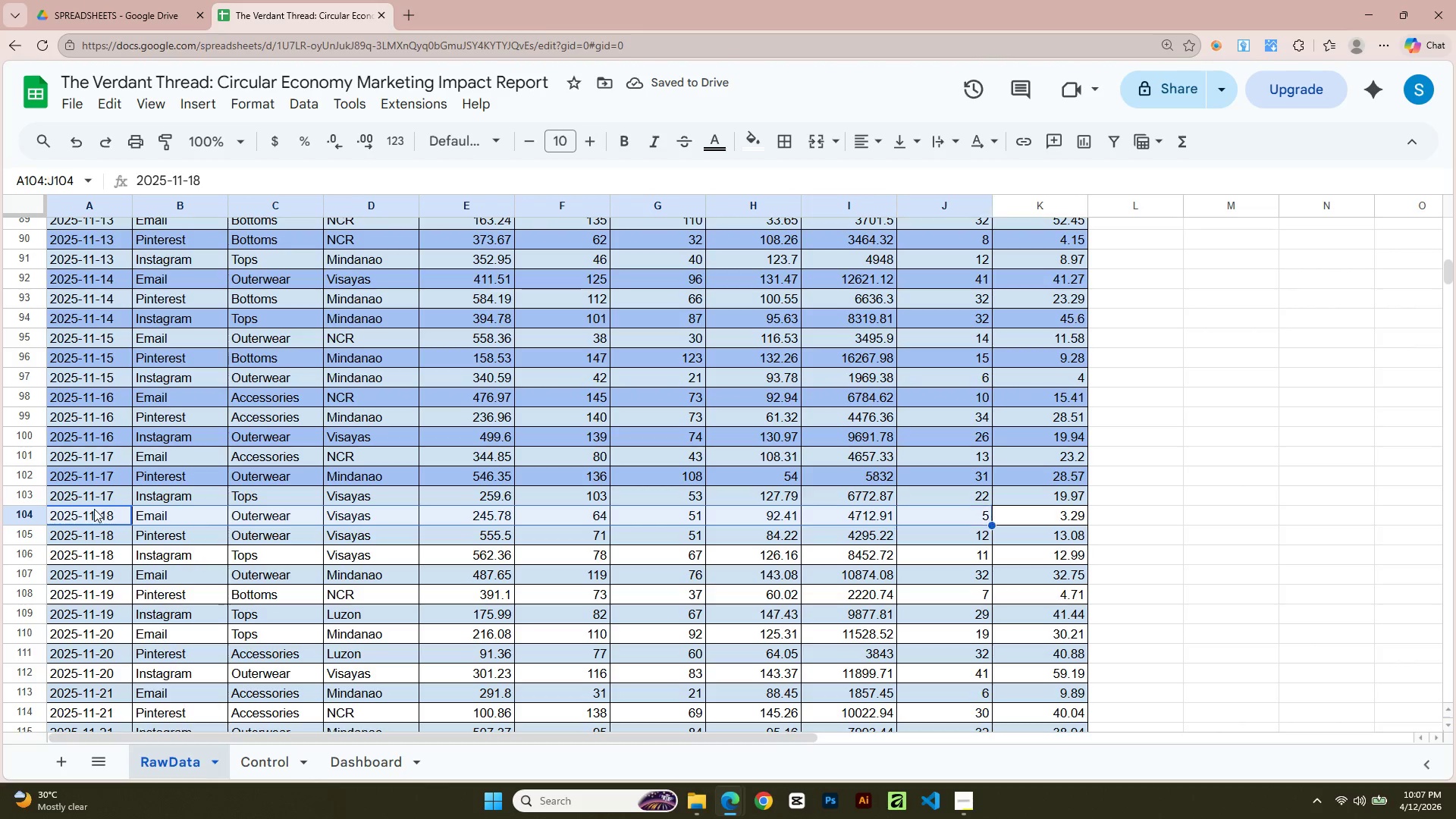 
key(Shift+ArrowRight)
 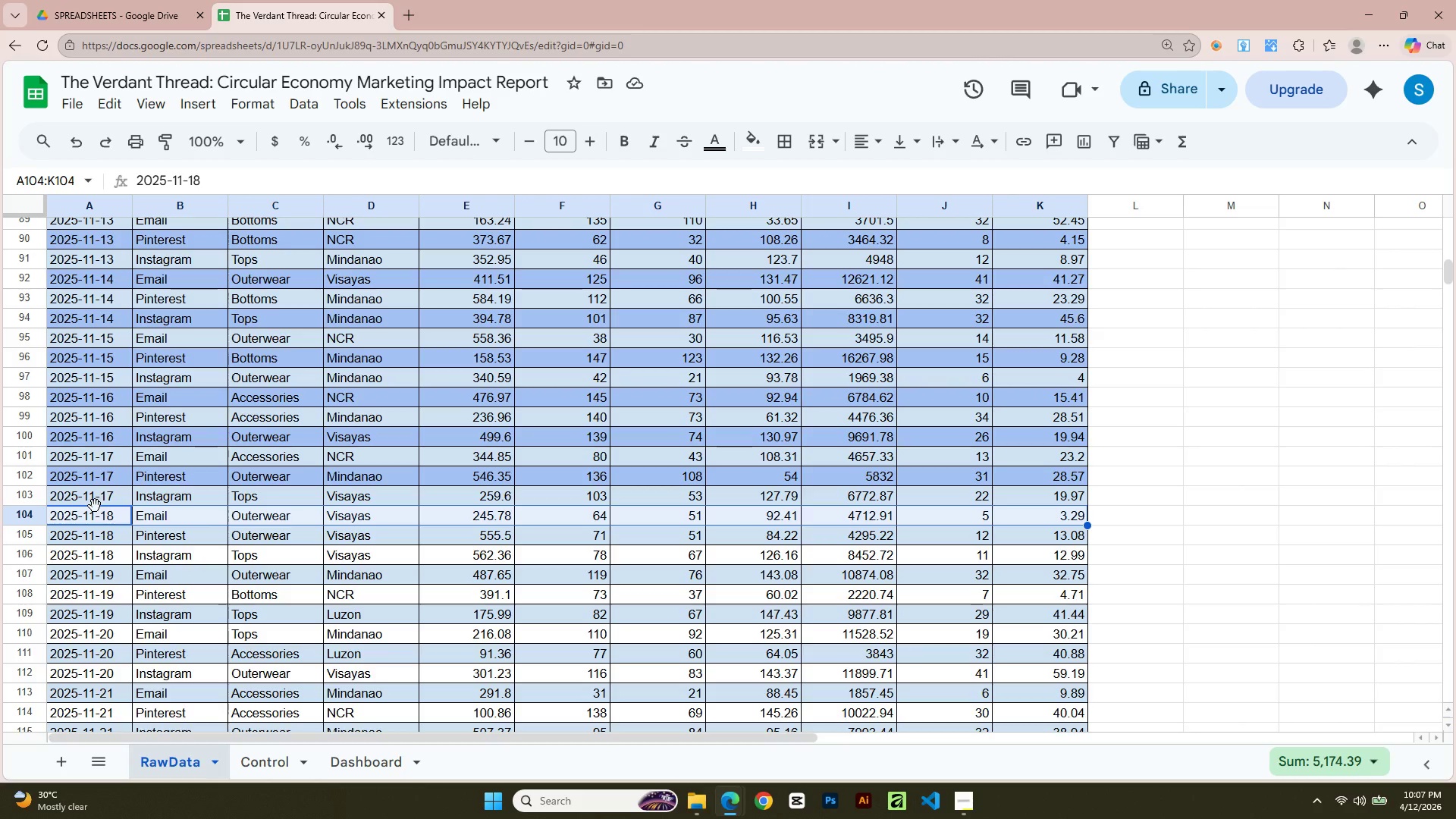 
left_click([756, 136])
 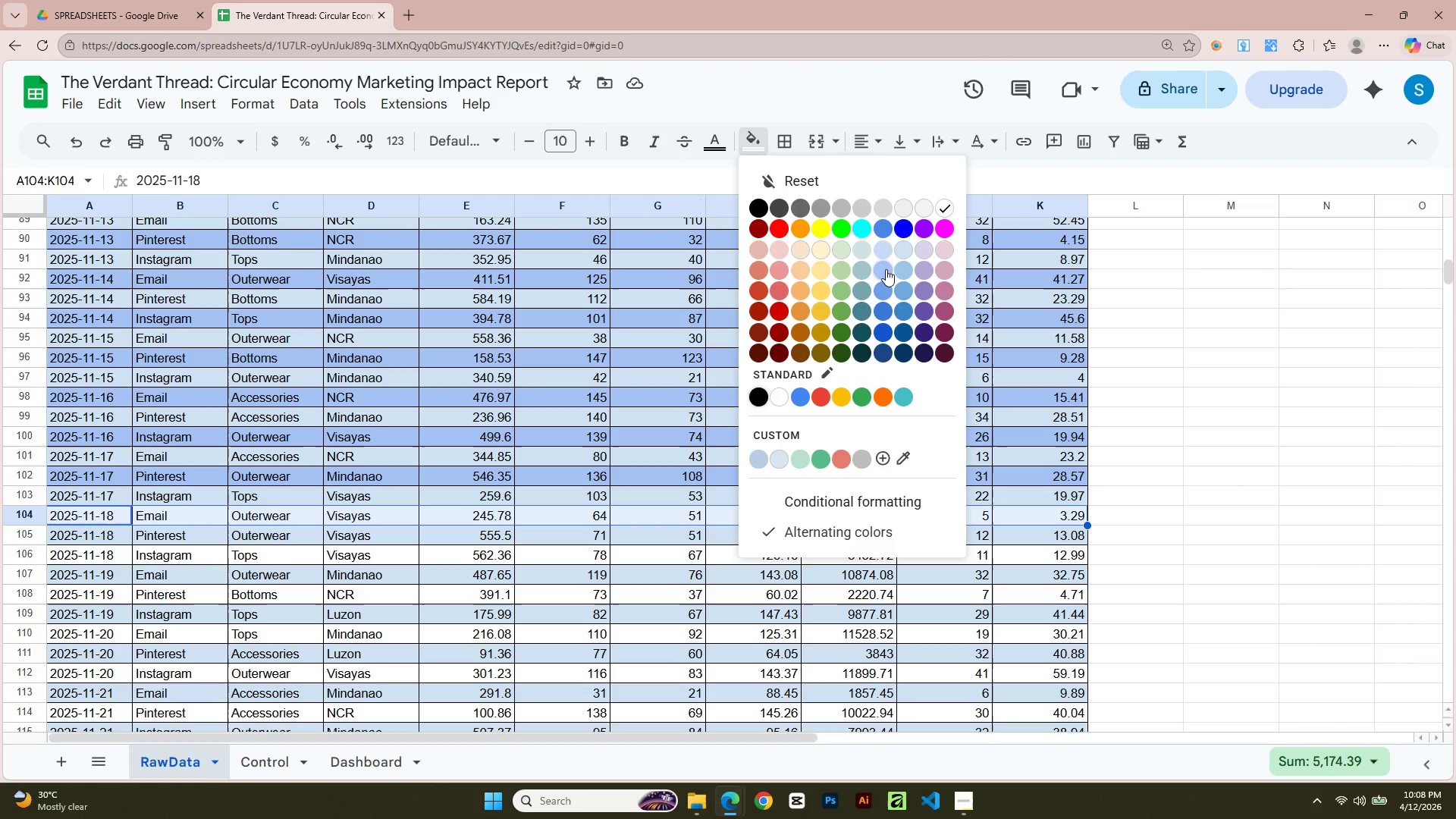 
left_click([883, 275])
 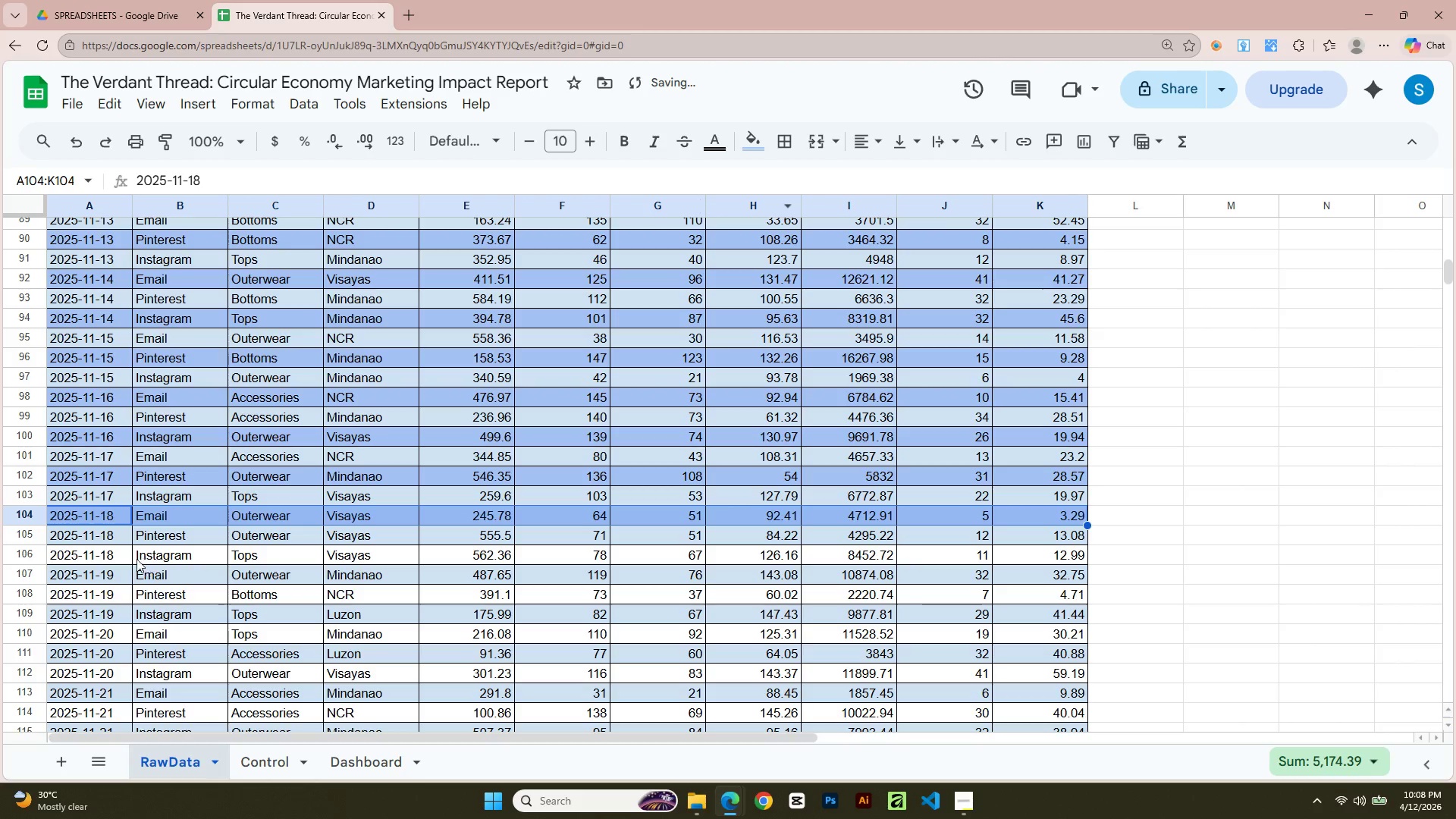 
left_click([107, 554])
 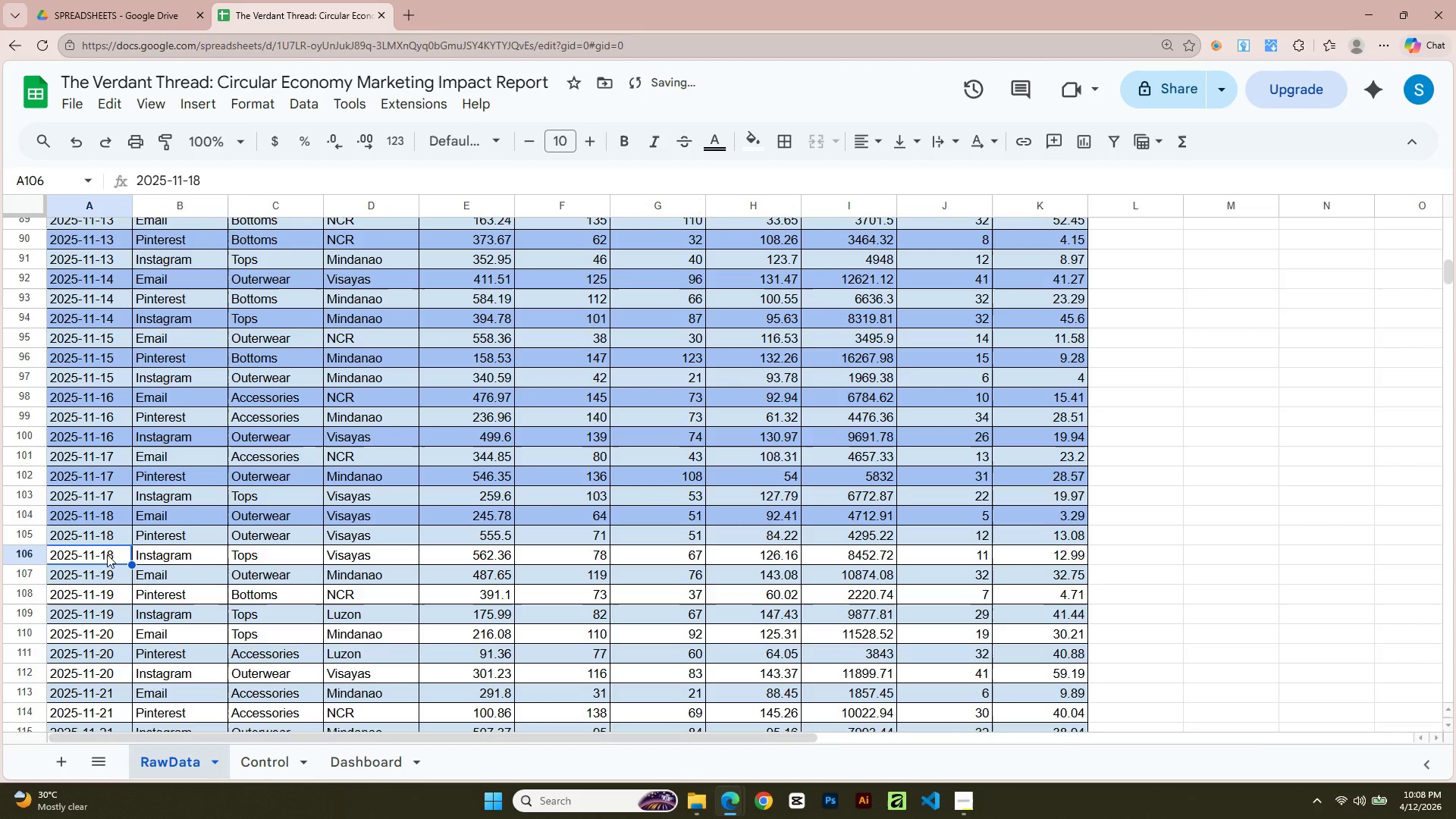 
key(Shift+ArrowRight)
 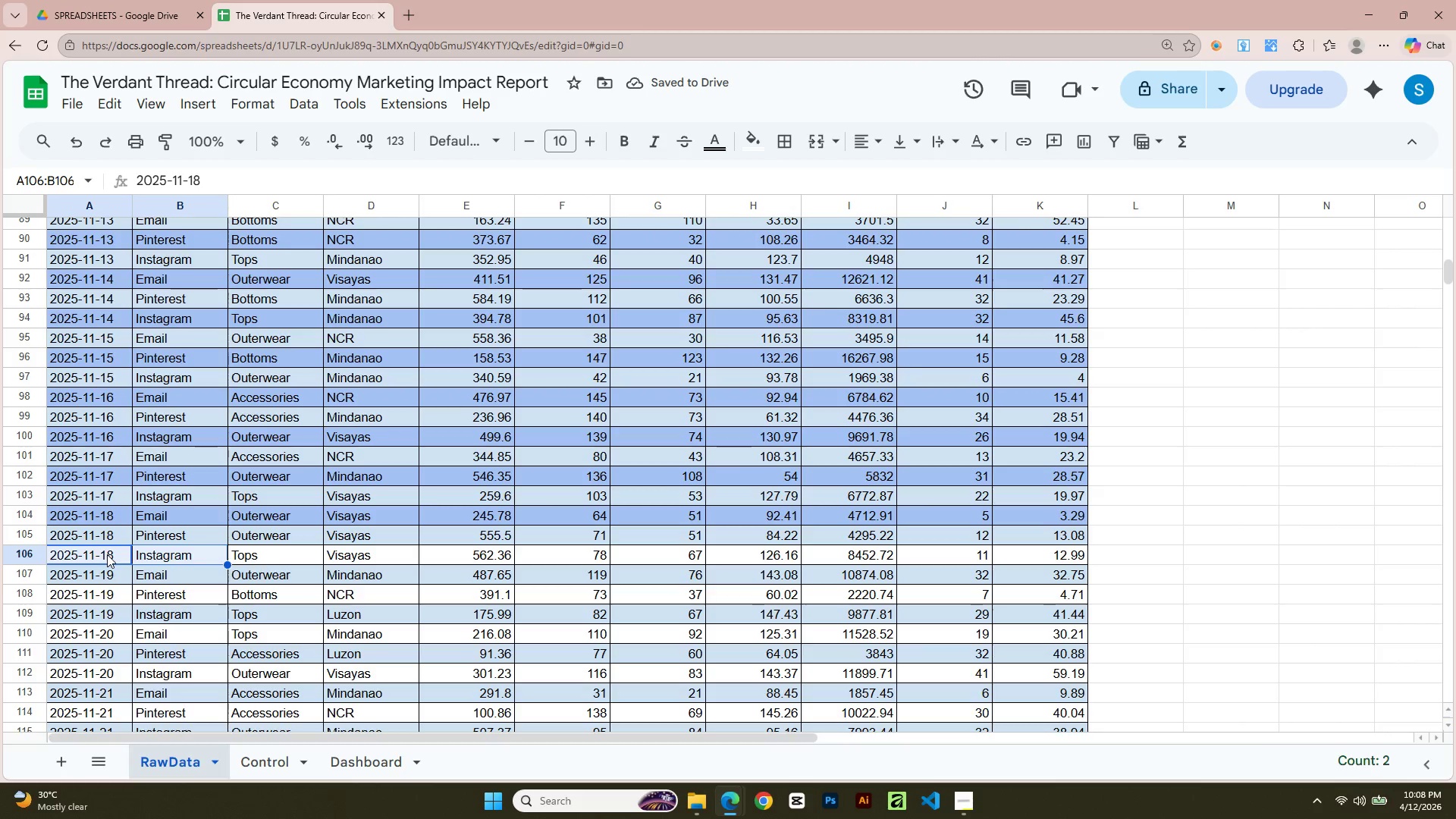 
key(Shift+ArrowRight)
 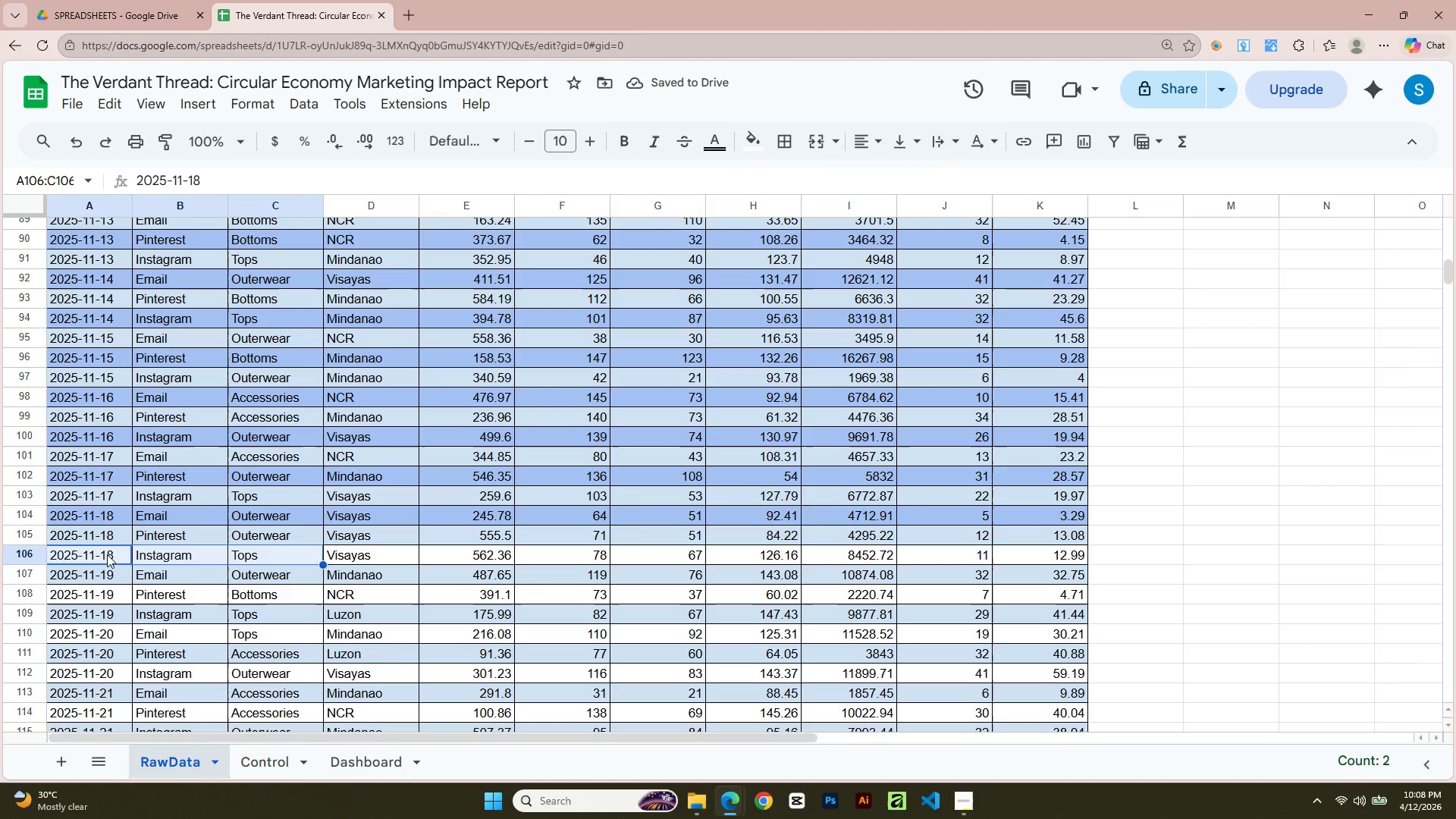 
key(Shift+ArrowRight)
 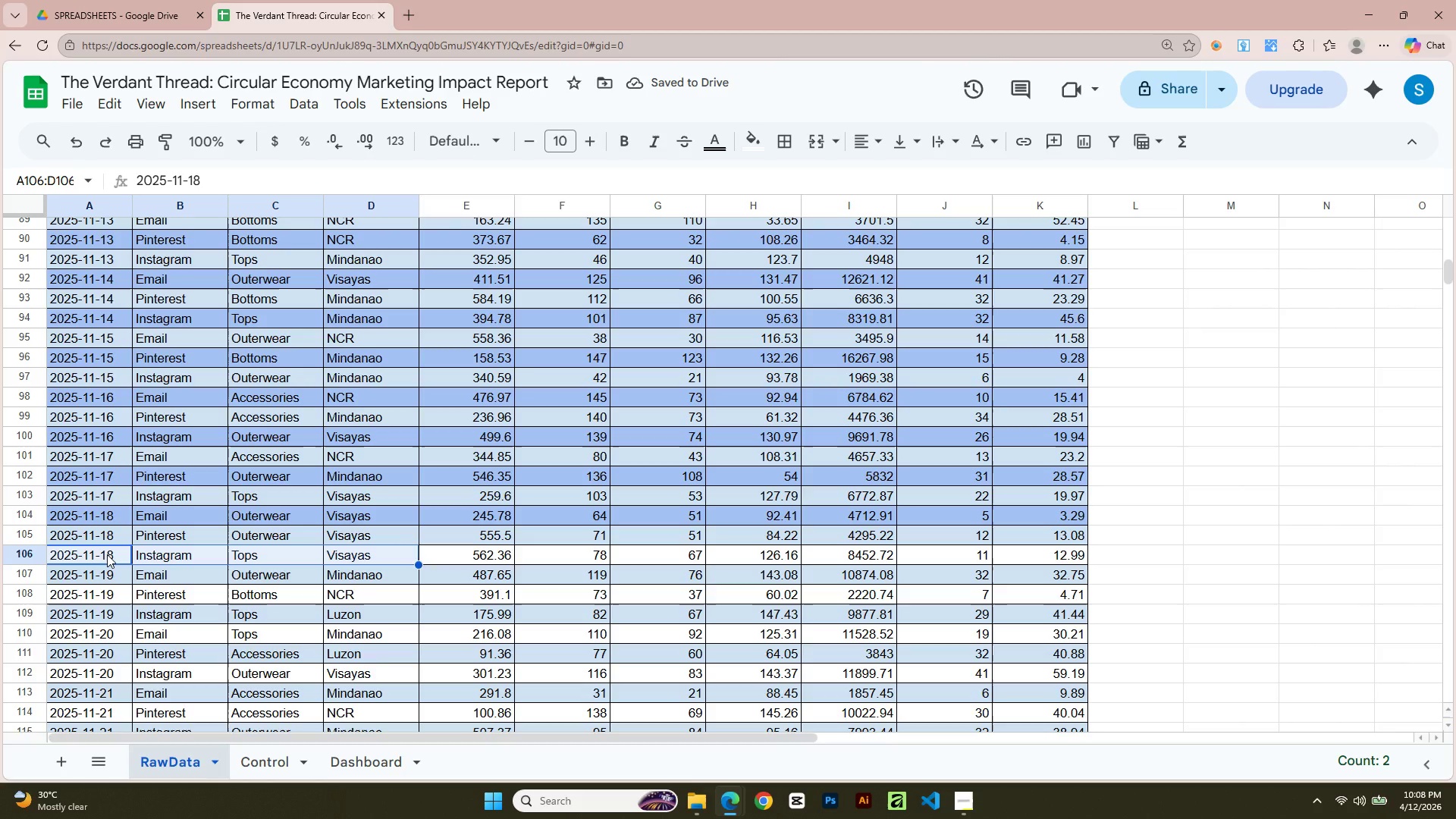 
key(Shift+ArrowRight)
 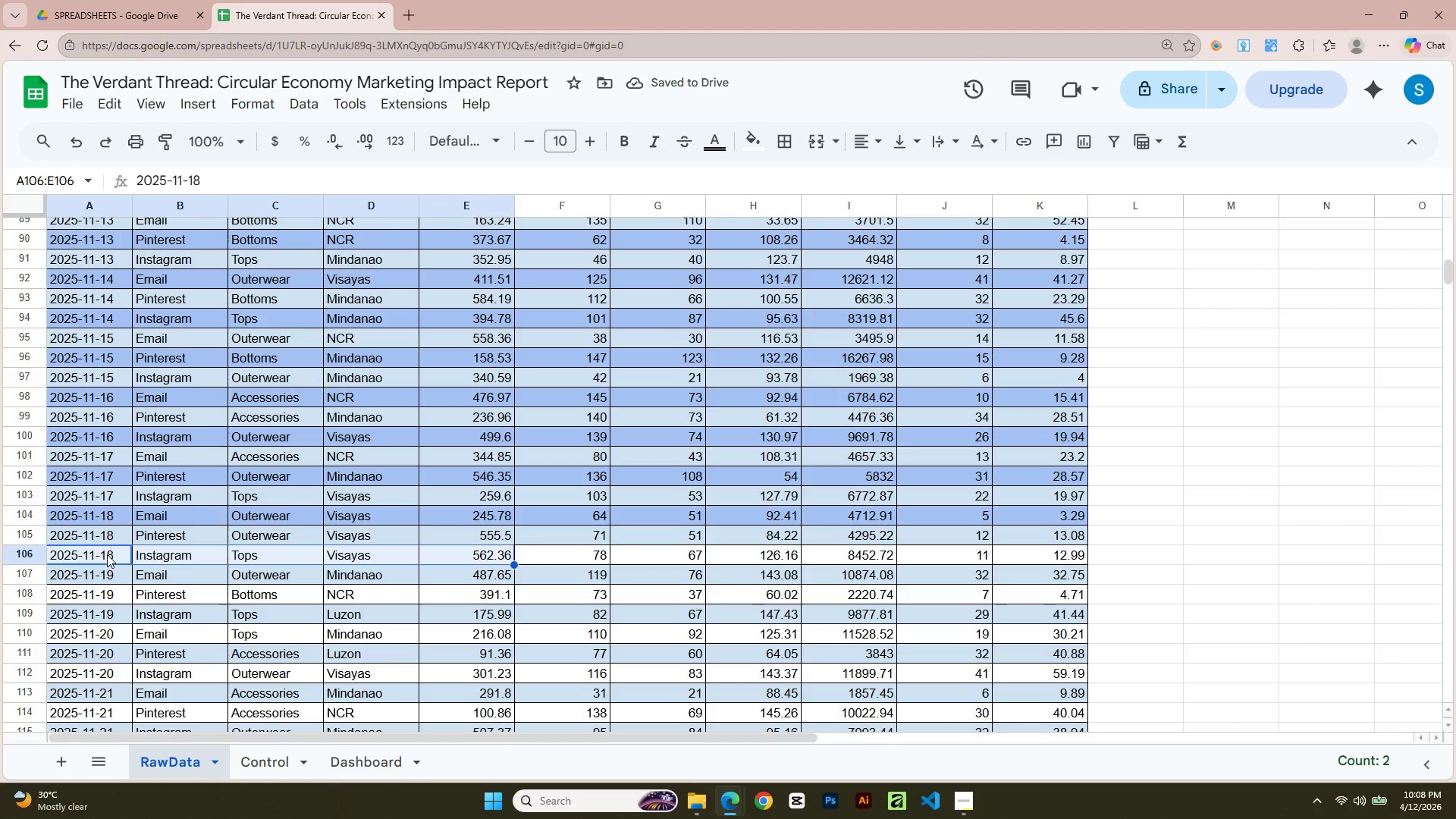 
key(Shift+ArrowRight)
 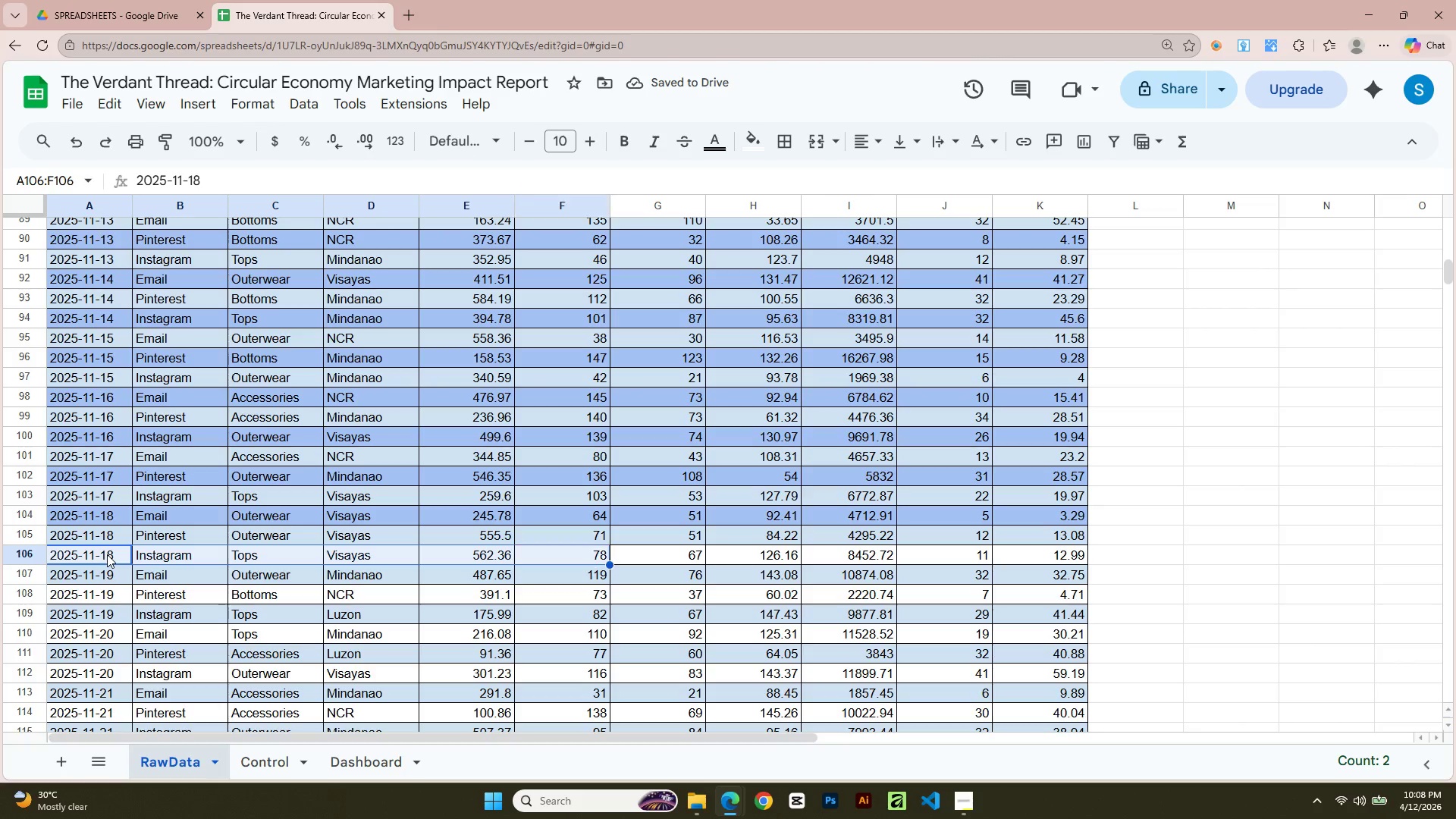 
key(Shift+ArrowRight)
 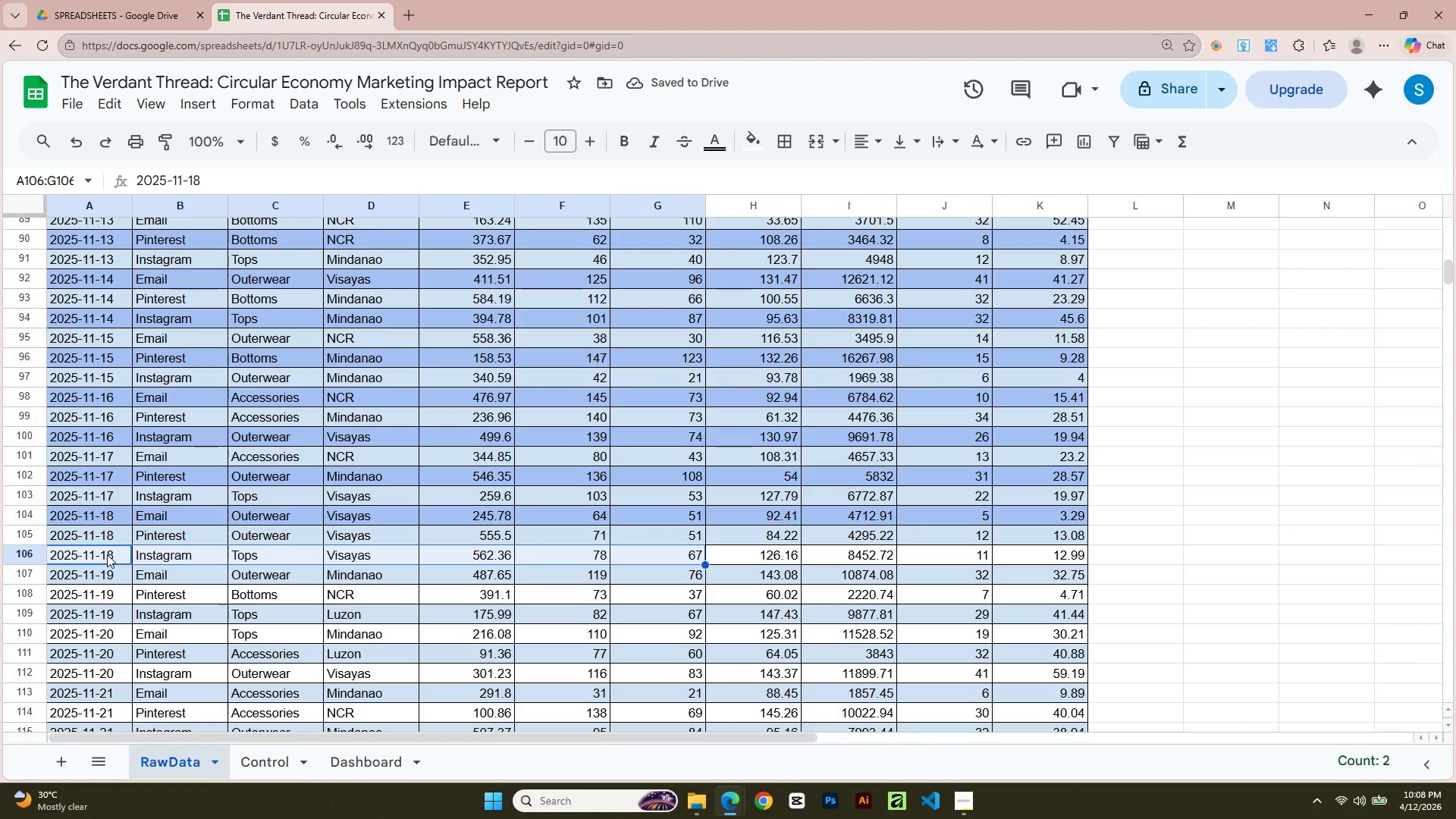 
key(Shift+ArrowRight)
 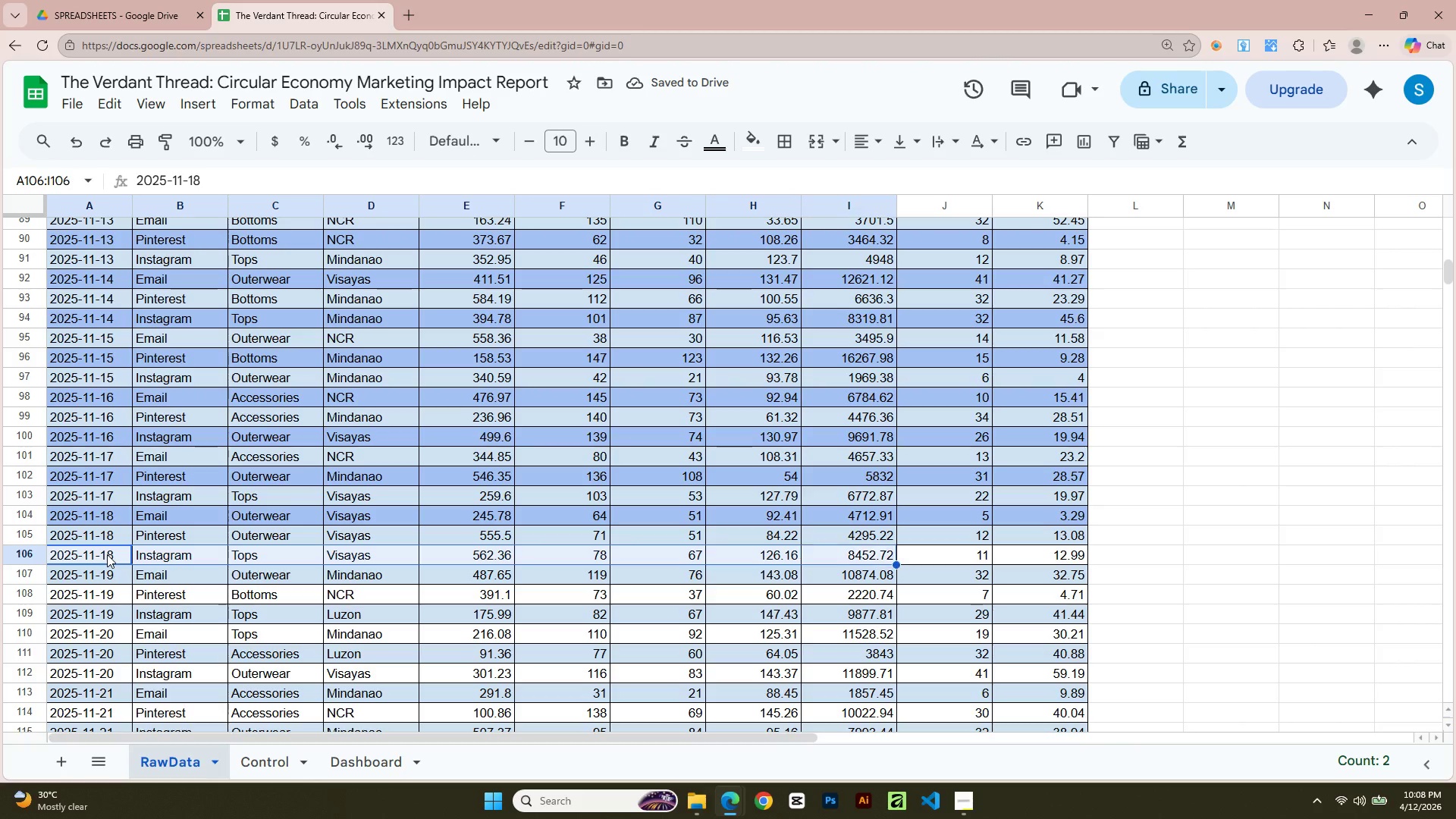 
key(Shift+ArrowRight)
 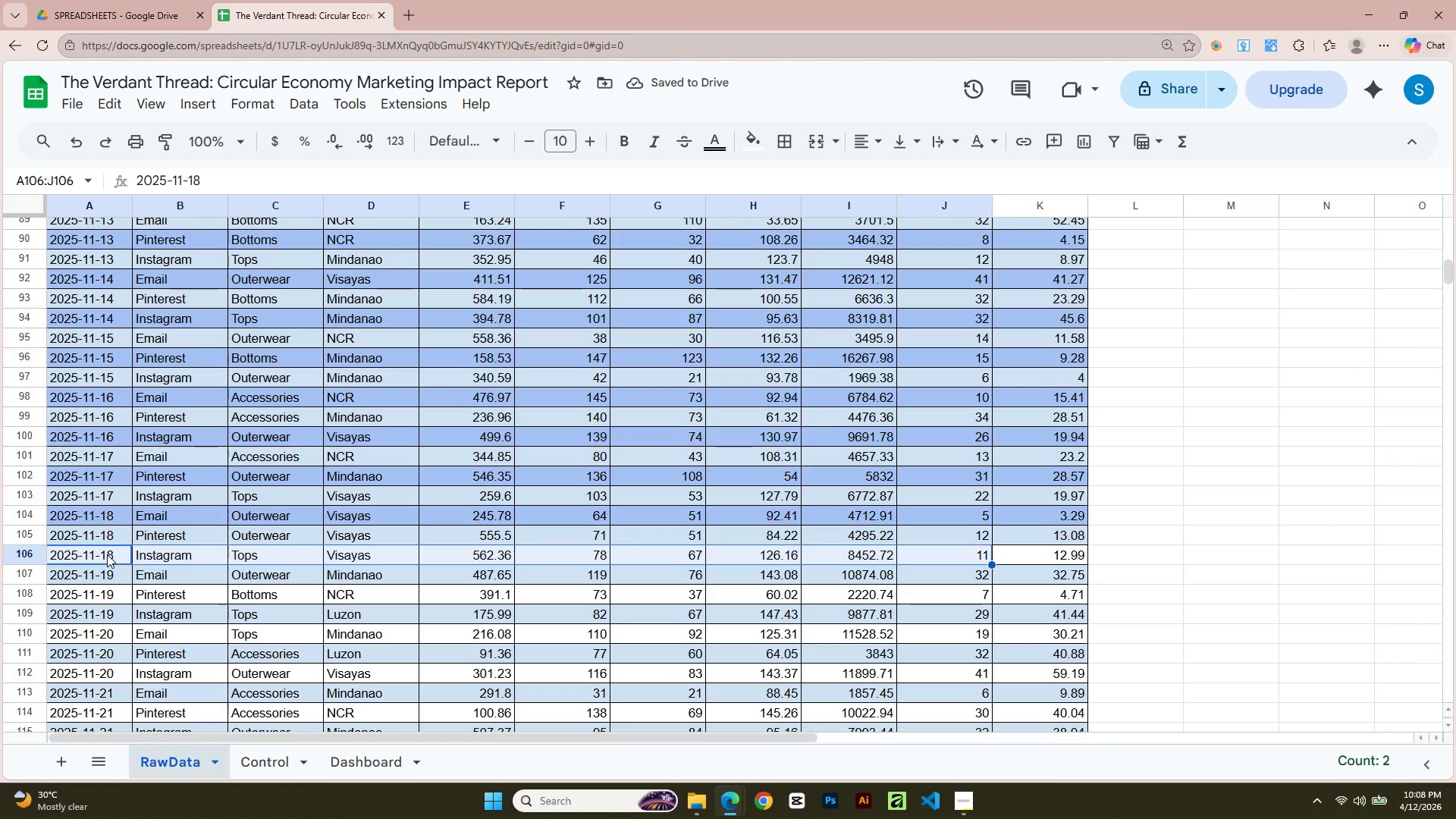 
key(Shift+ArrowRight)
 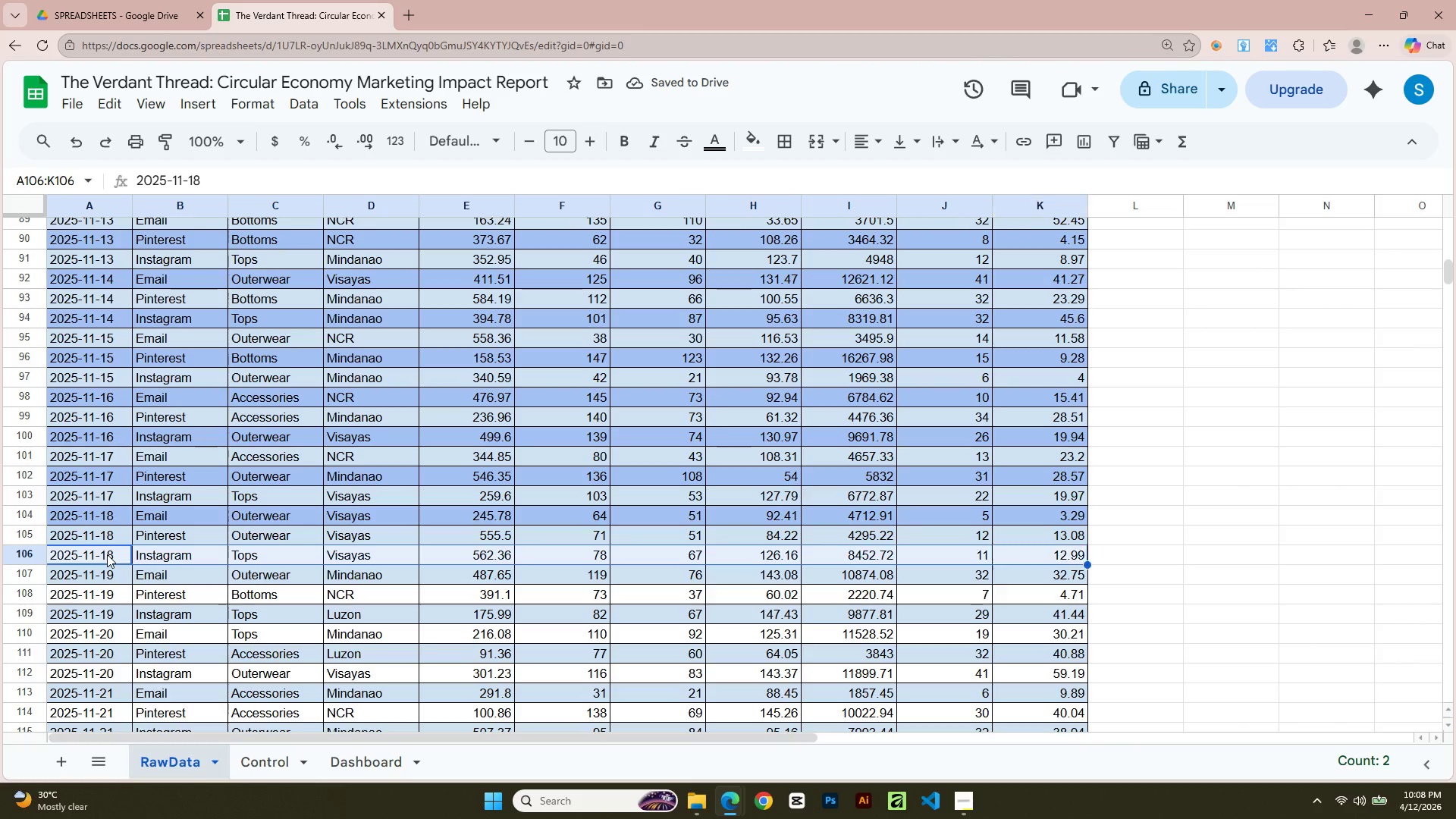 
key(Shift+ArrowRight)
 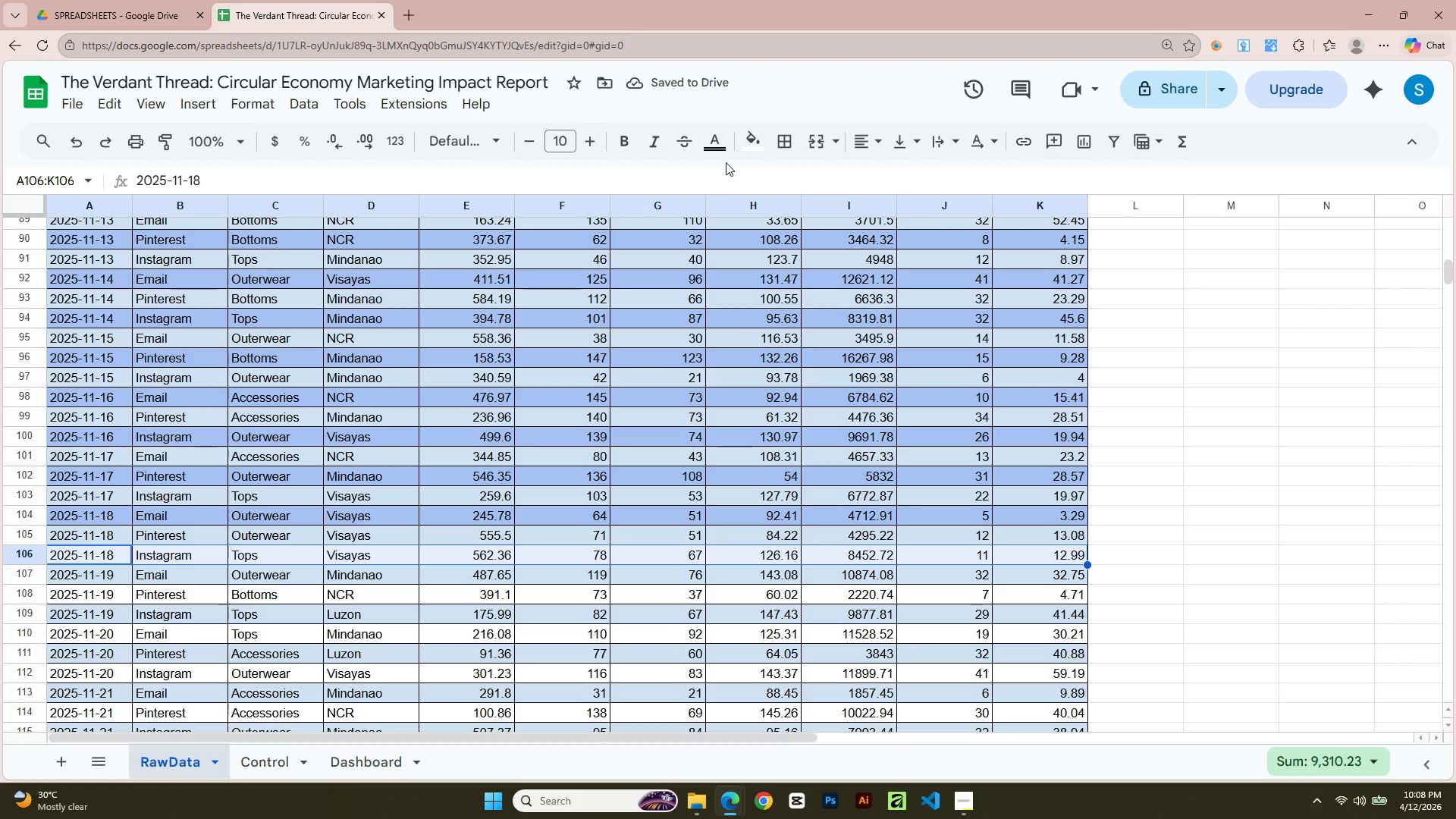 
left_click([761, 143])
 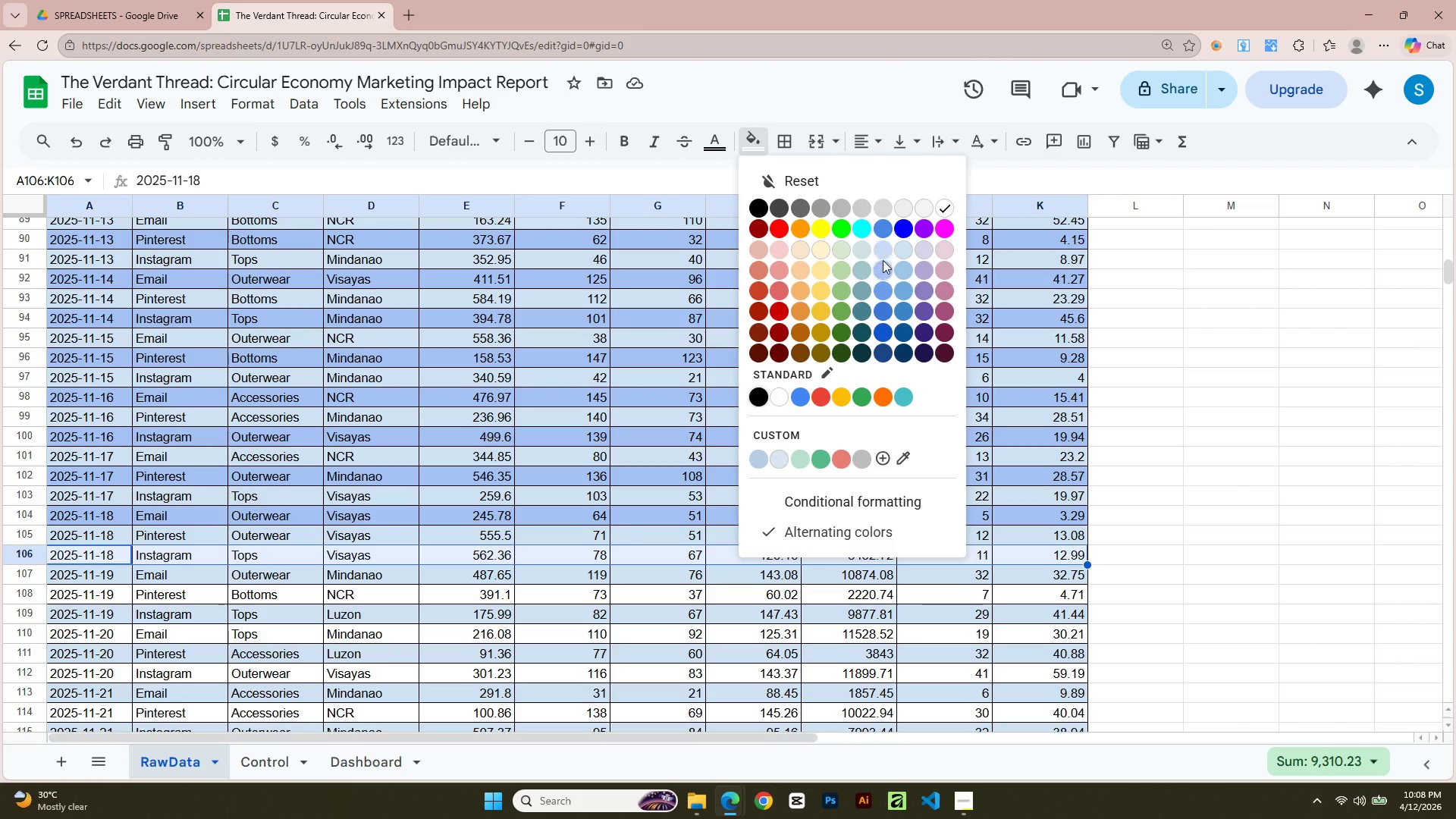 
left_click([884, 265])
 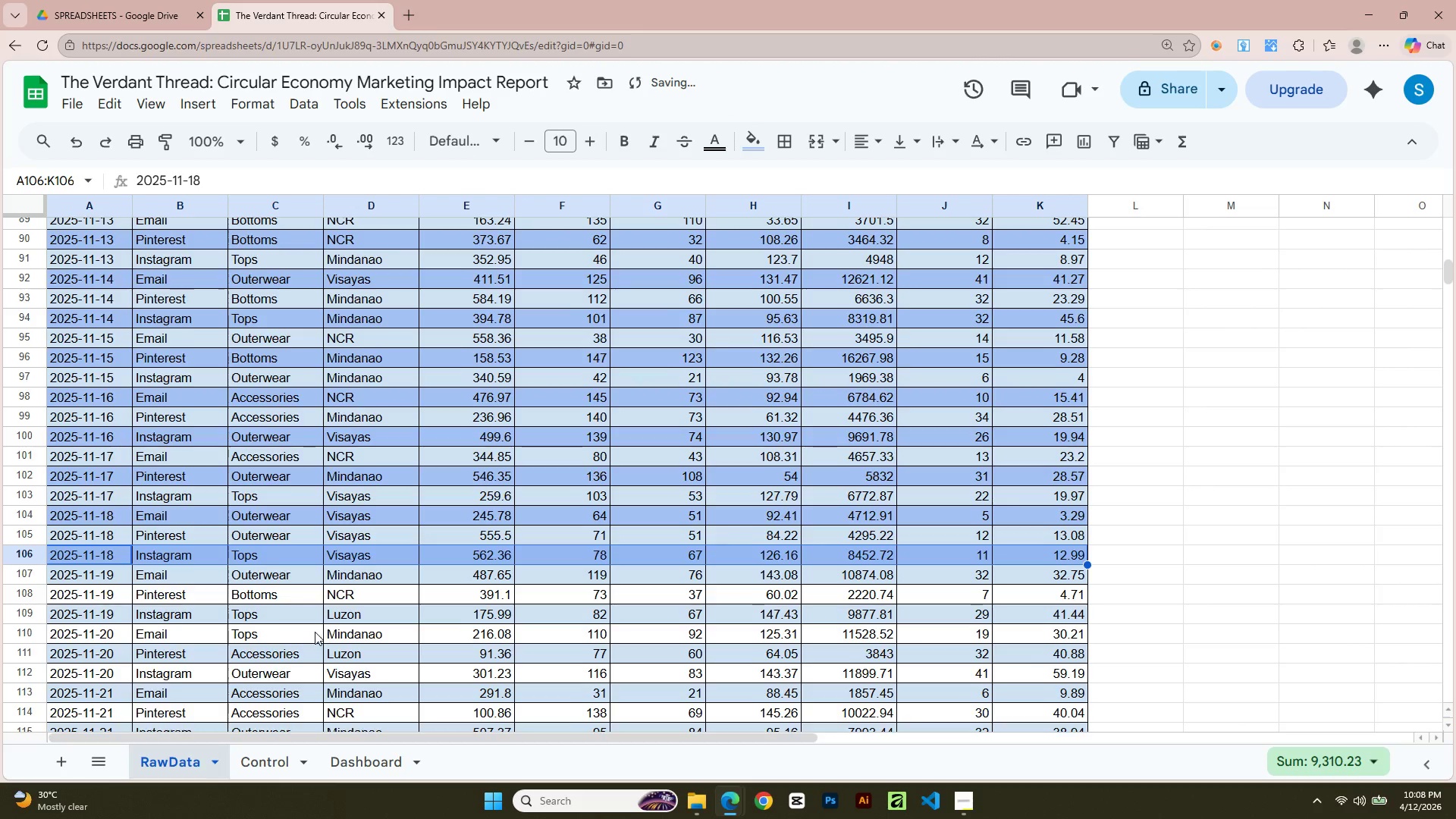 
scroll: coordinate [307, 623], scroll_direction: down, amount: 3.0
 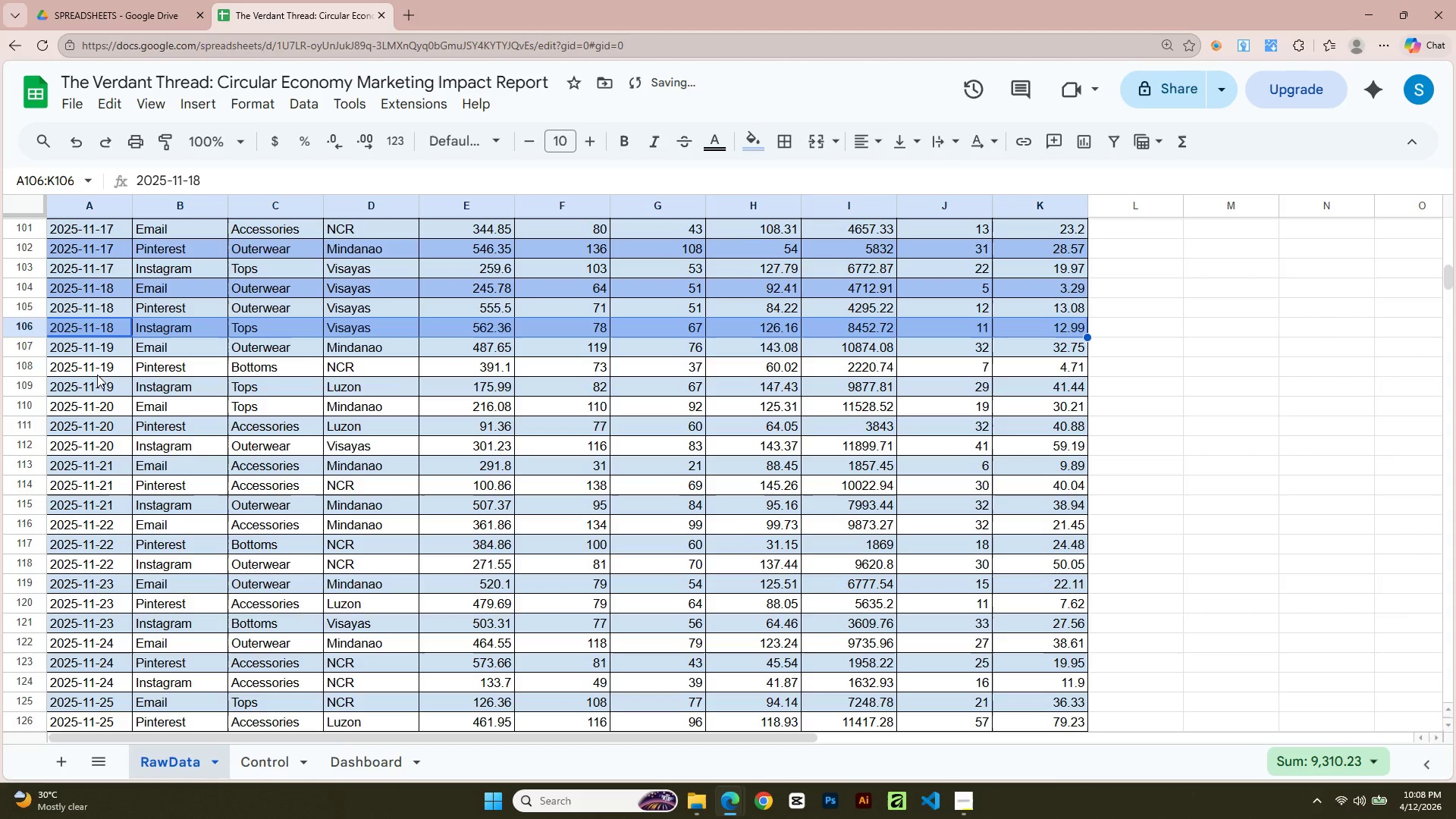 
left_click([97, 375])
 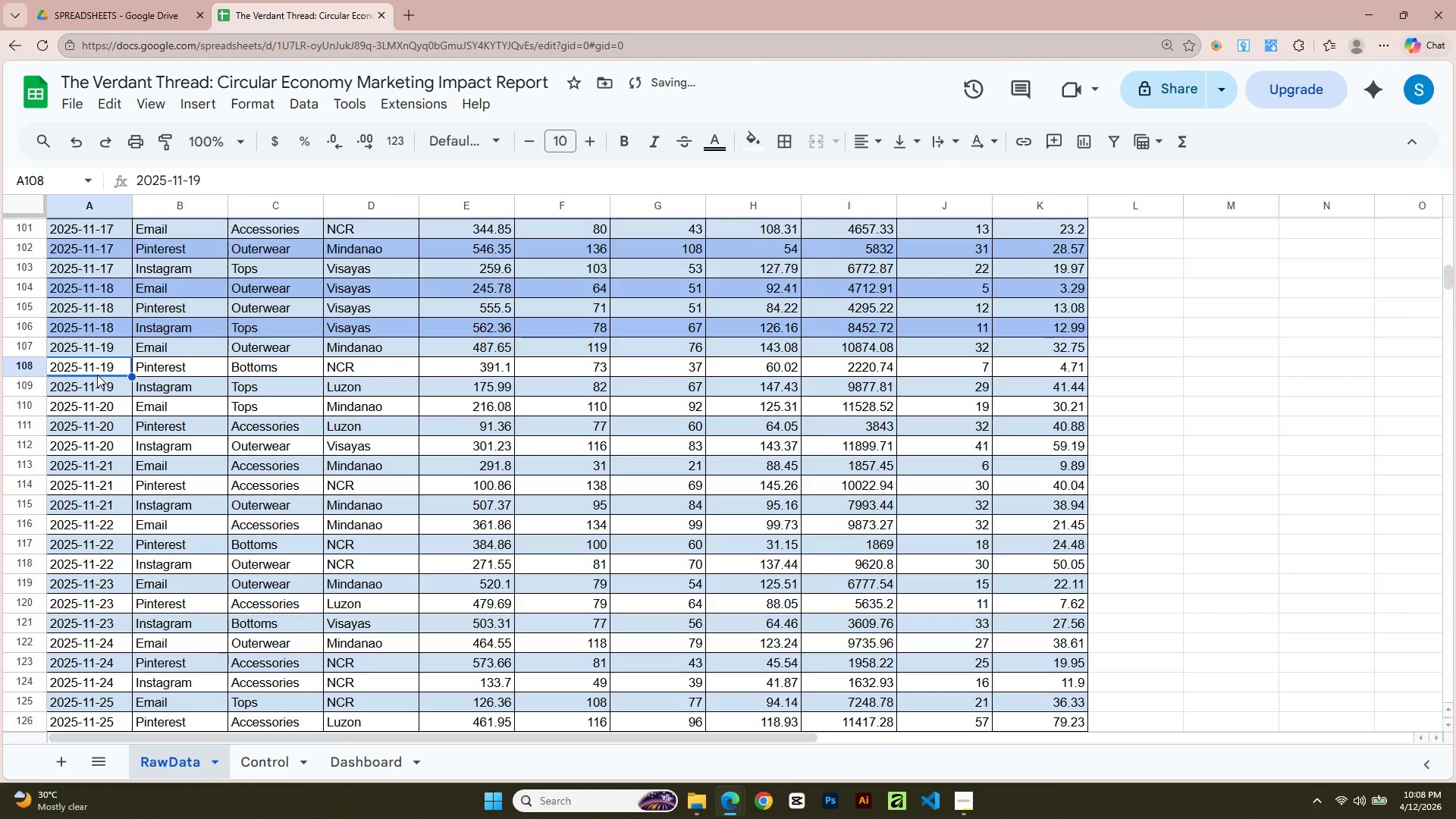 
key(Shift+ArrowRight)
 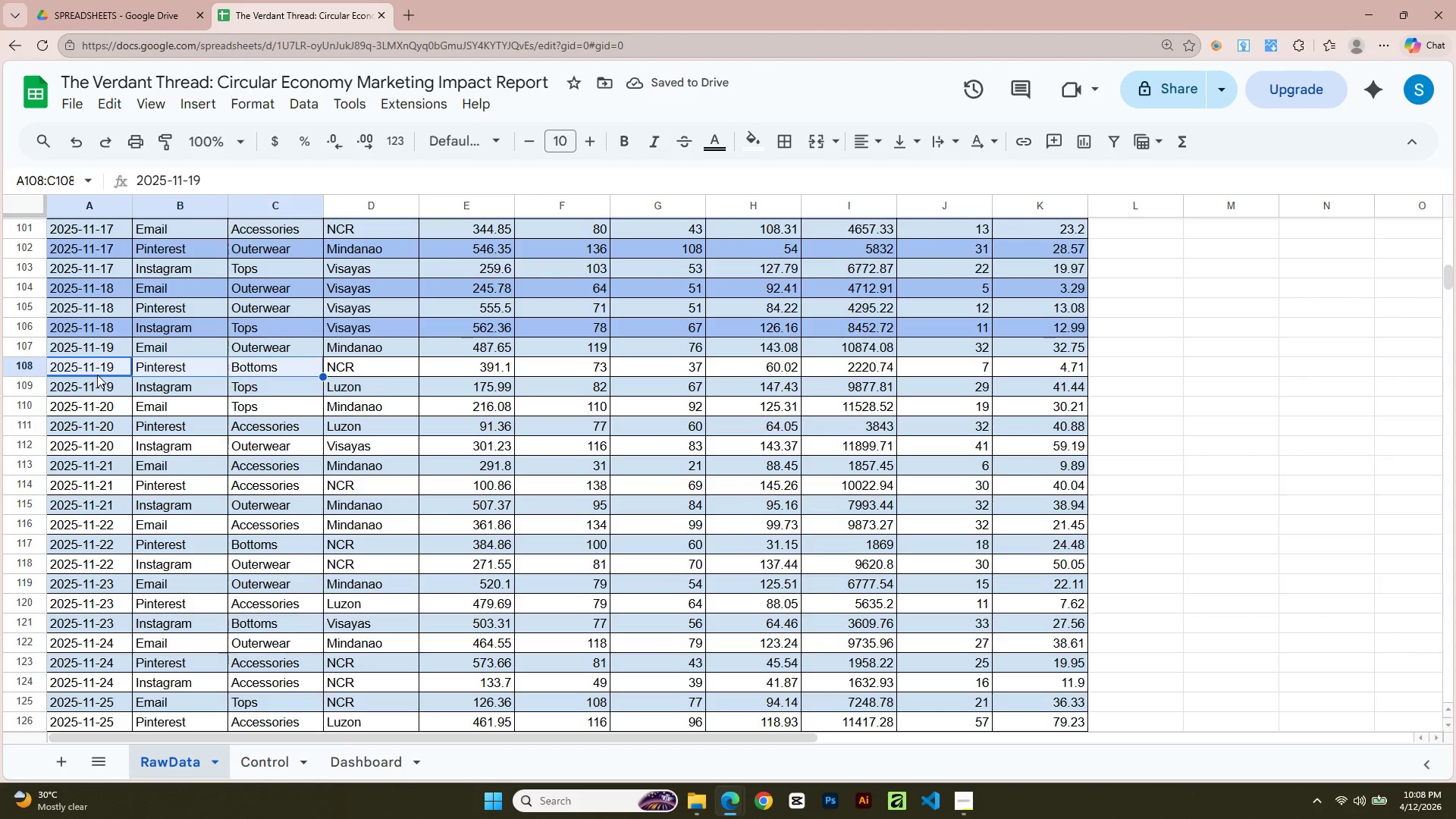 
key(Shift+ArrowRight)
 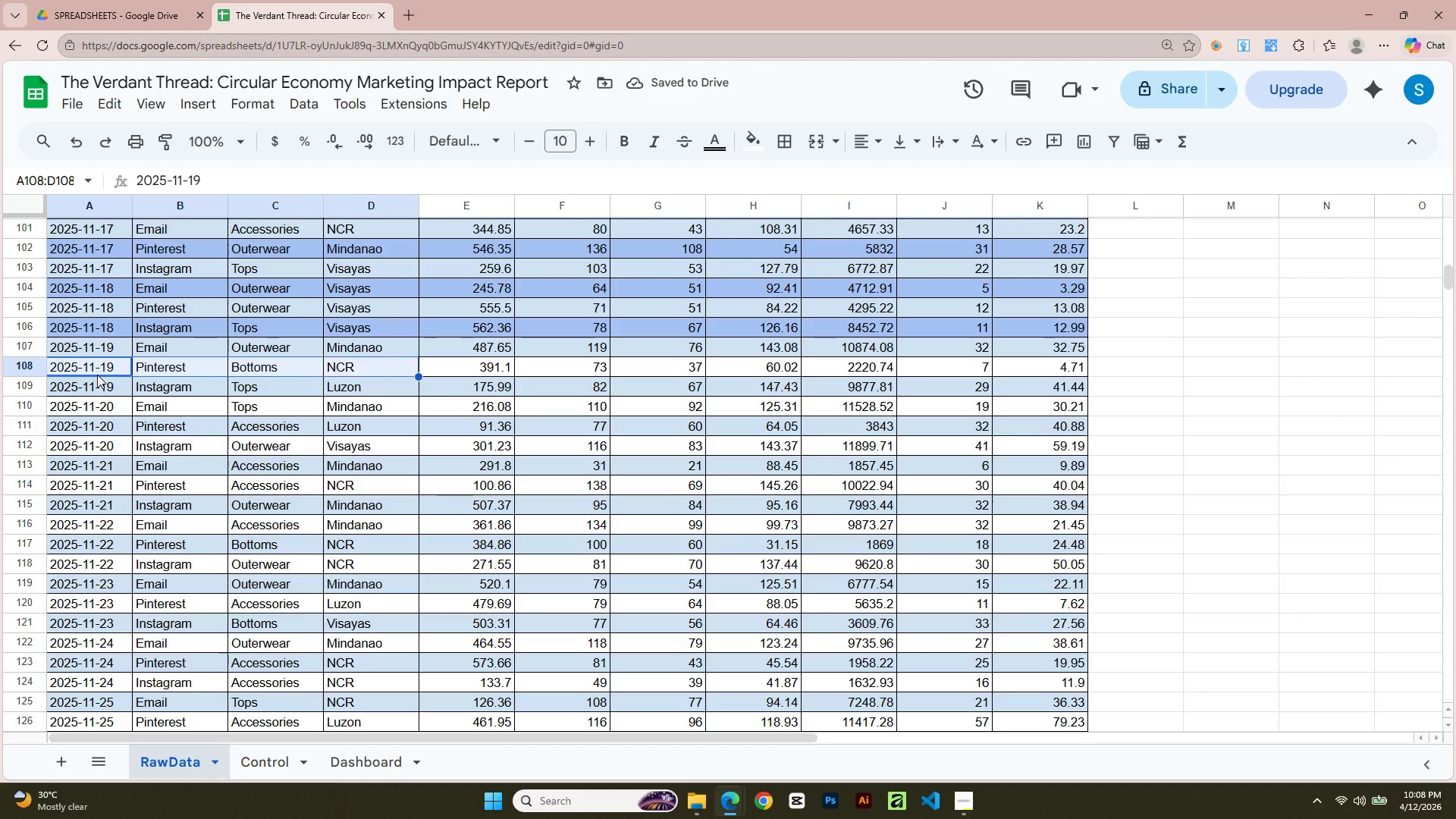 
key(Shift+ArrowRight)
 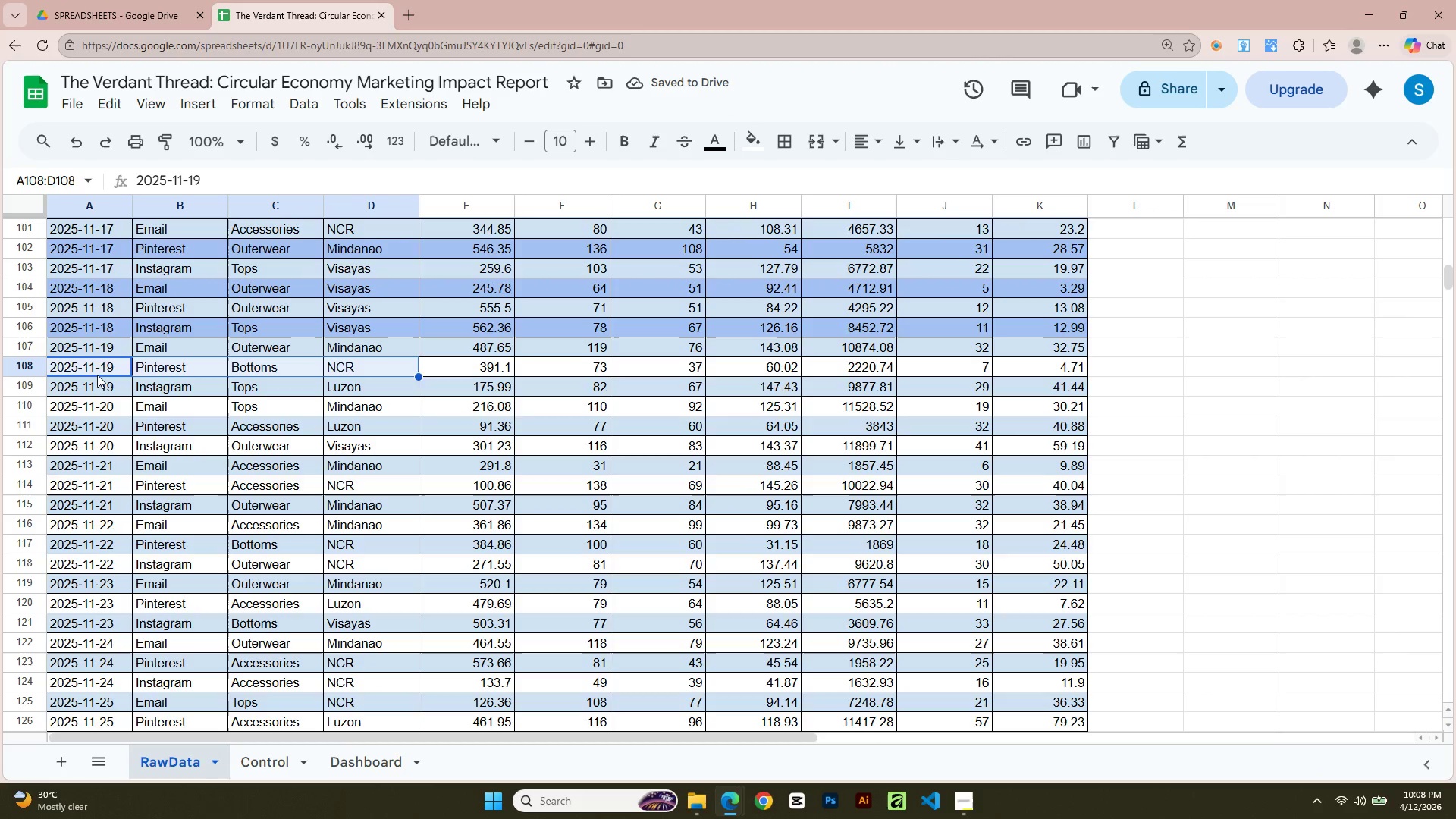 
key(Shift+ArrowRight)
 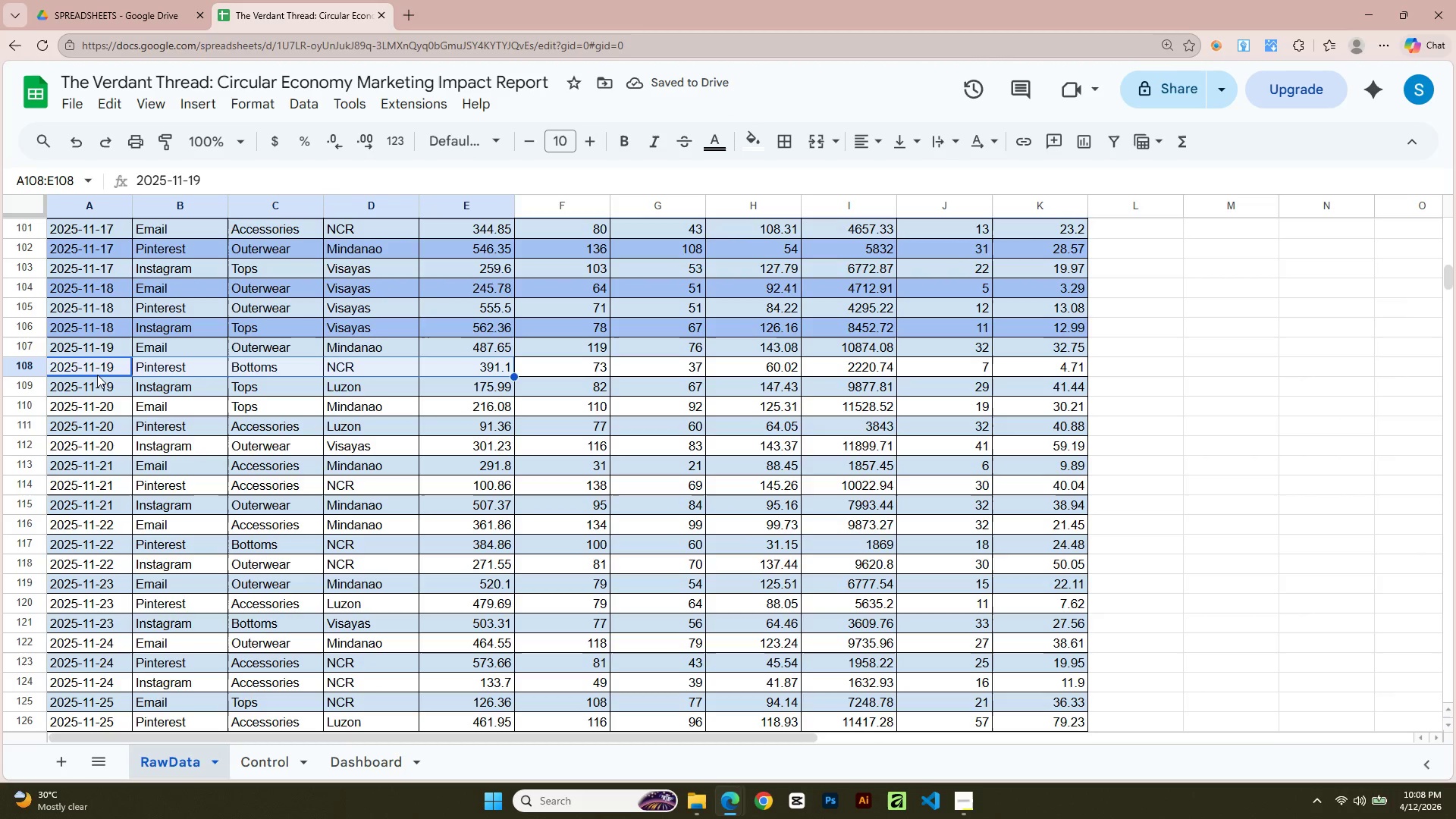 
key(Shift+ArrowRight)
 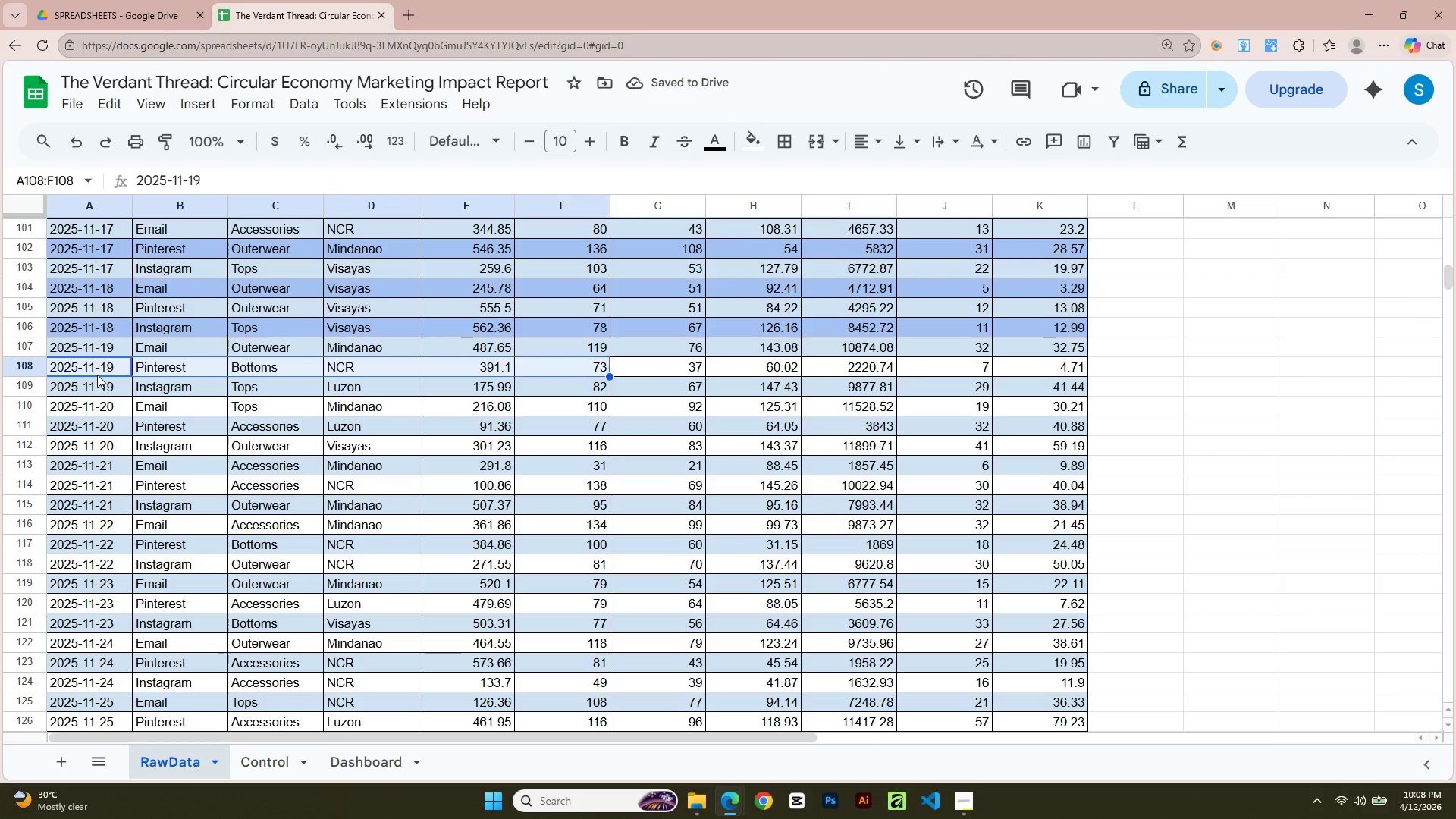 
key(Shift+ArrowRight)
 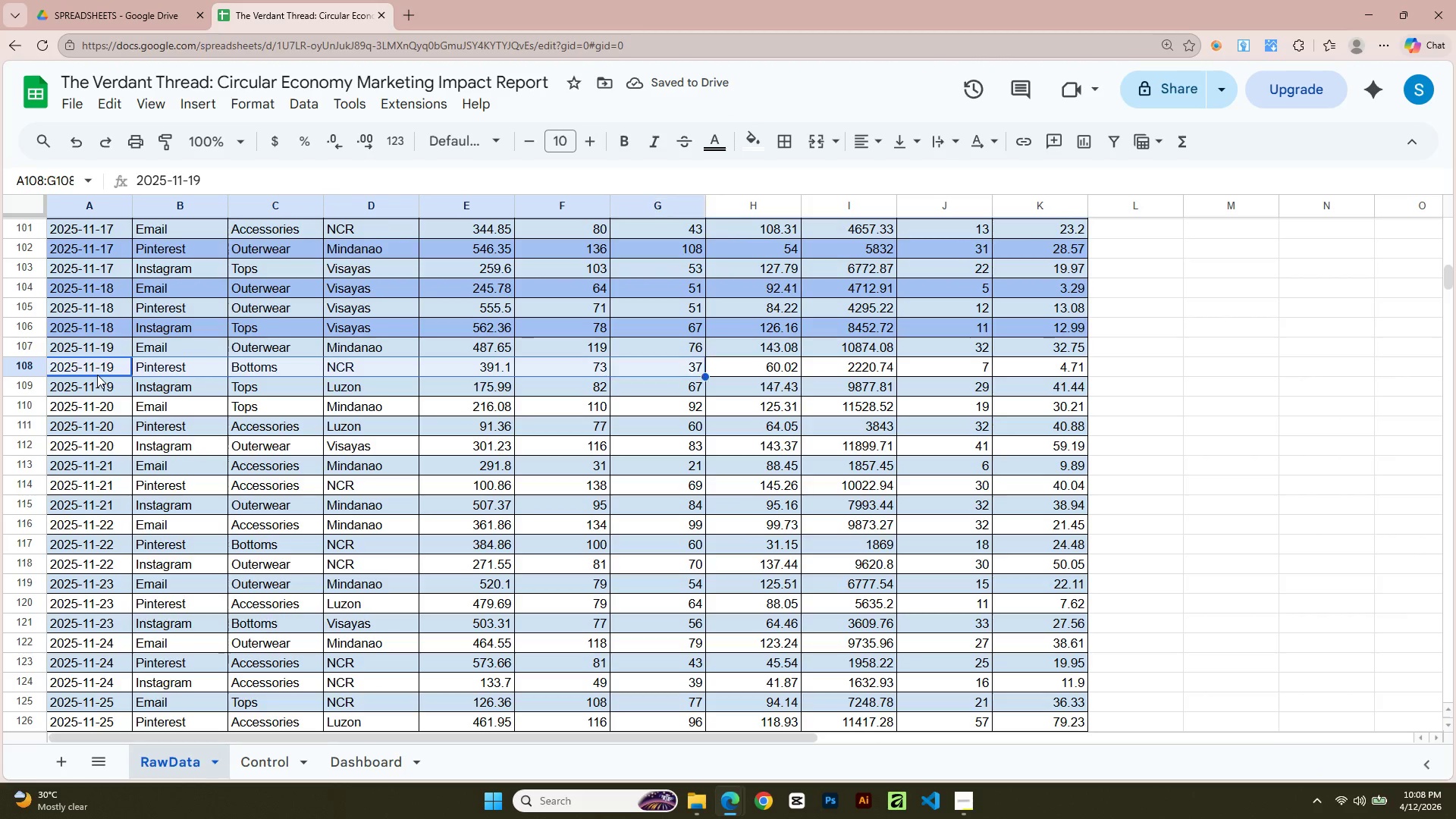 
key(Shift+ArrowRight)
 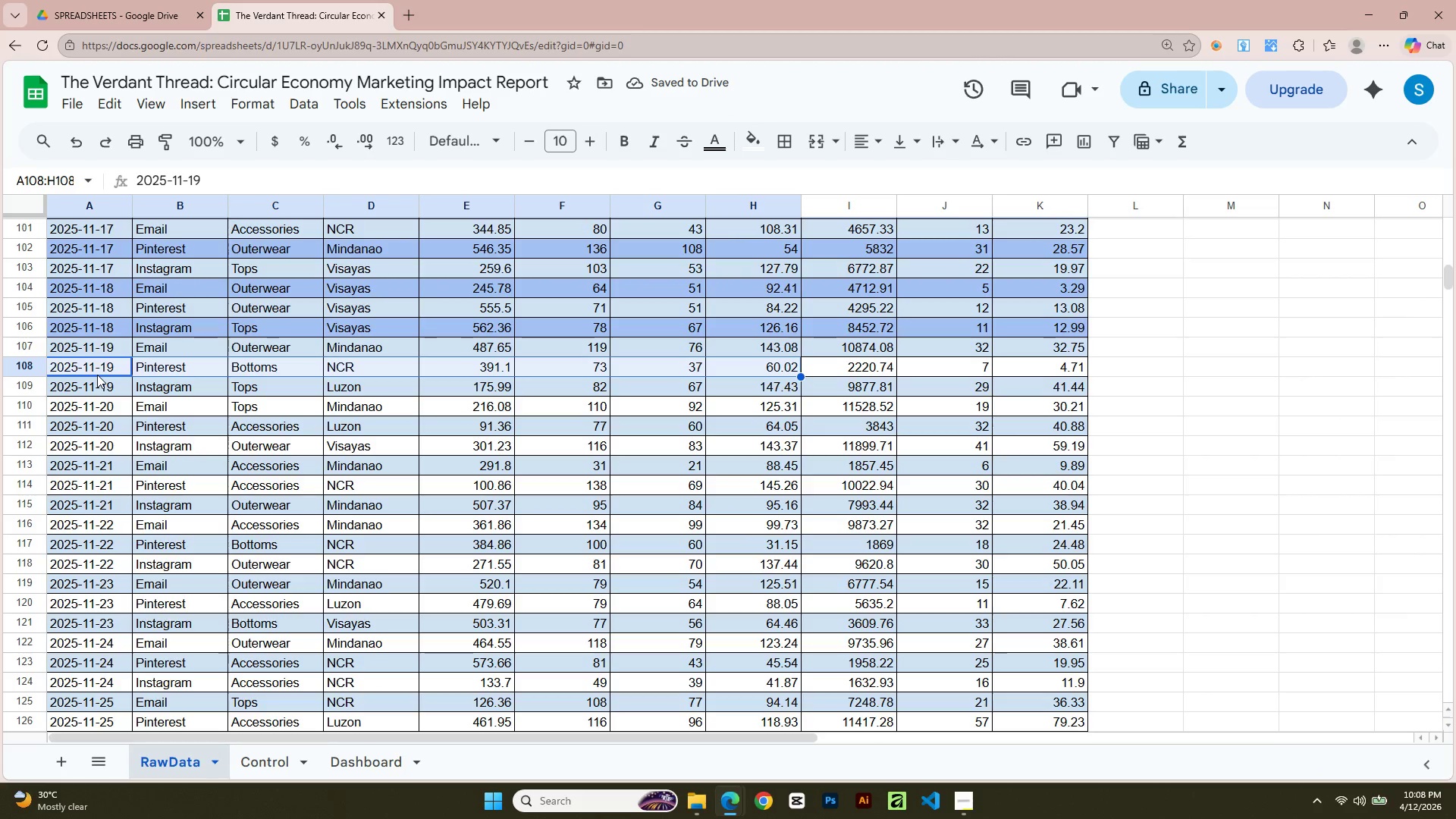 
key(Shift+ArrowRight)
 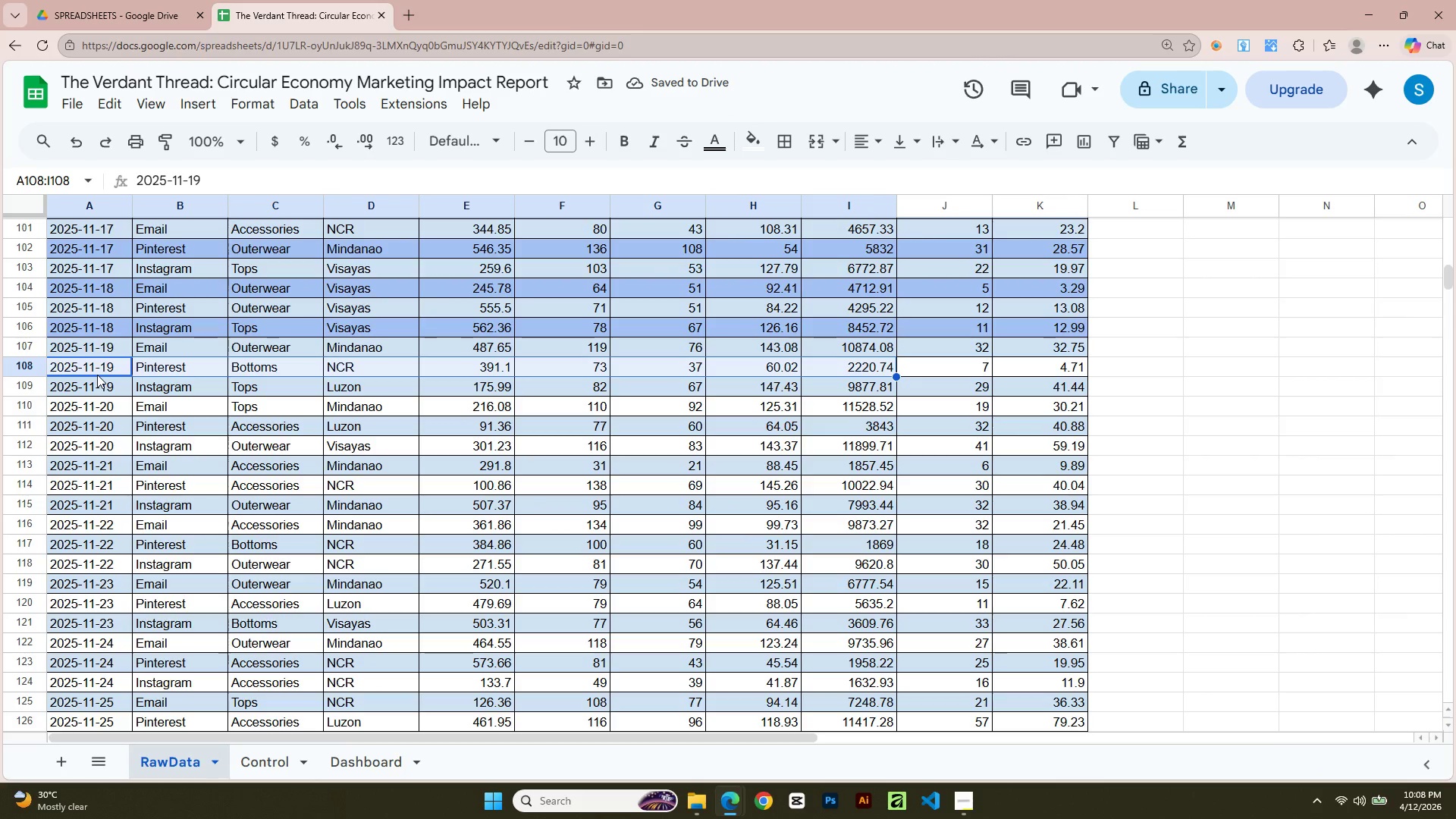 
key(Shift+ArrowRight)
 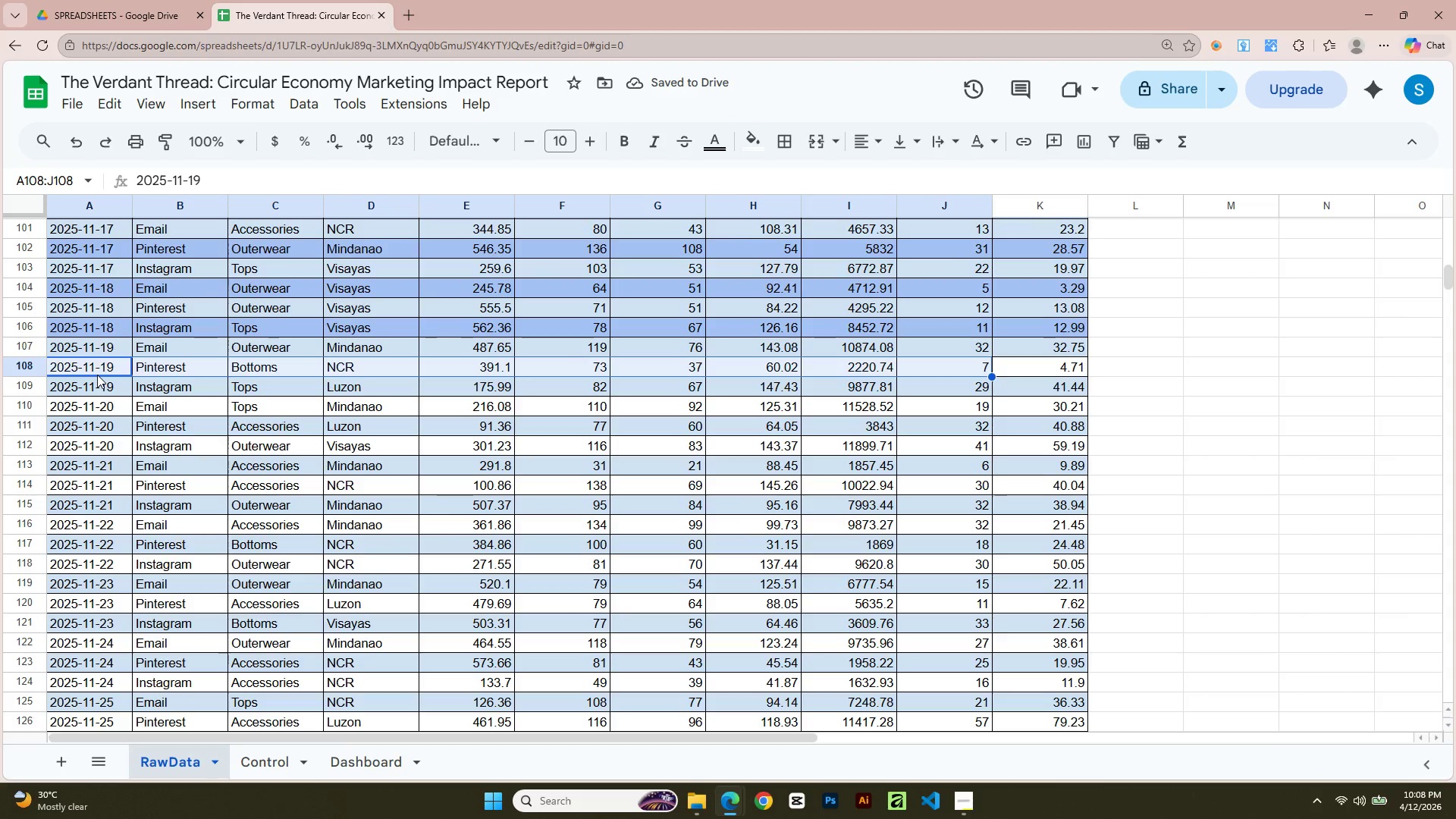 
key(Shift+ArrowRight)
 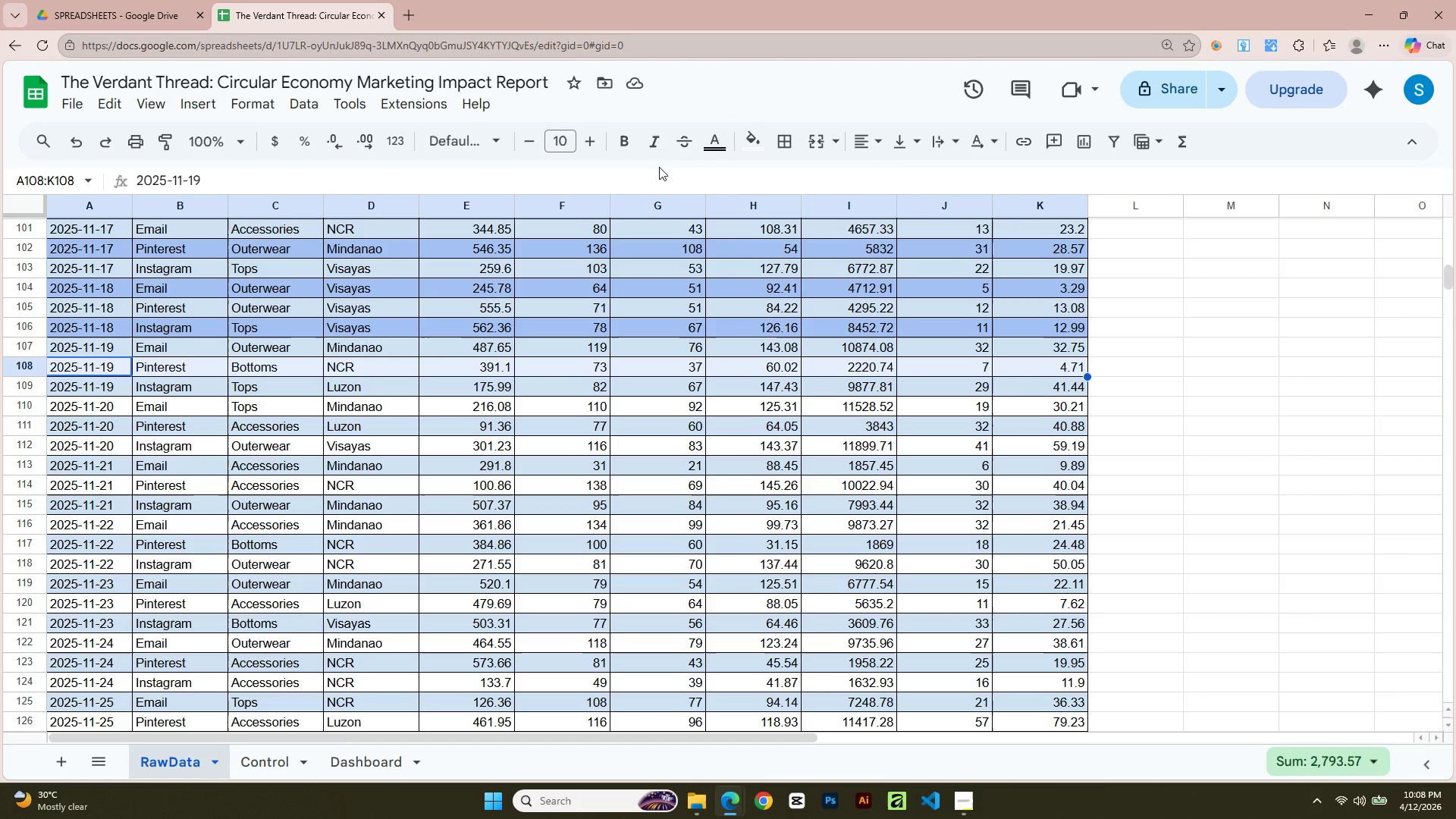 
left_click([751, 137])
 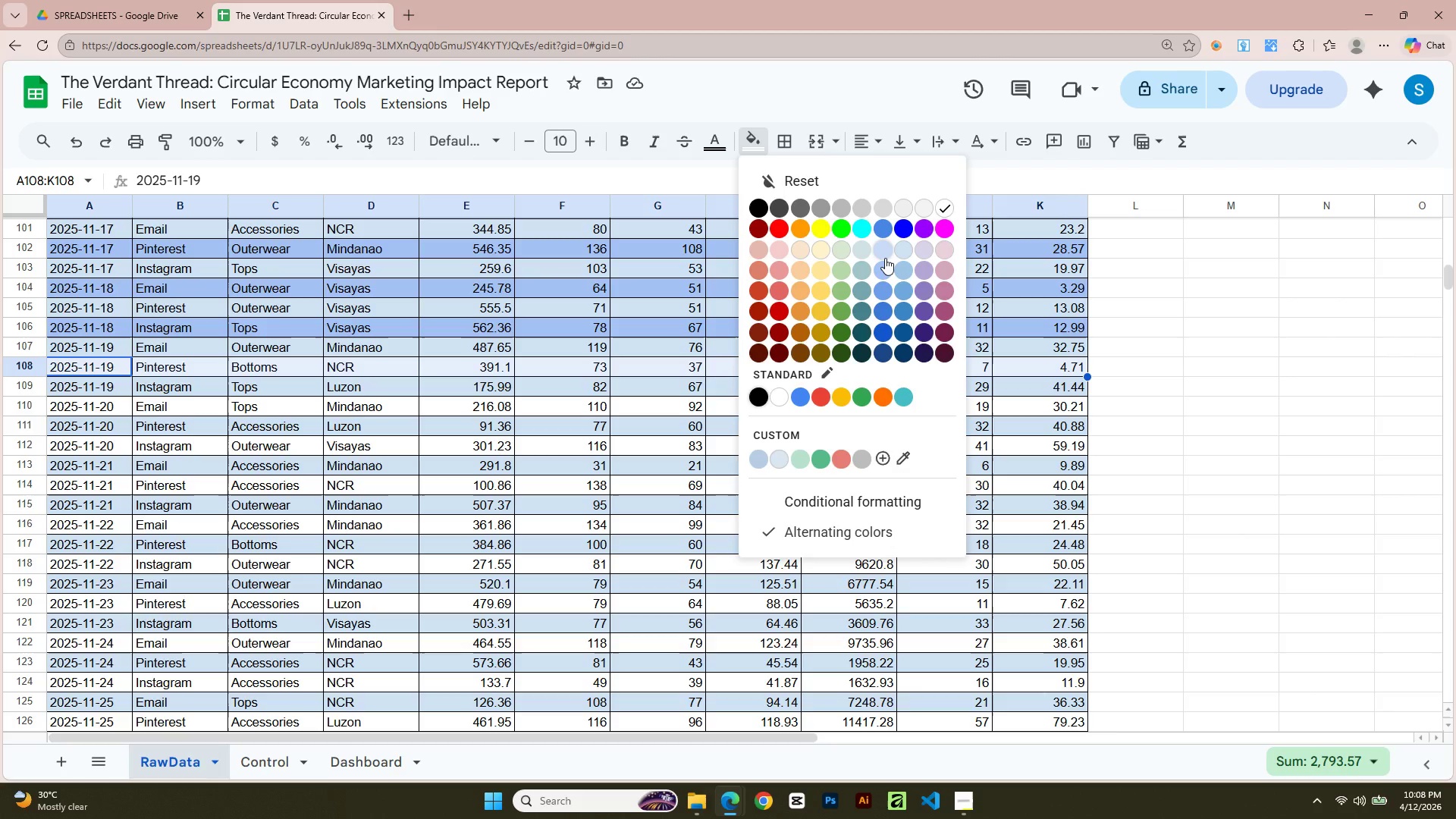 
left_click([884, 265])
 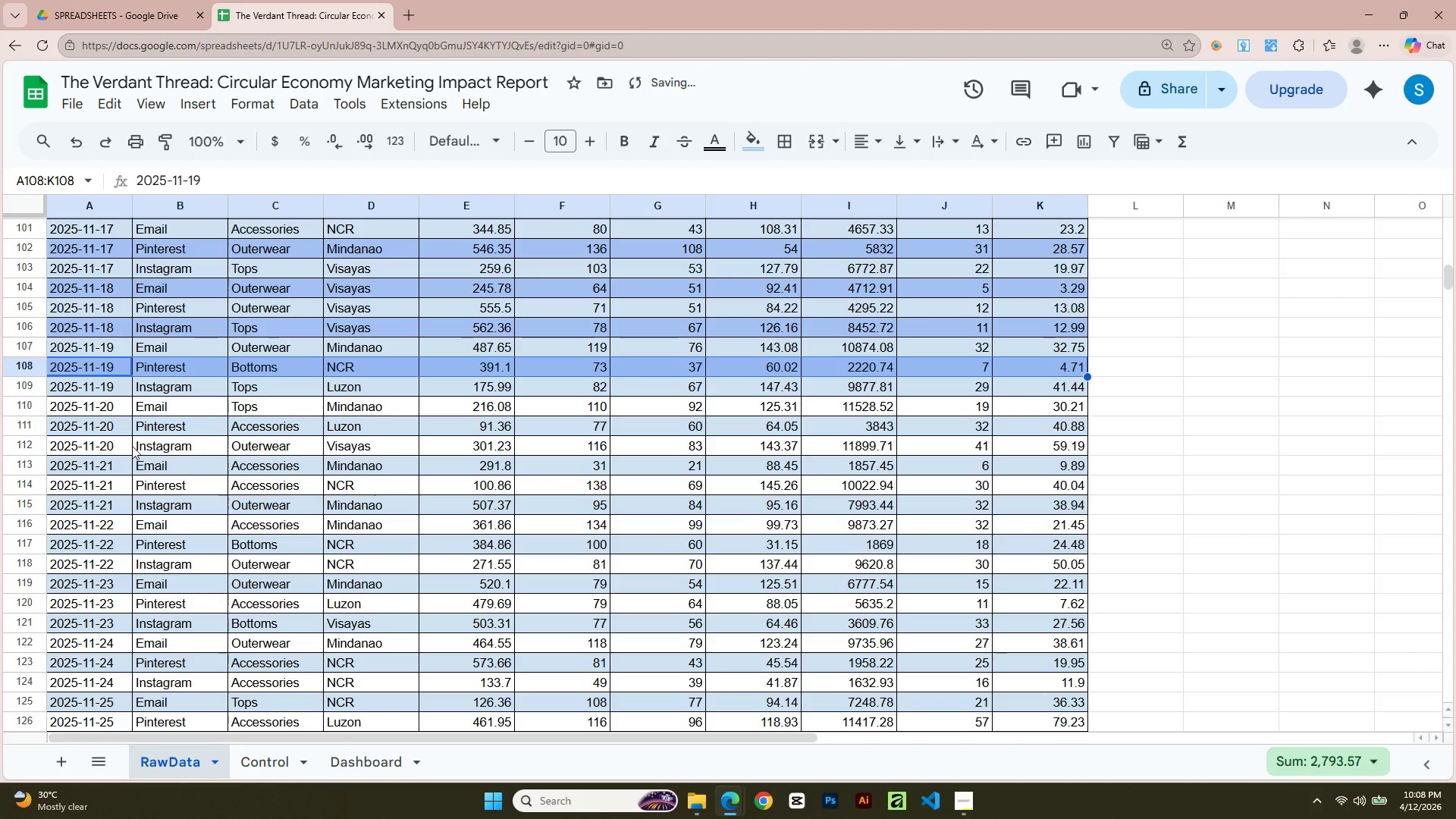 
left_click([101, 404])
 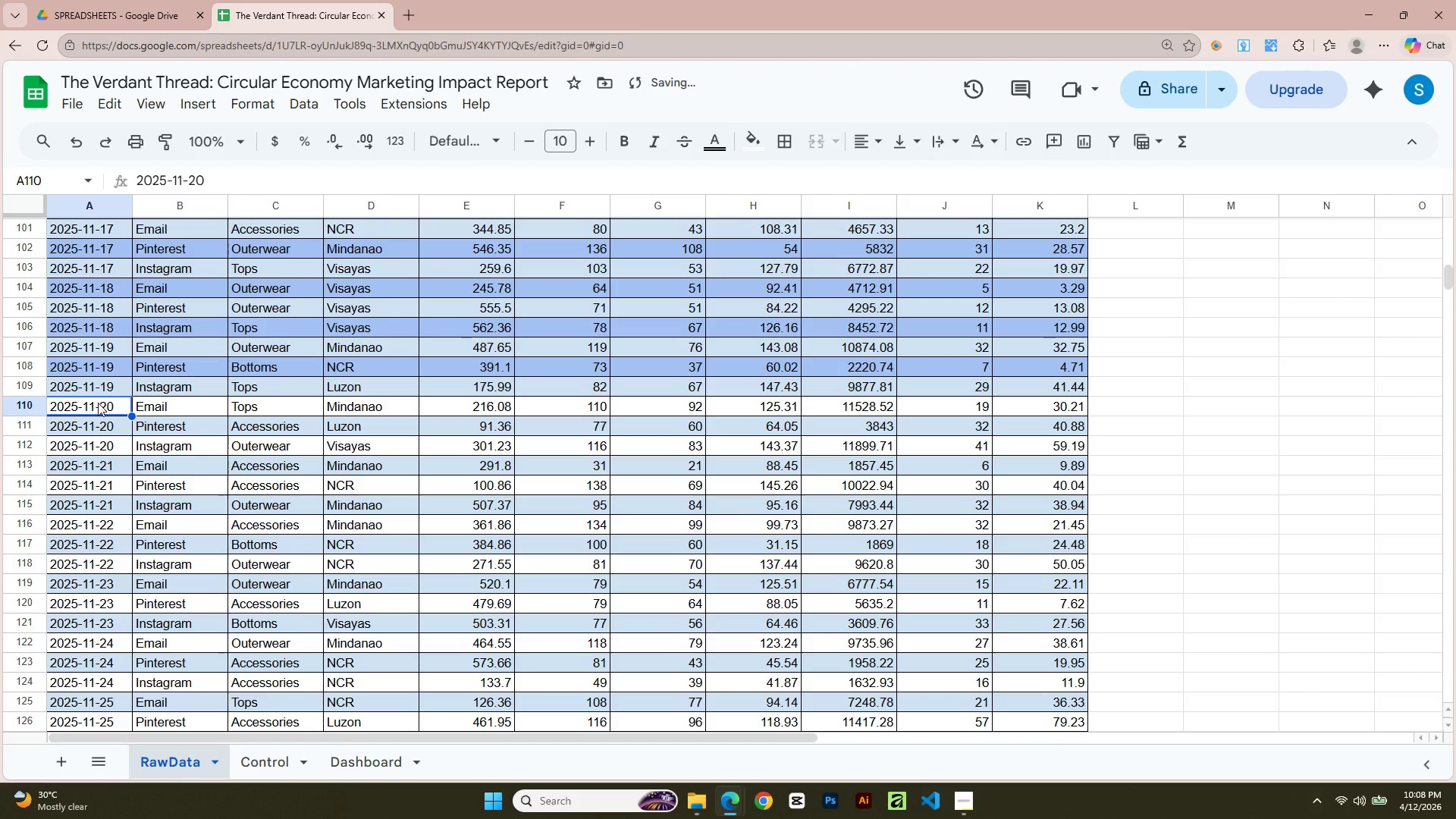 
key(Shift+ArrowRight)
 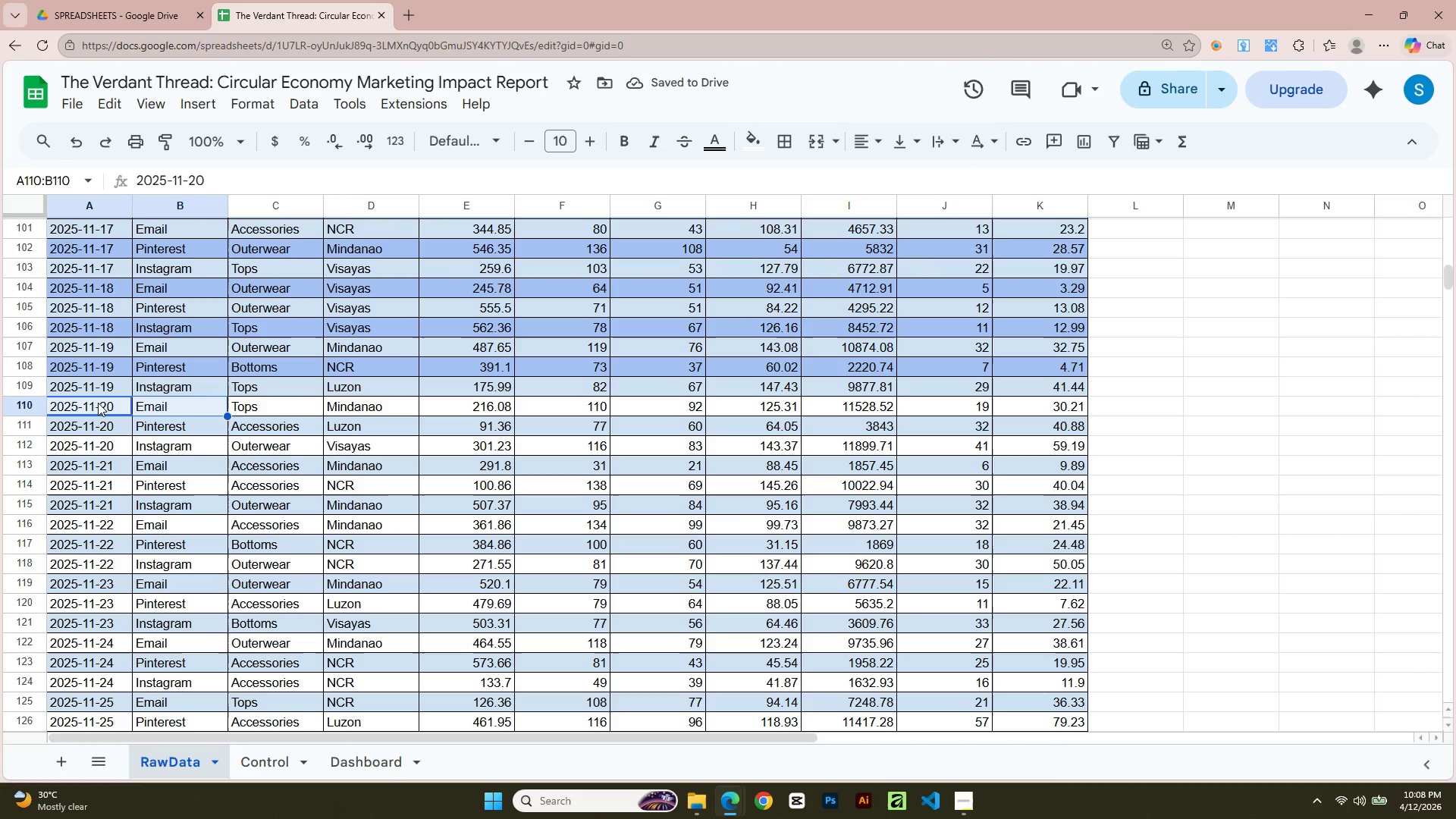 
key(Shift+ArrowRight)
 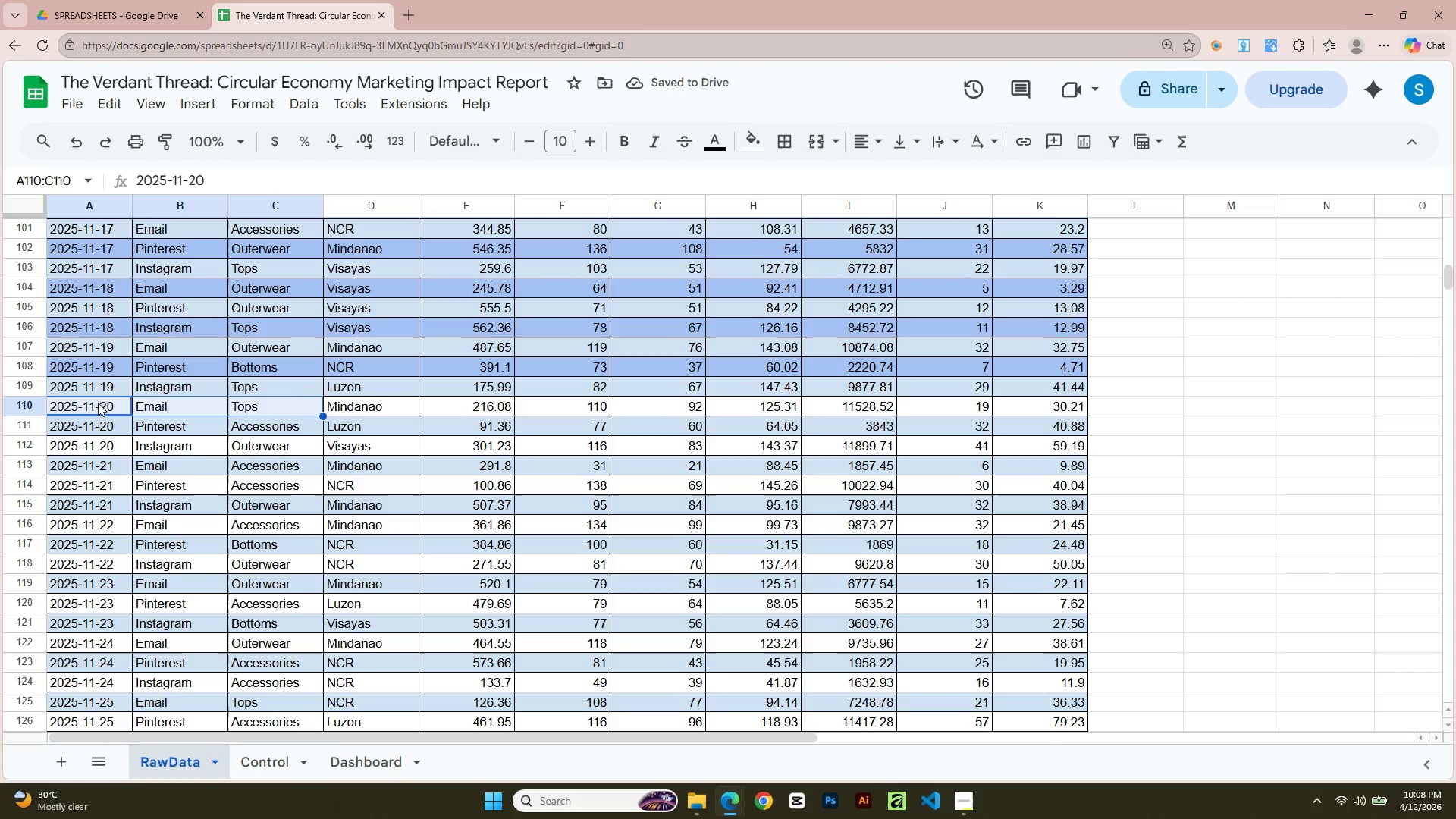 
key(Shift+ArrowRight)
 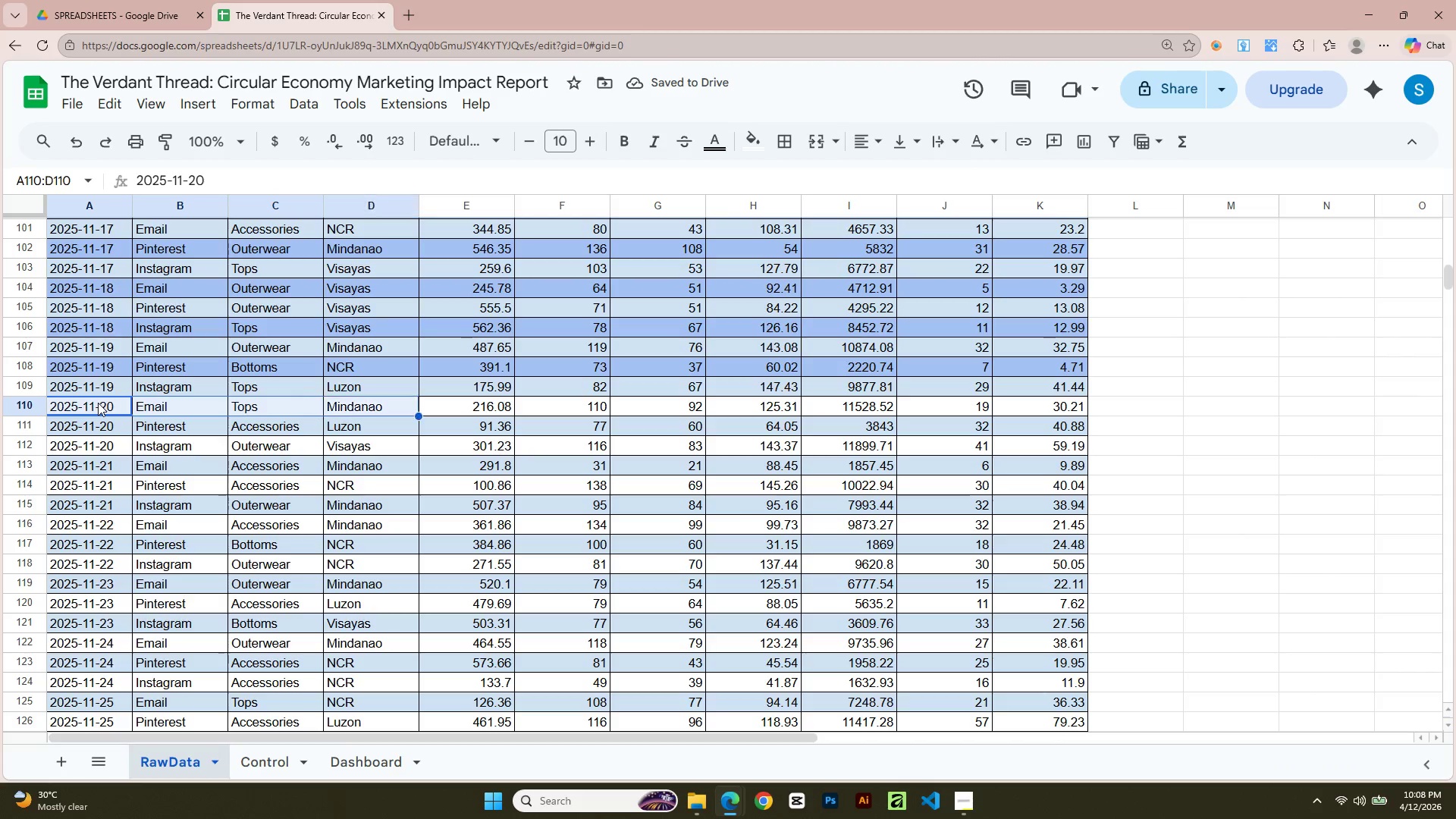 
key(Shift+ArrowRight)
 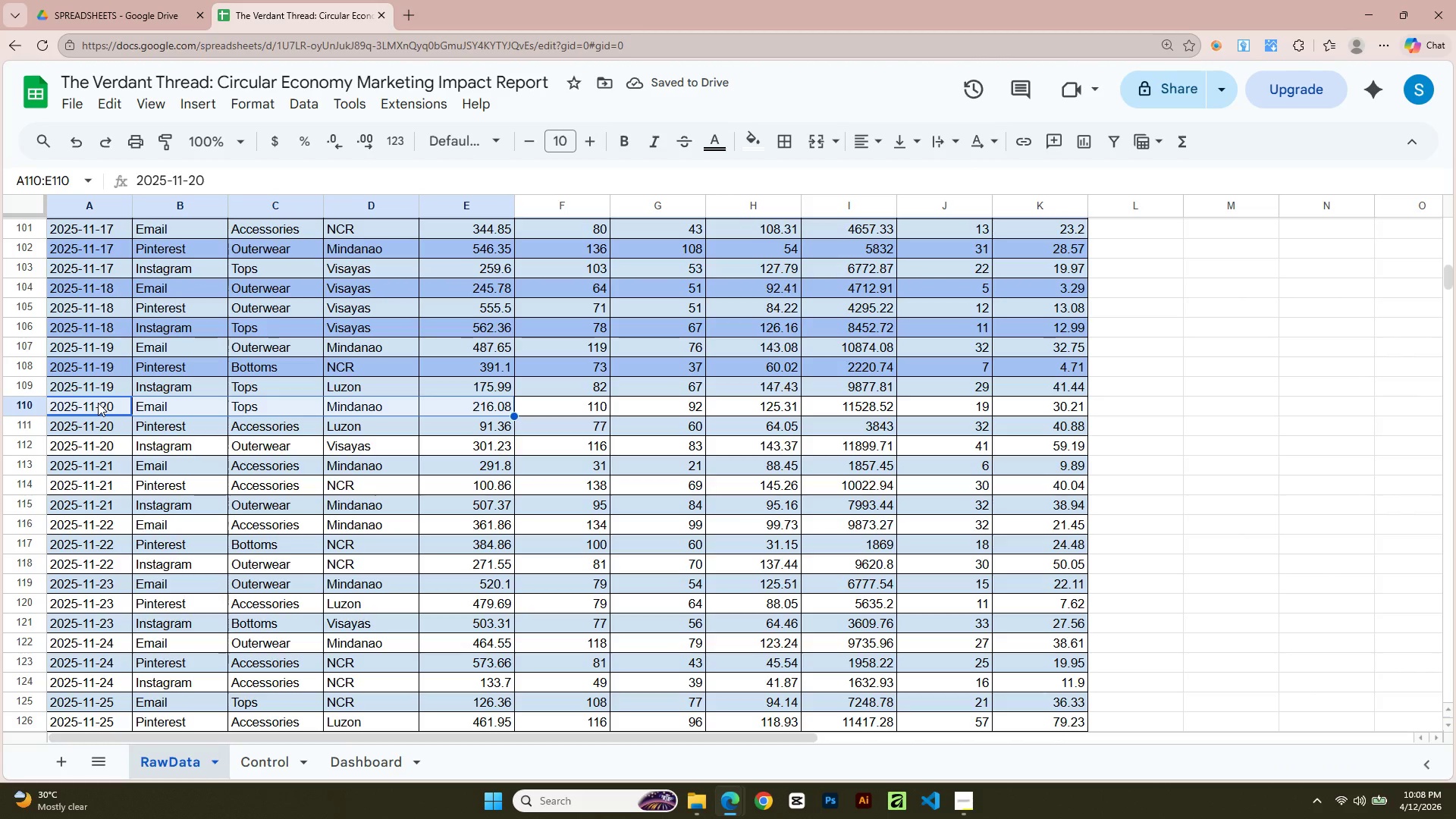 
key(Shift+ArrowRight)
 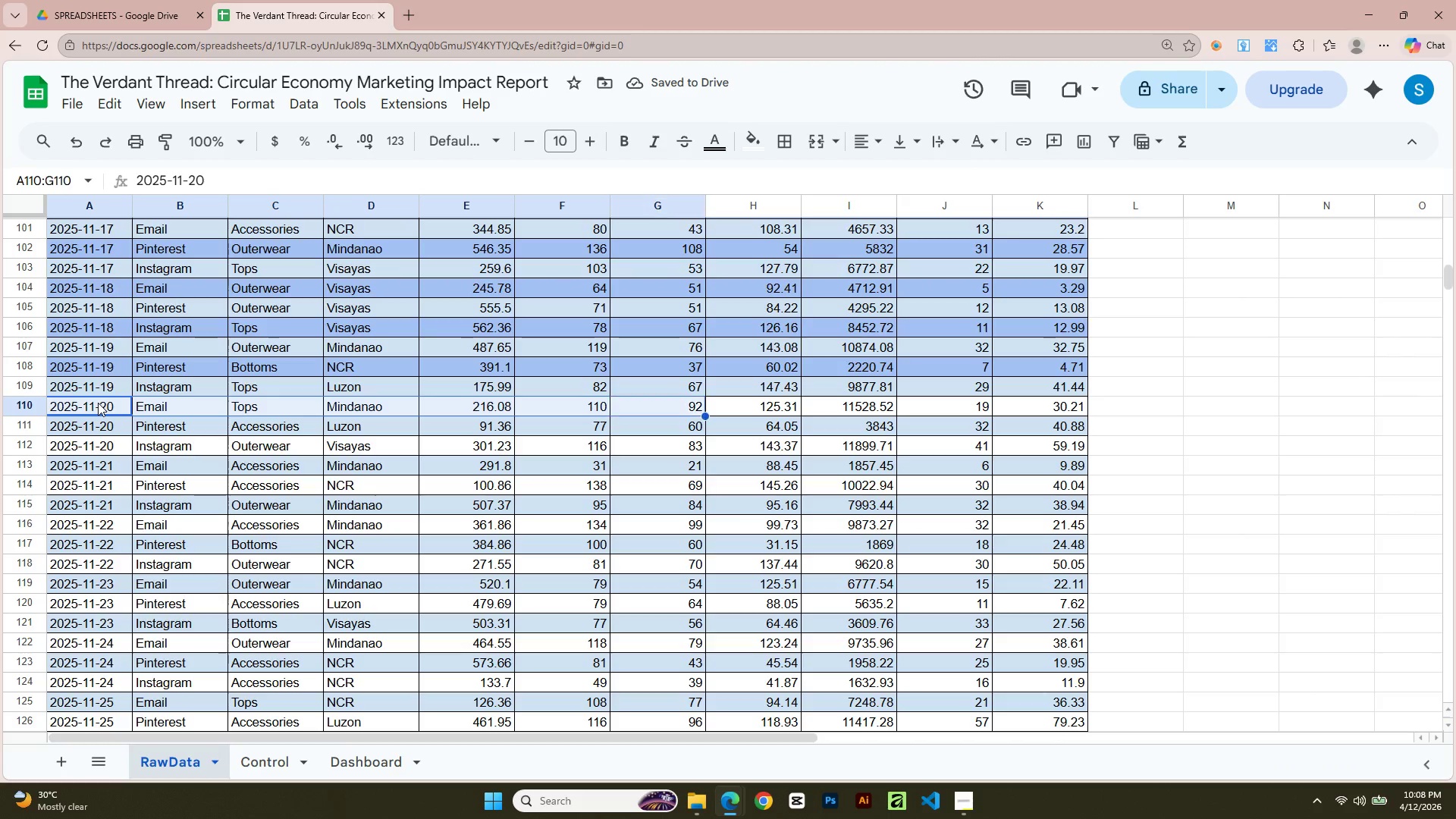 
key(Shift+ArrowRight)
 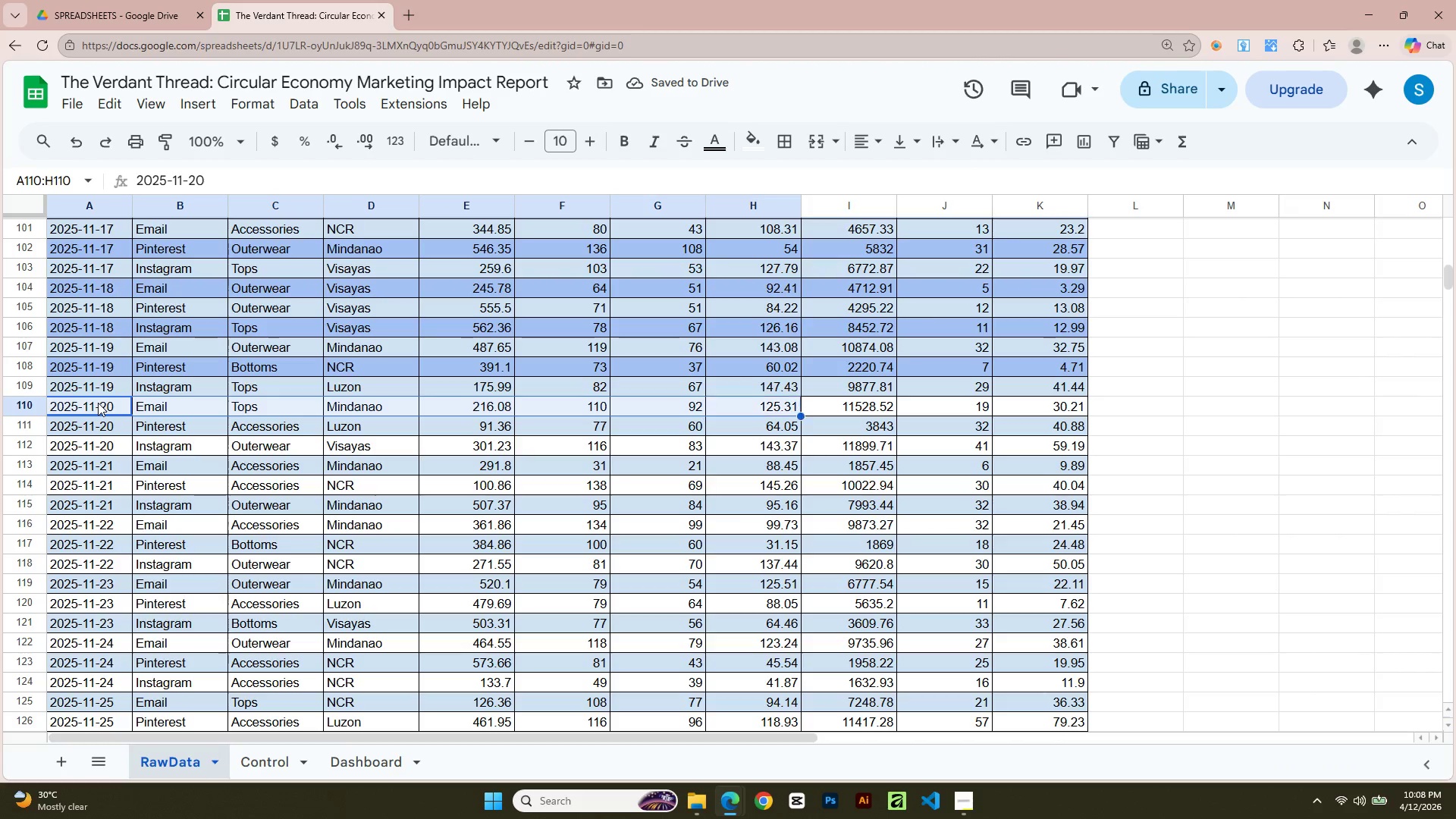 
key(Shift+ArrowRight)
 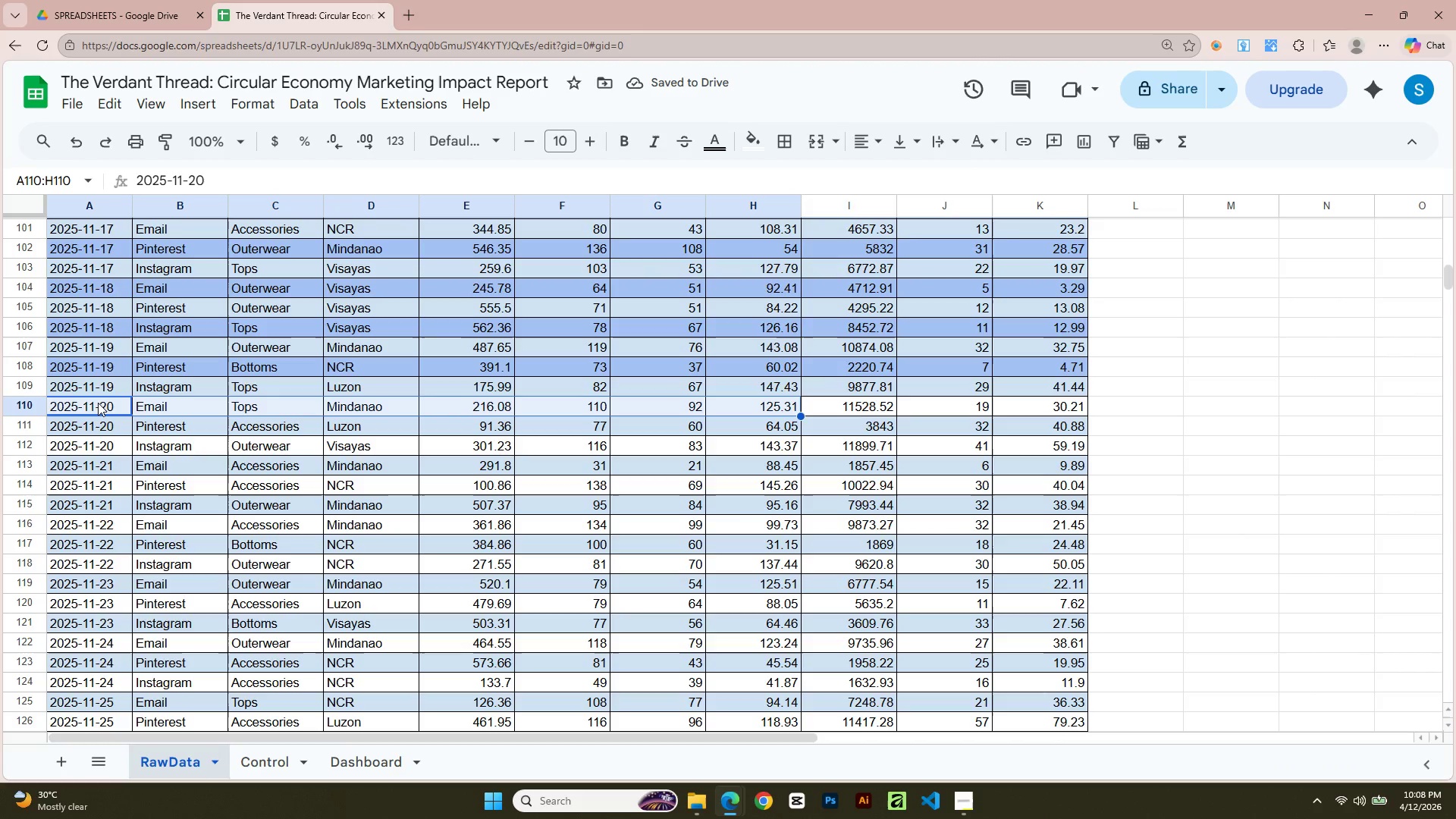 
key(Shift+ArrowRight)
 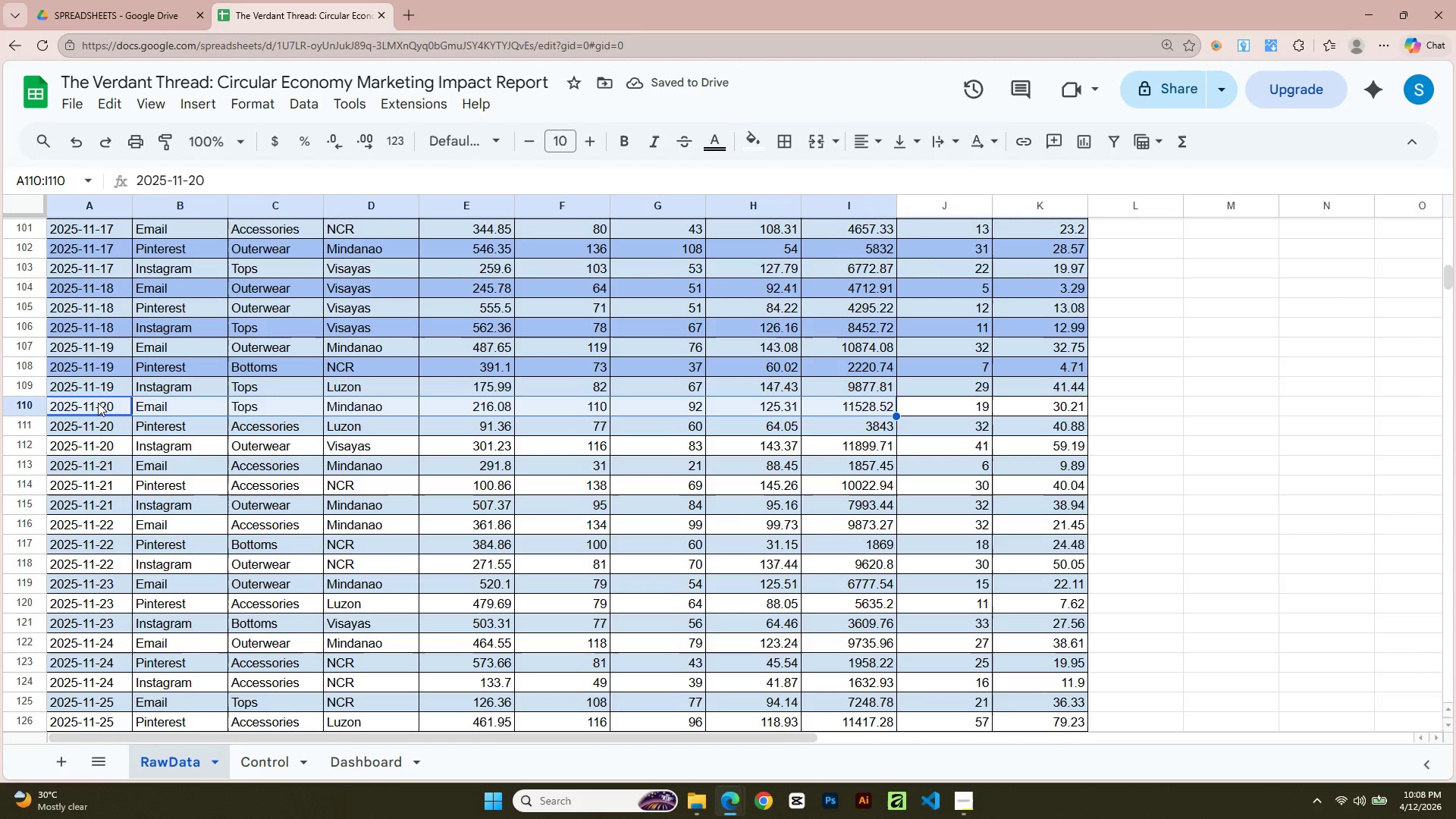 
key(Shift+ArrowRight)
 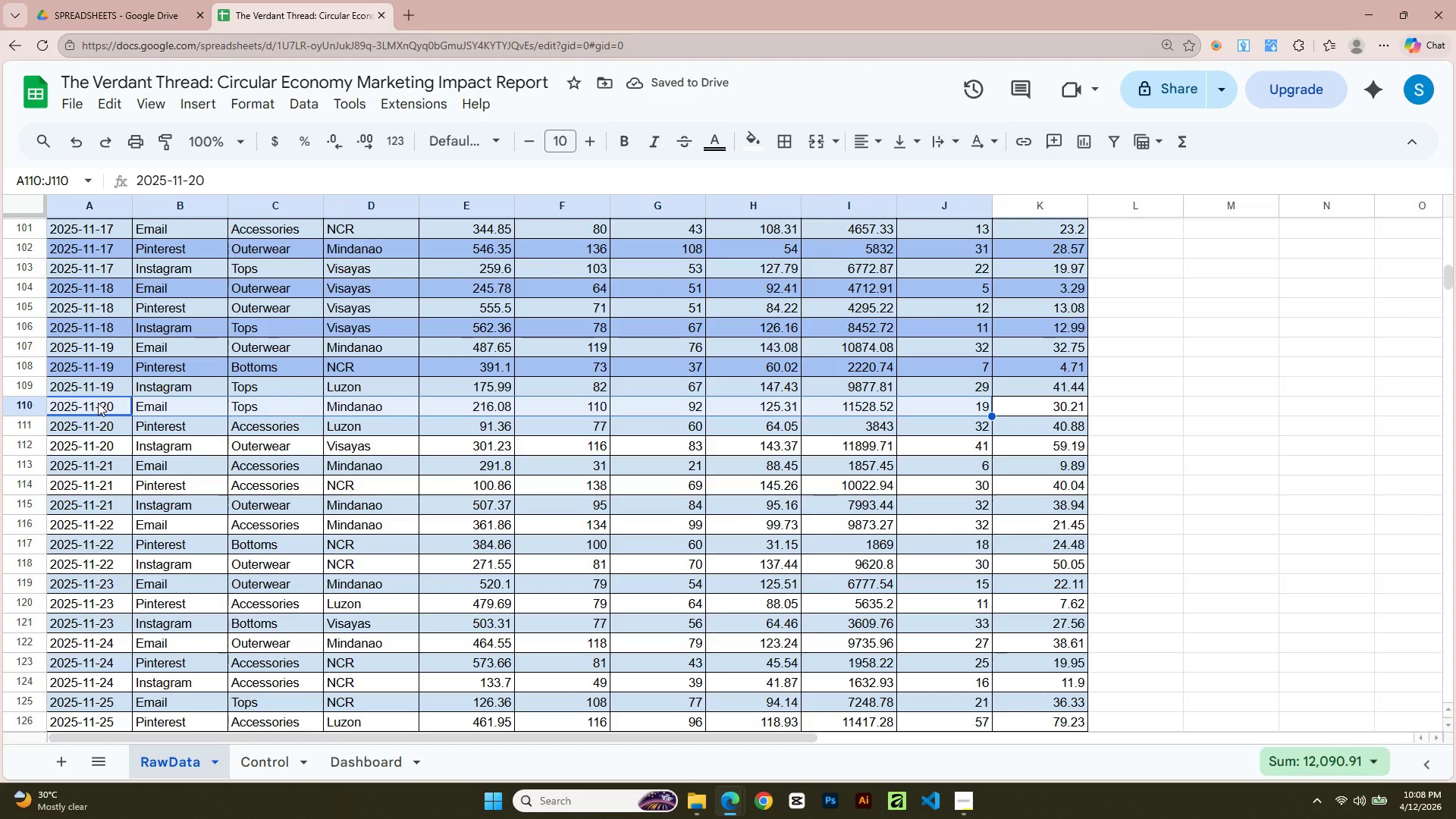 
key(Shift+ArrowRight)
 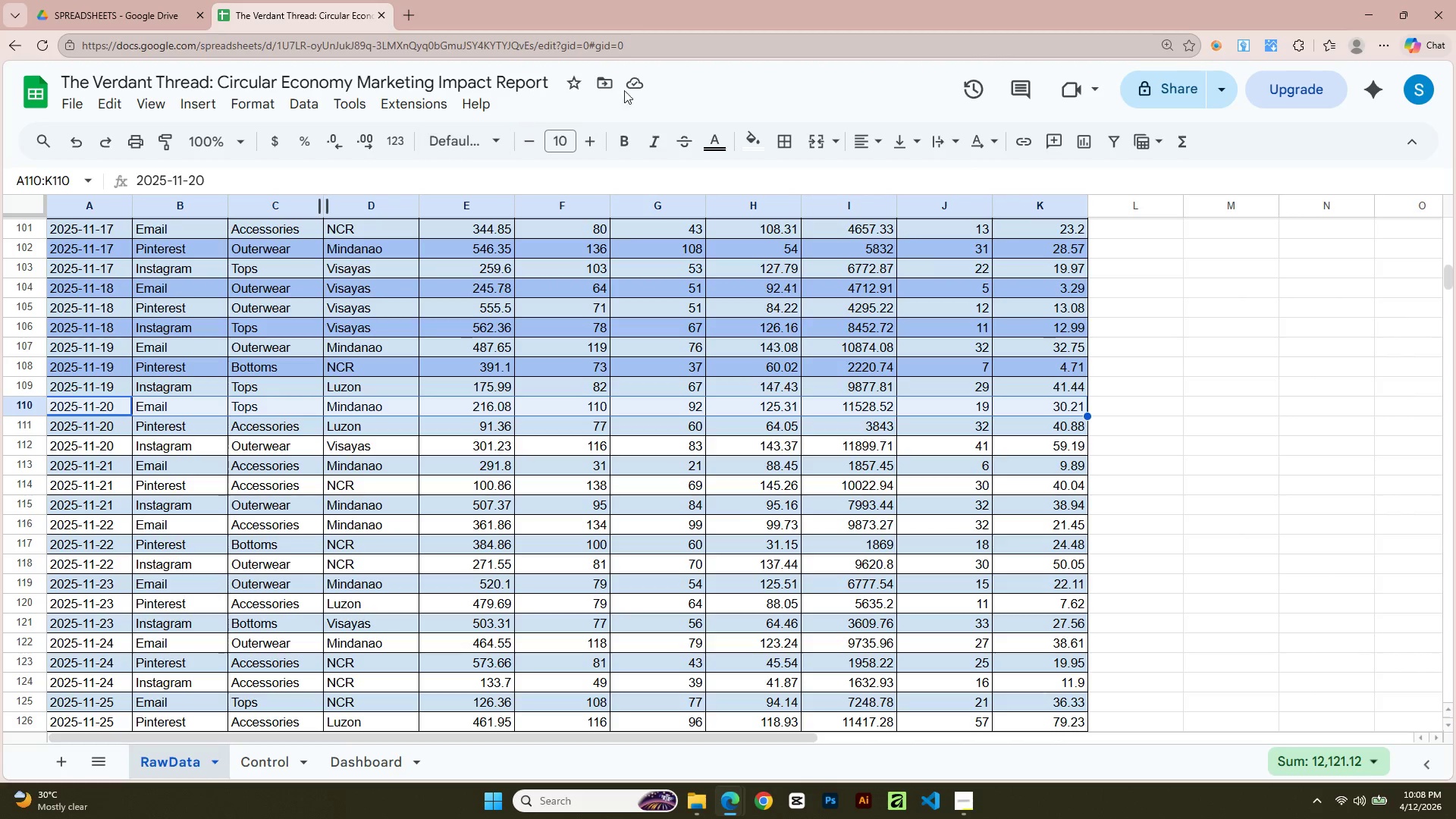 
left_click([749, 146])
 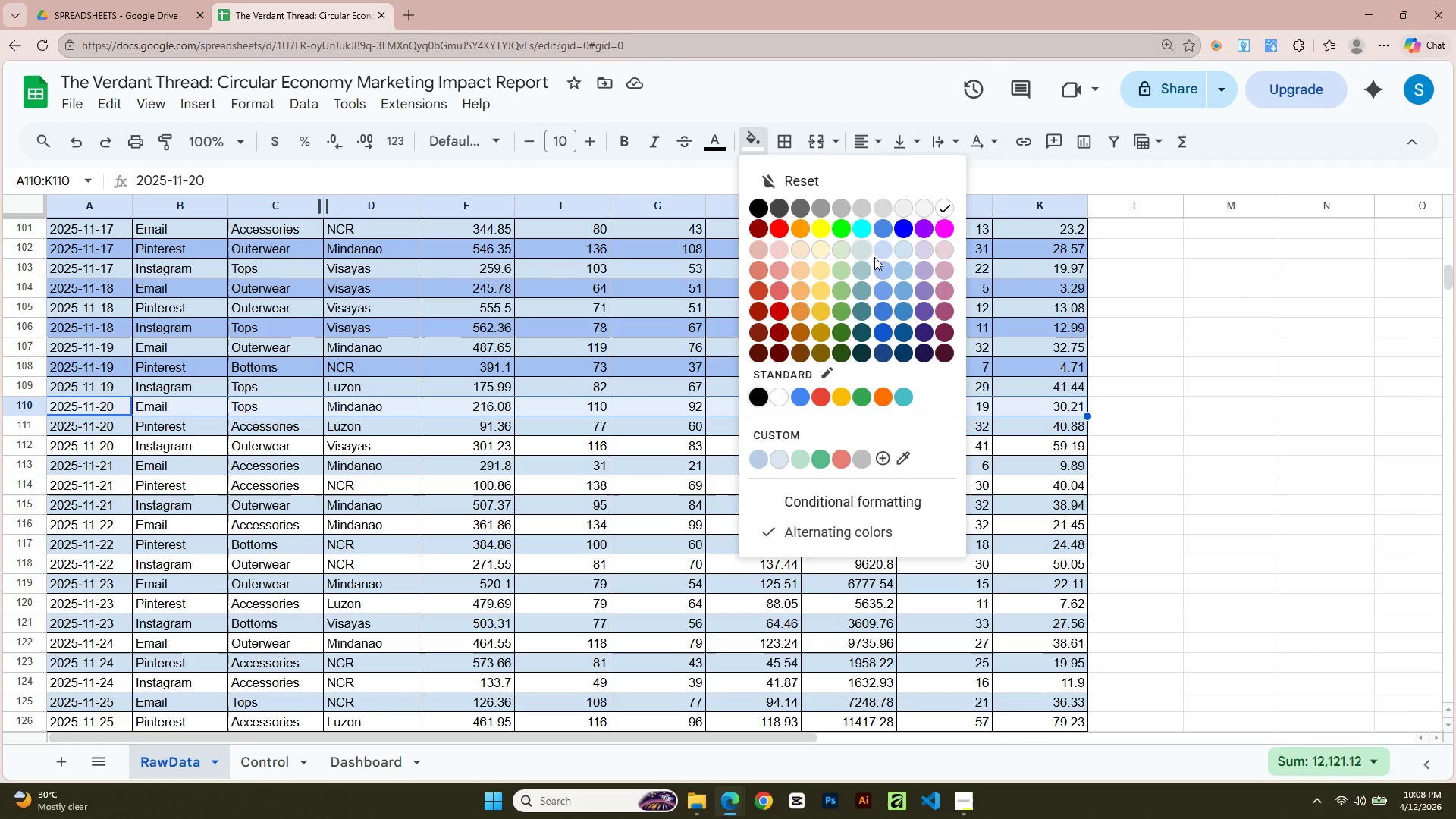 
left_click([887, 266])
 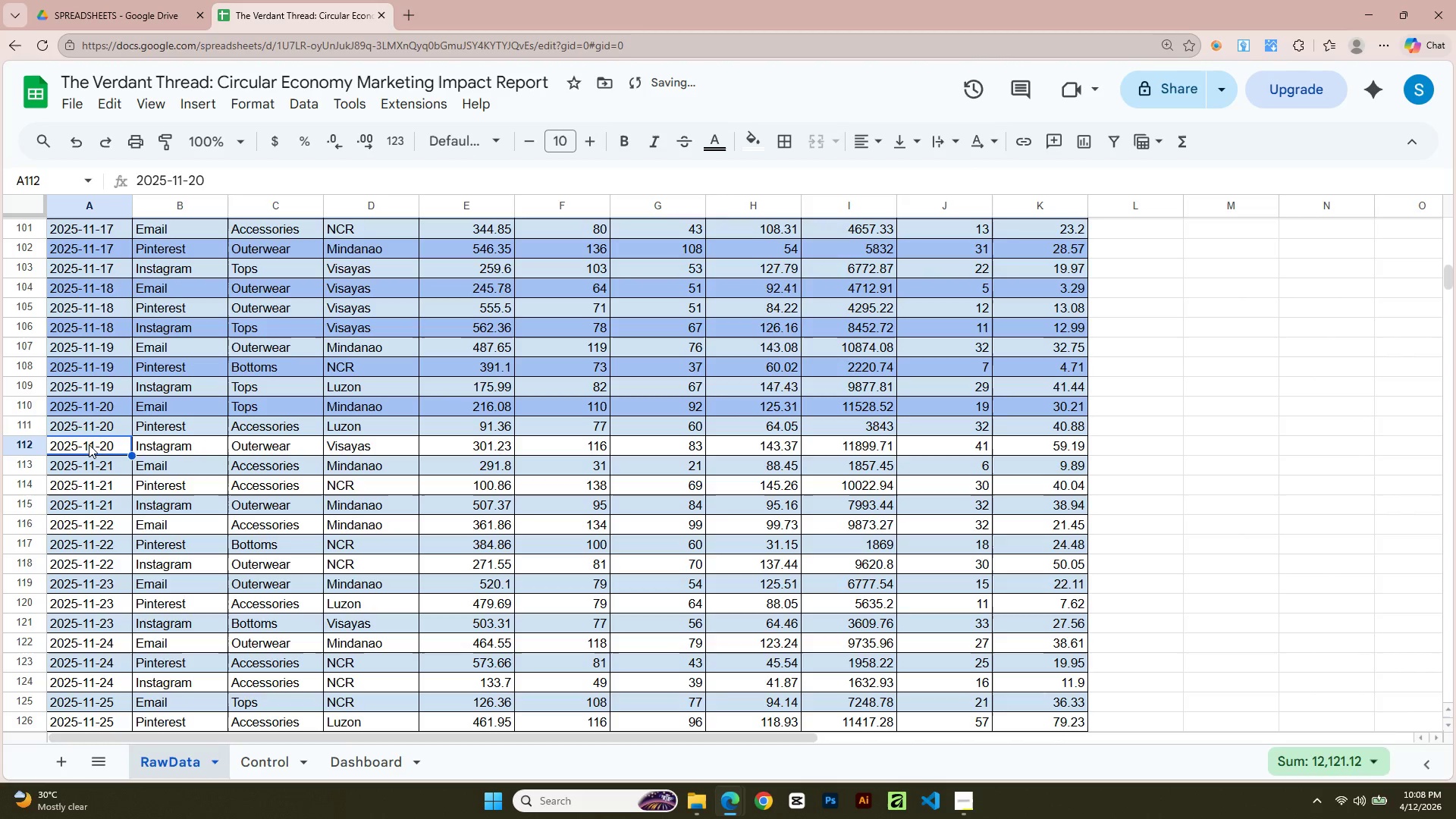 
hold_key(key=ControlLeft, duration=0.66)
 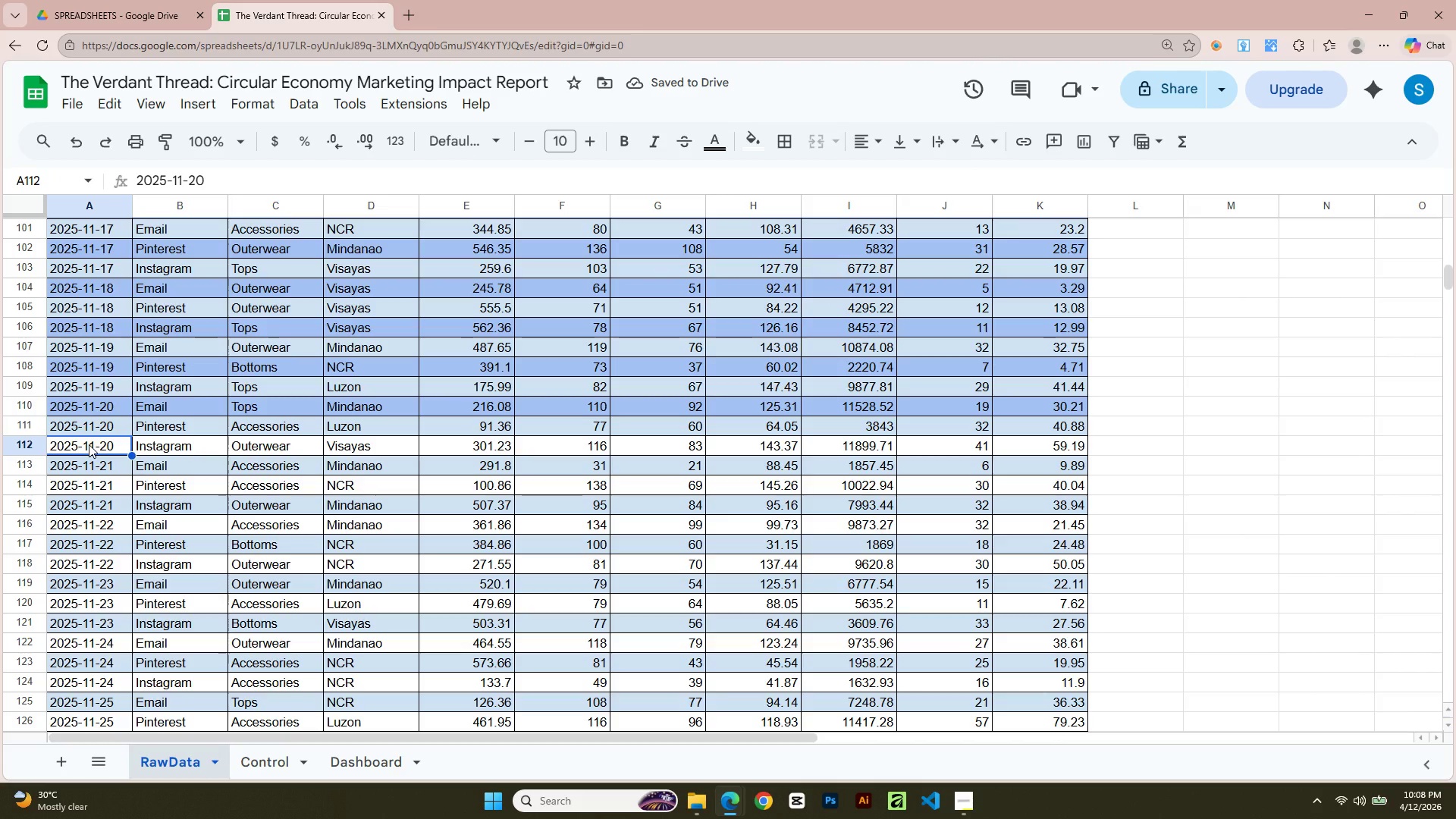 
key(ArrowRight)
 